 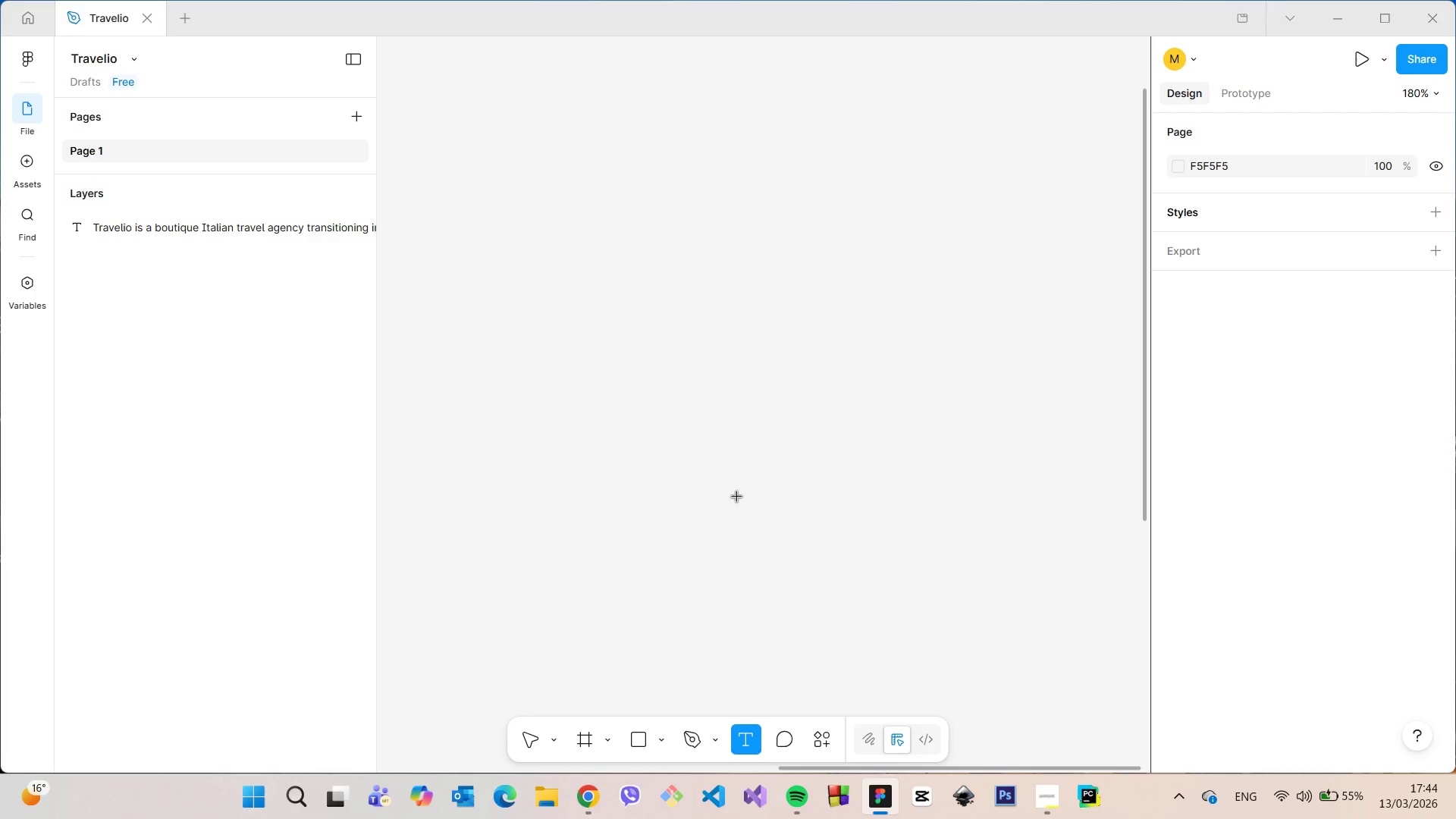 
left_click([717, 425])
 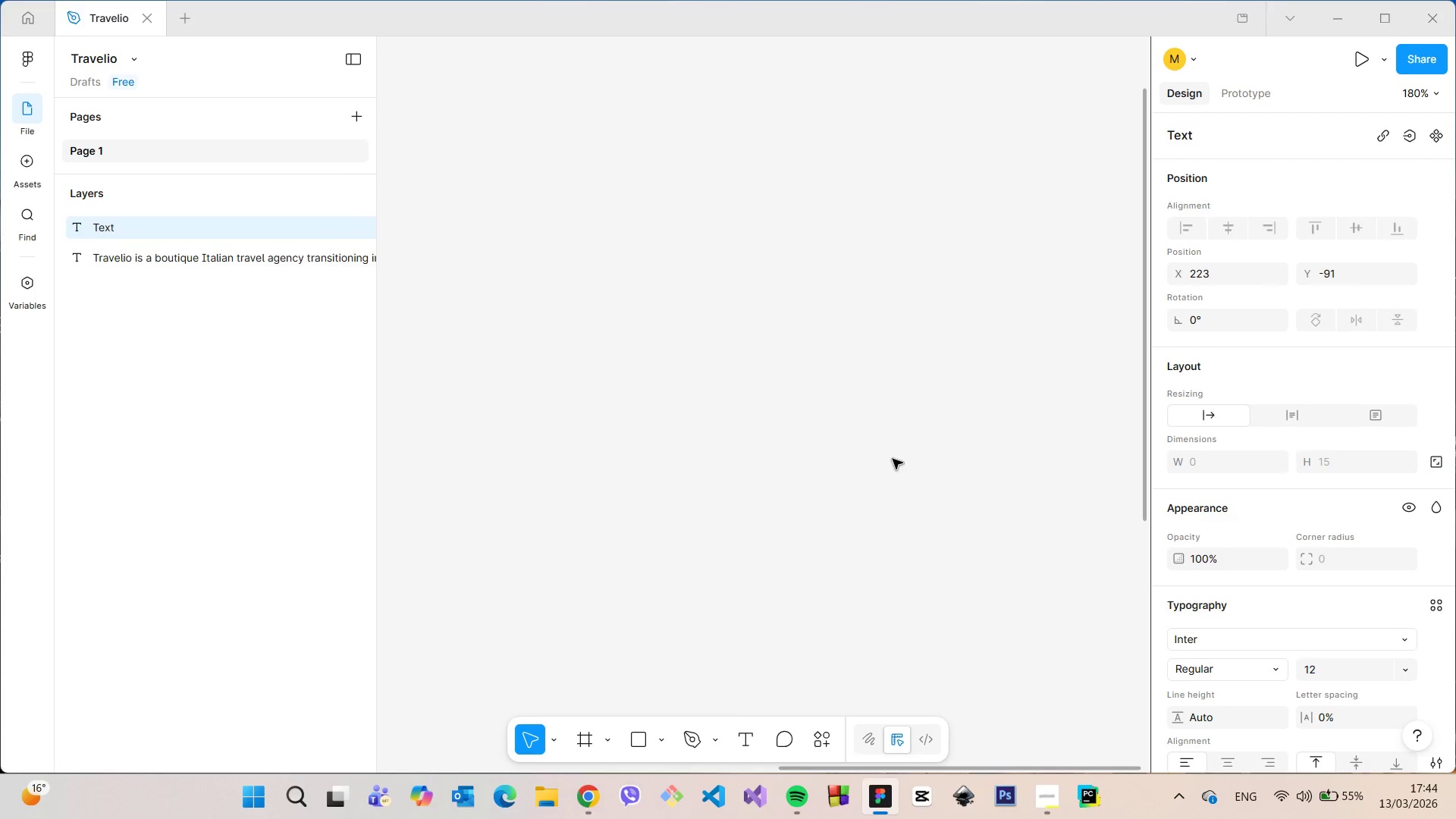 
type(Travelio)
 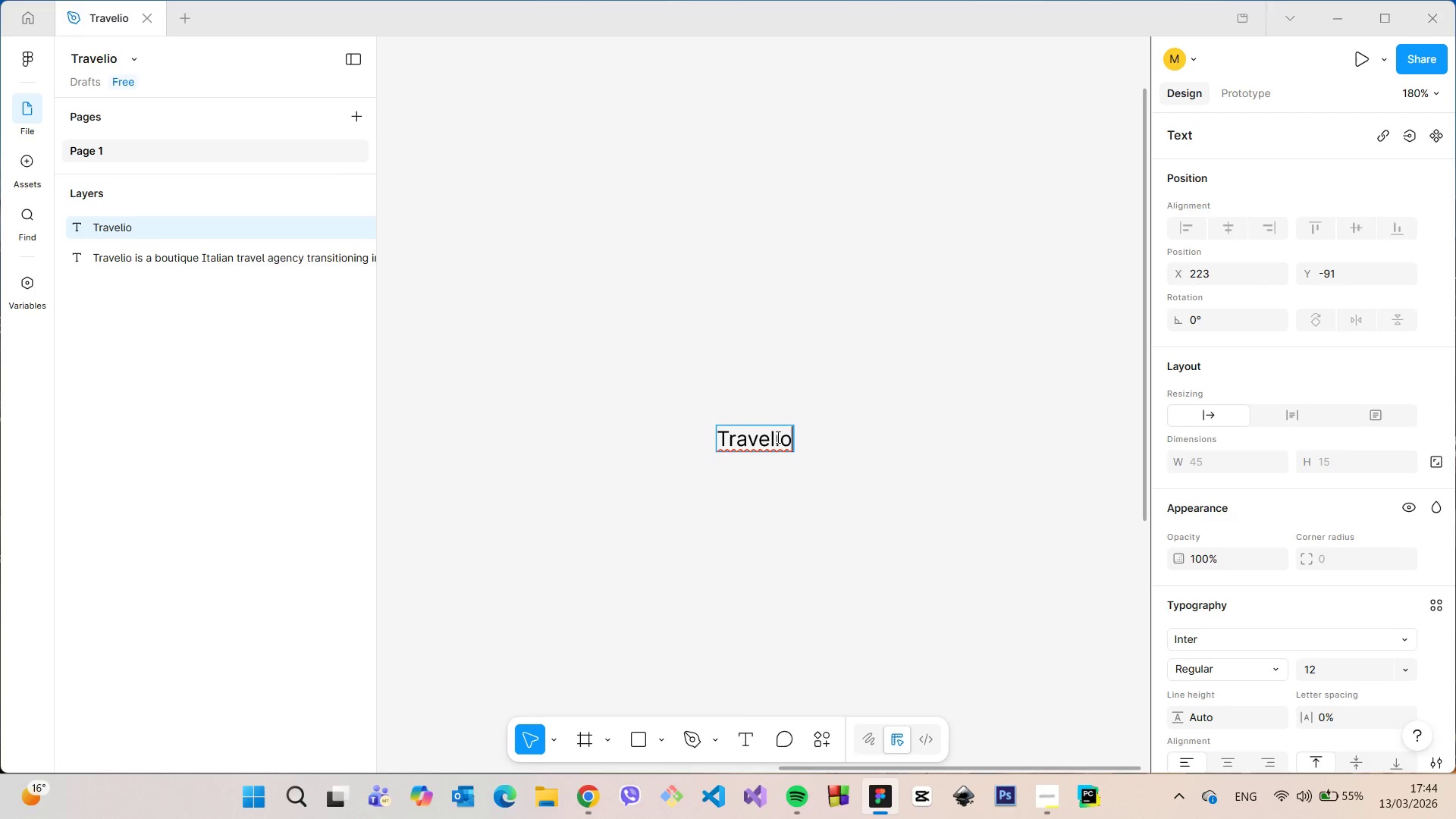 
double_click([769, 437])
 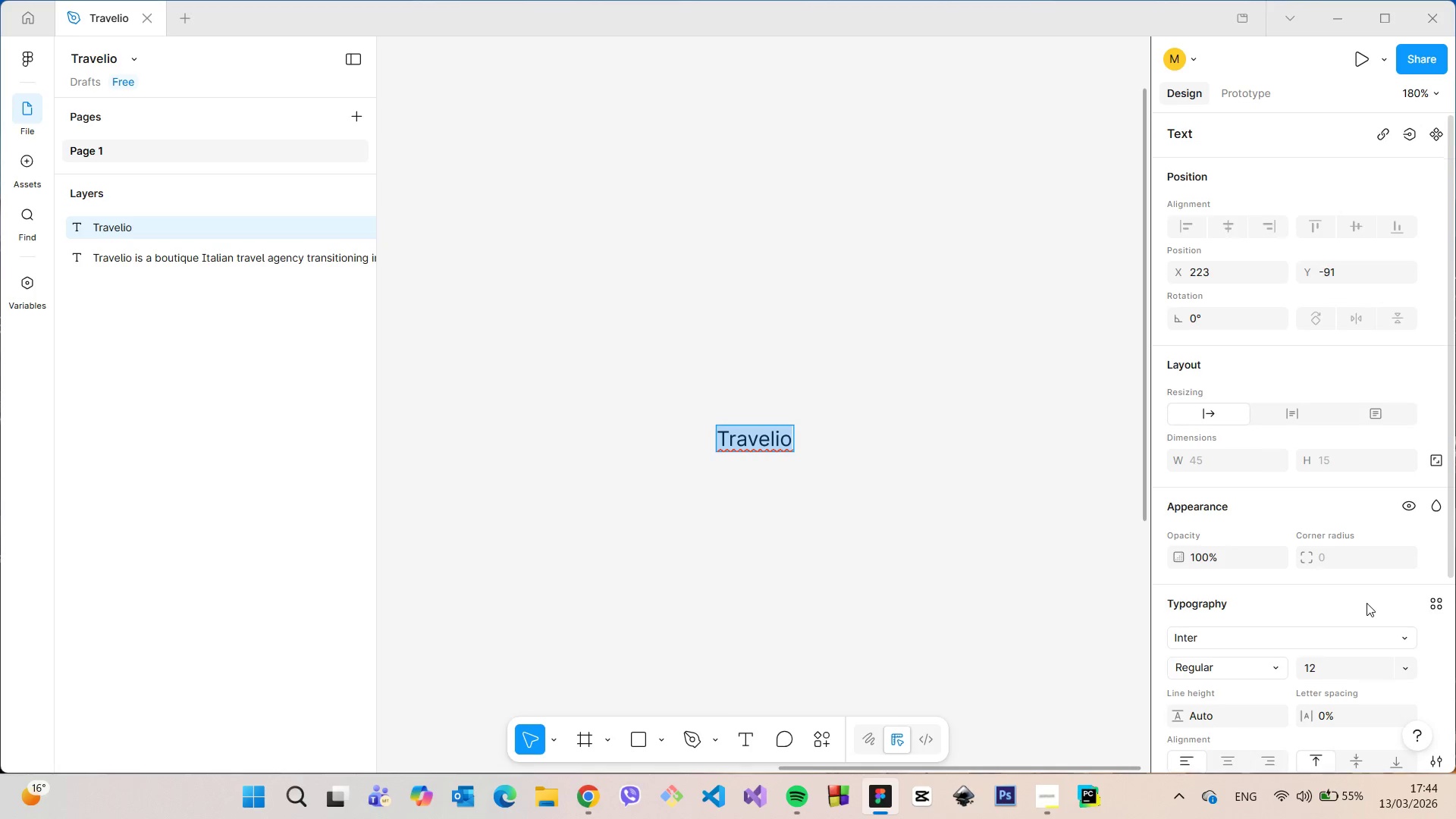 
scroll: coordinate [1367, 603], scroll_direction: down, amount: 2.0
 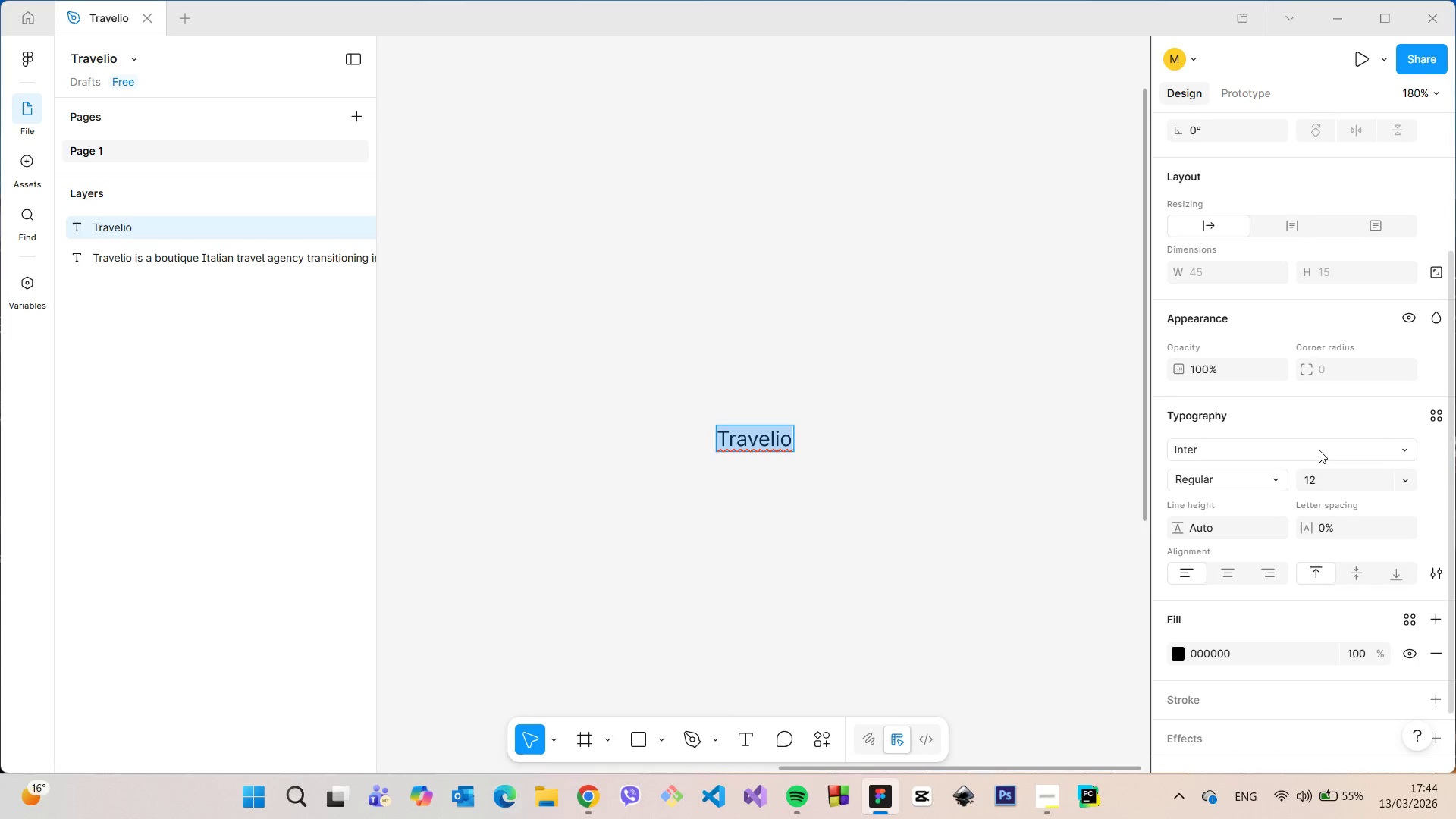 
left_click([1319, 450])
 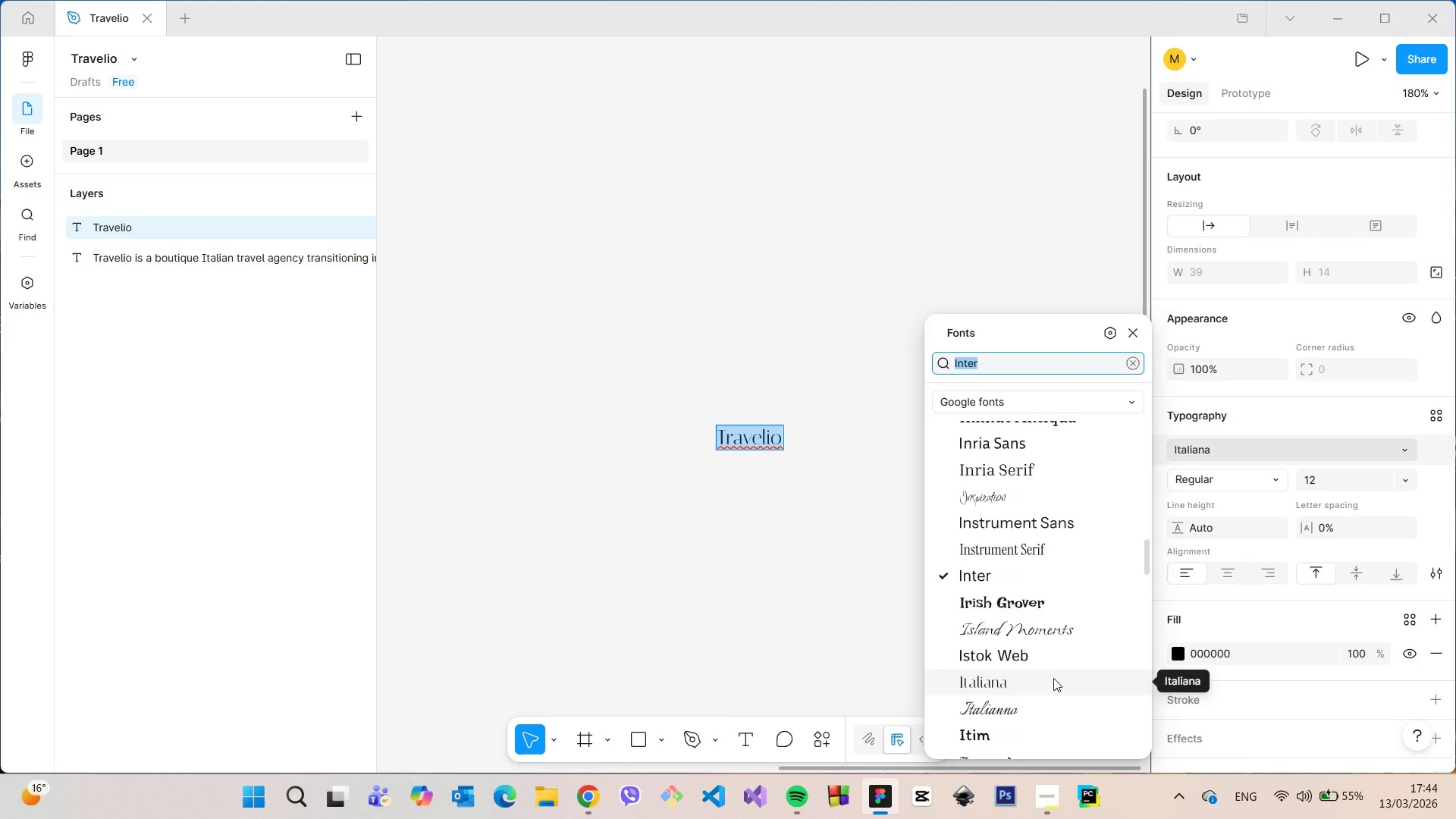 
wait(6.36)
 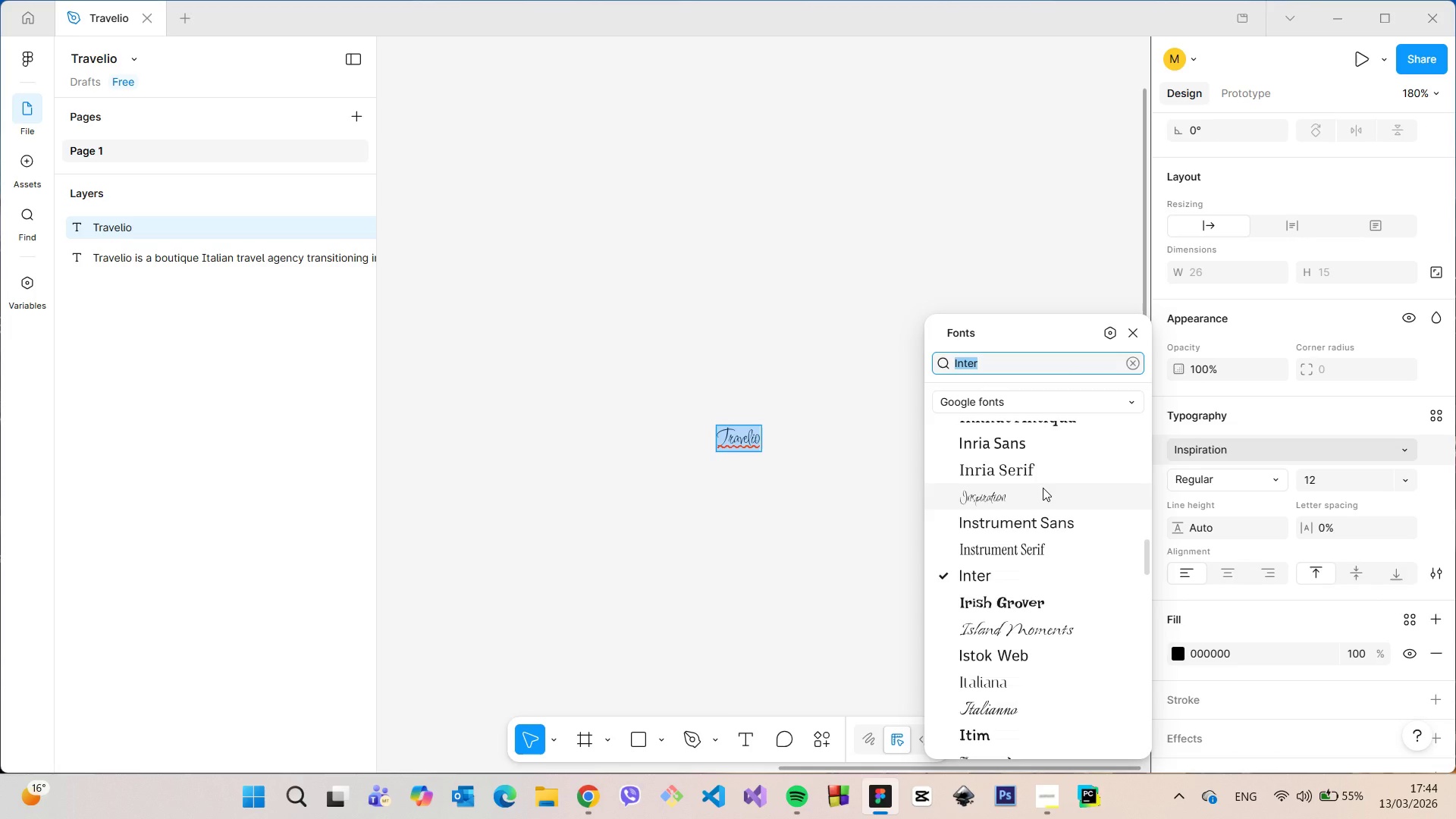 
left_click([1053, 678])
 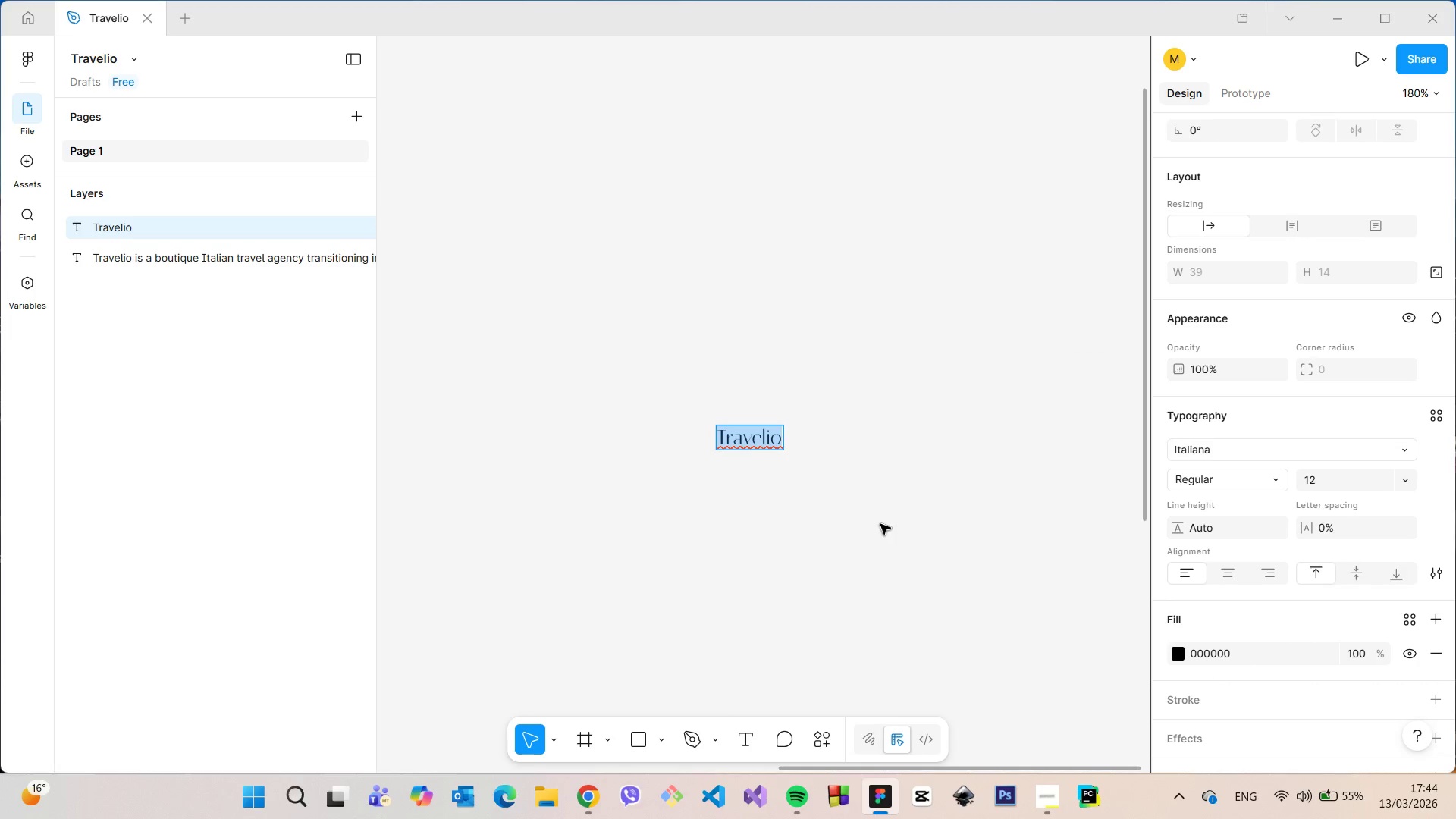 
left_click([880, 524])
 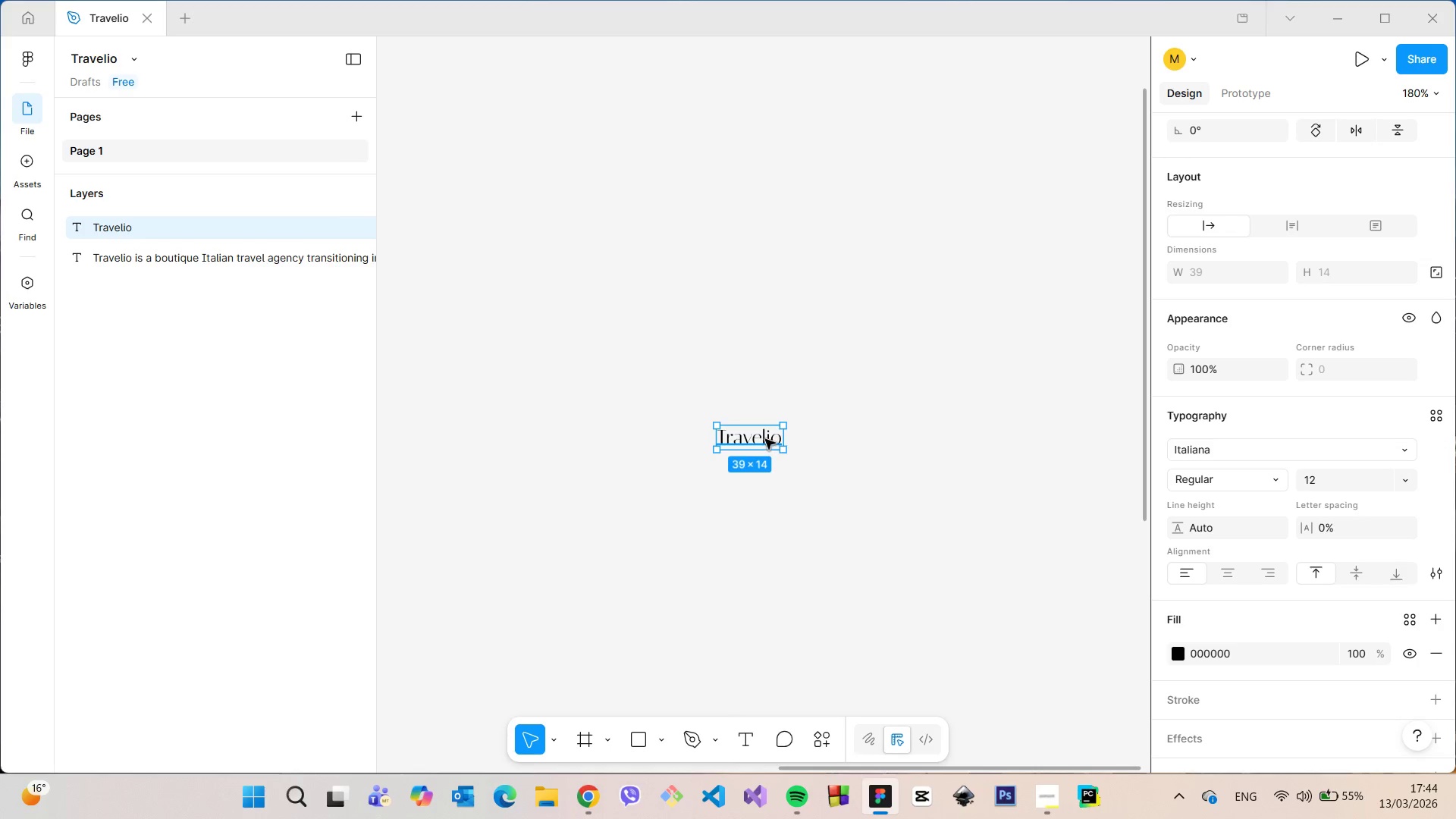 
hold_key(key=AltLeft, duration=0.94)
left_click_drag(start_coordinate=[765, 438], to_coordinate=[768, 490])
 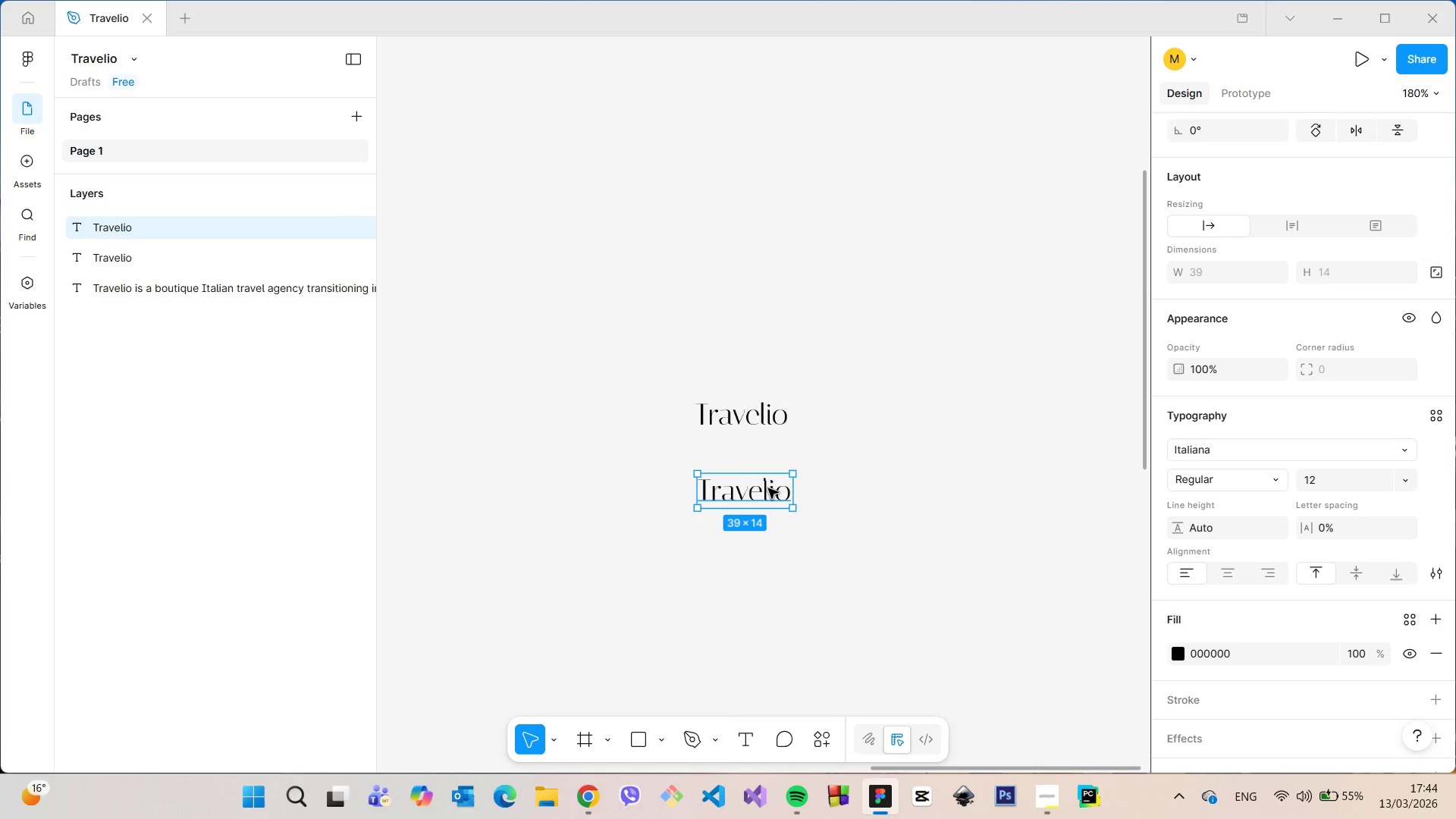 
scroll: coordinate [768, 488], scroll_direction: up, amount: 15.0
 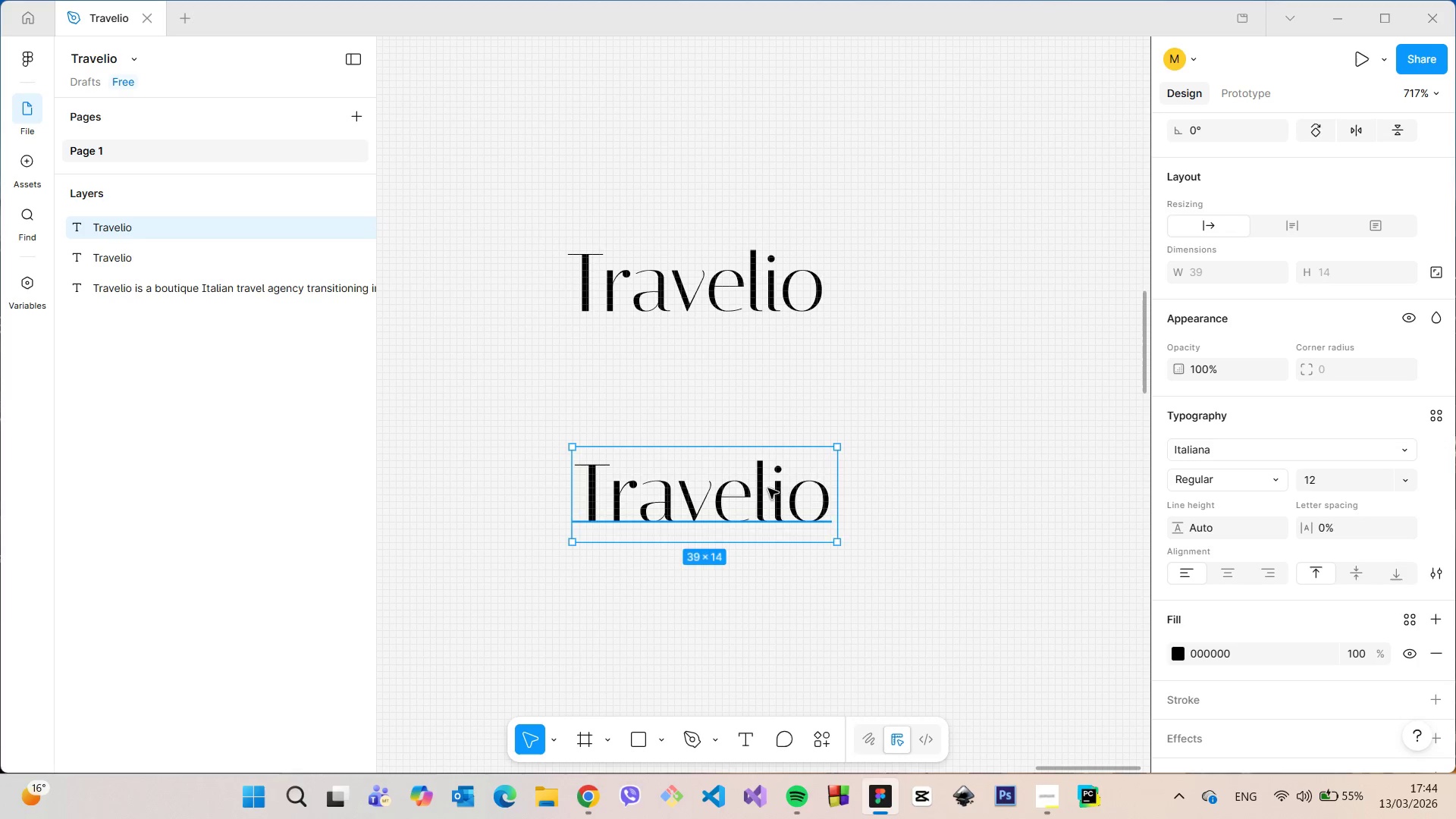 
double_click([768, 488])
 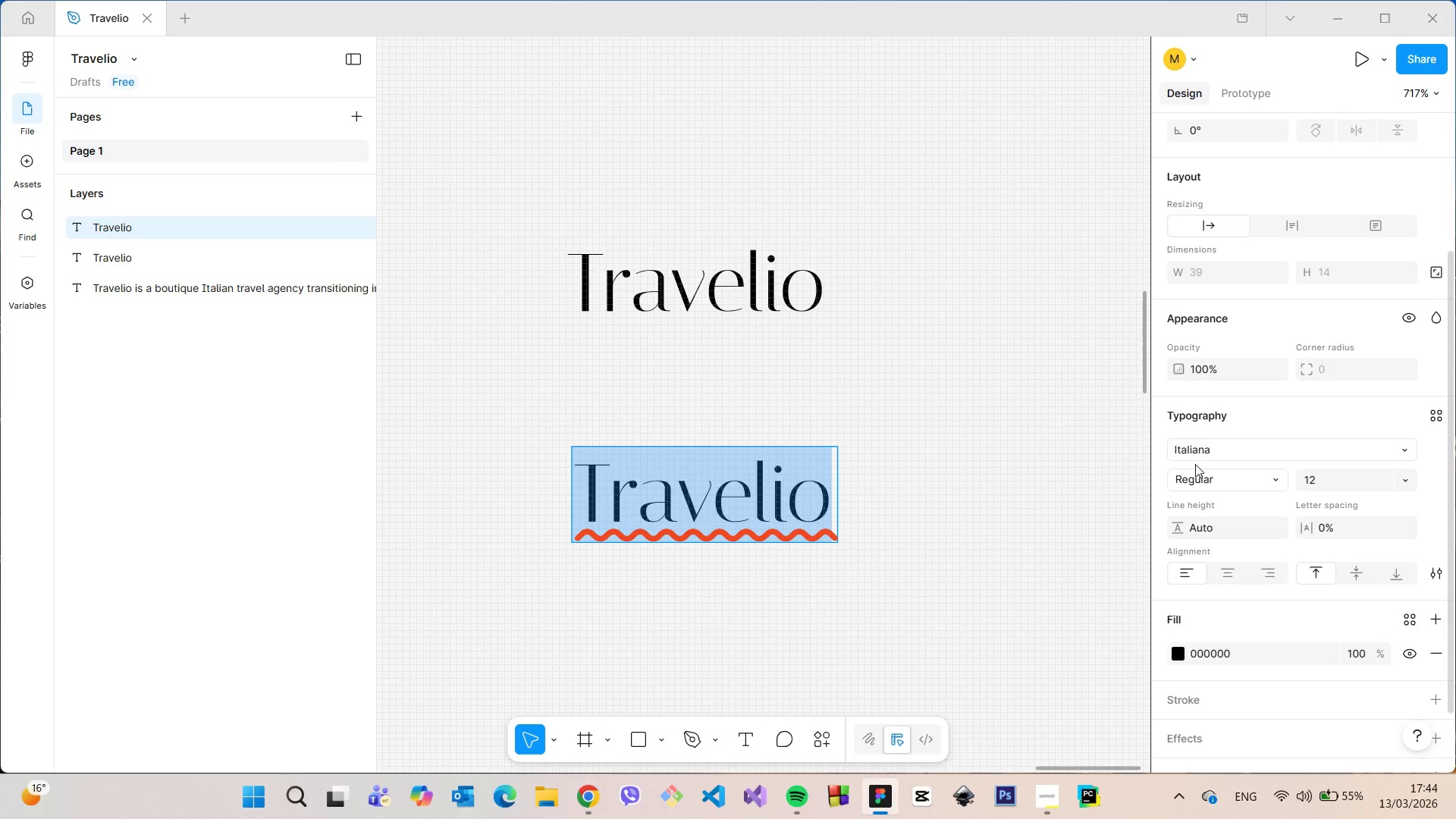 
left_click([1199, 447])
 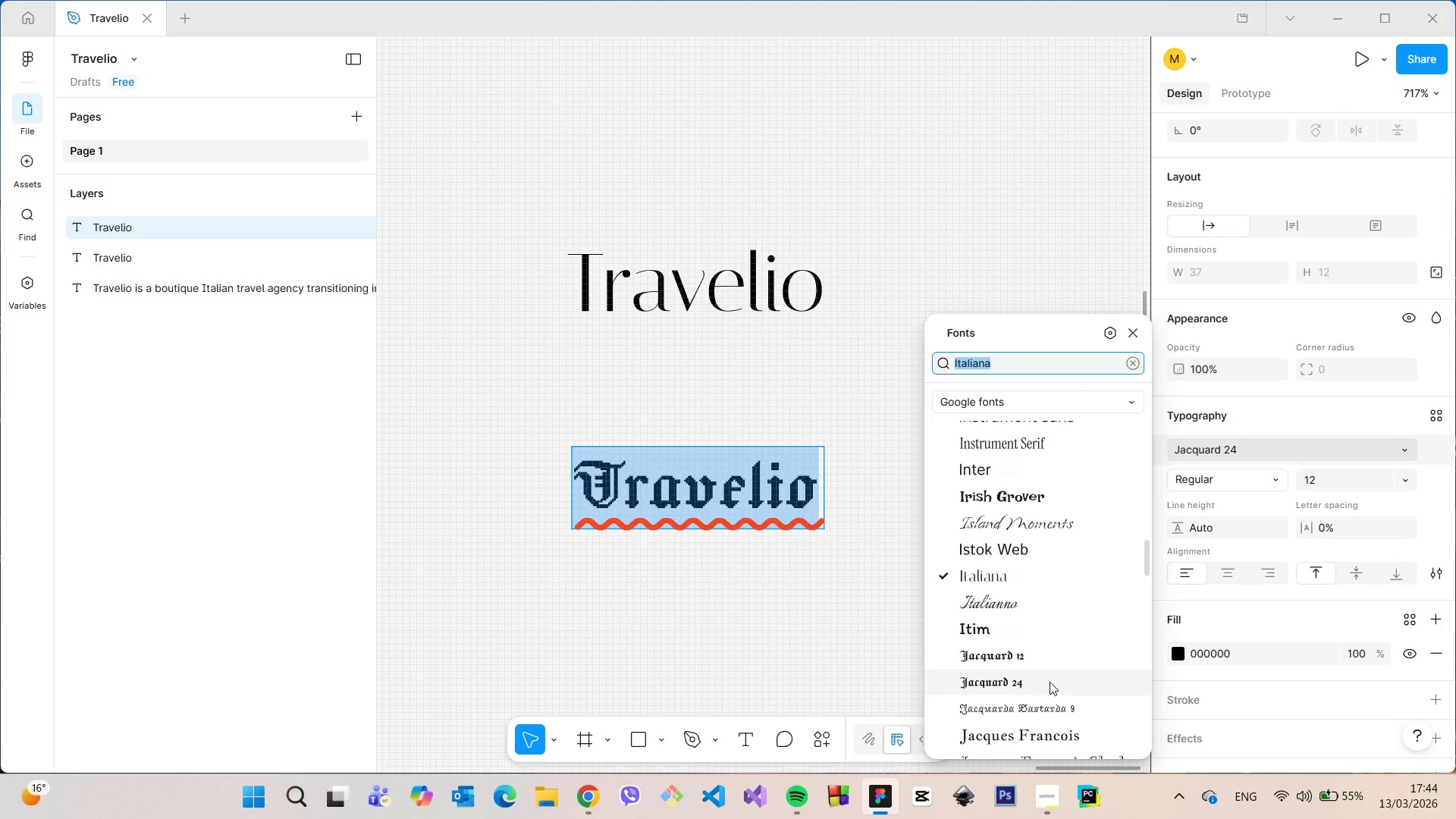 
scroll: coordinate [1034, 632], scroll_direction: down, amount: 11.0
 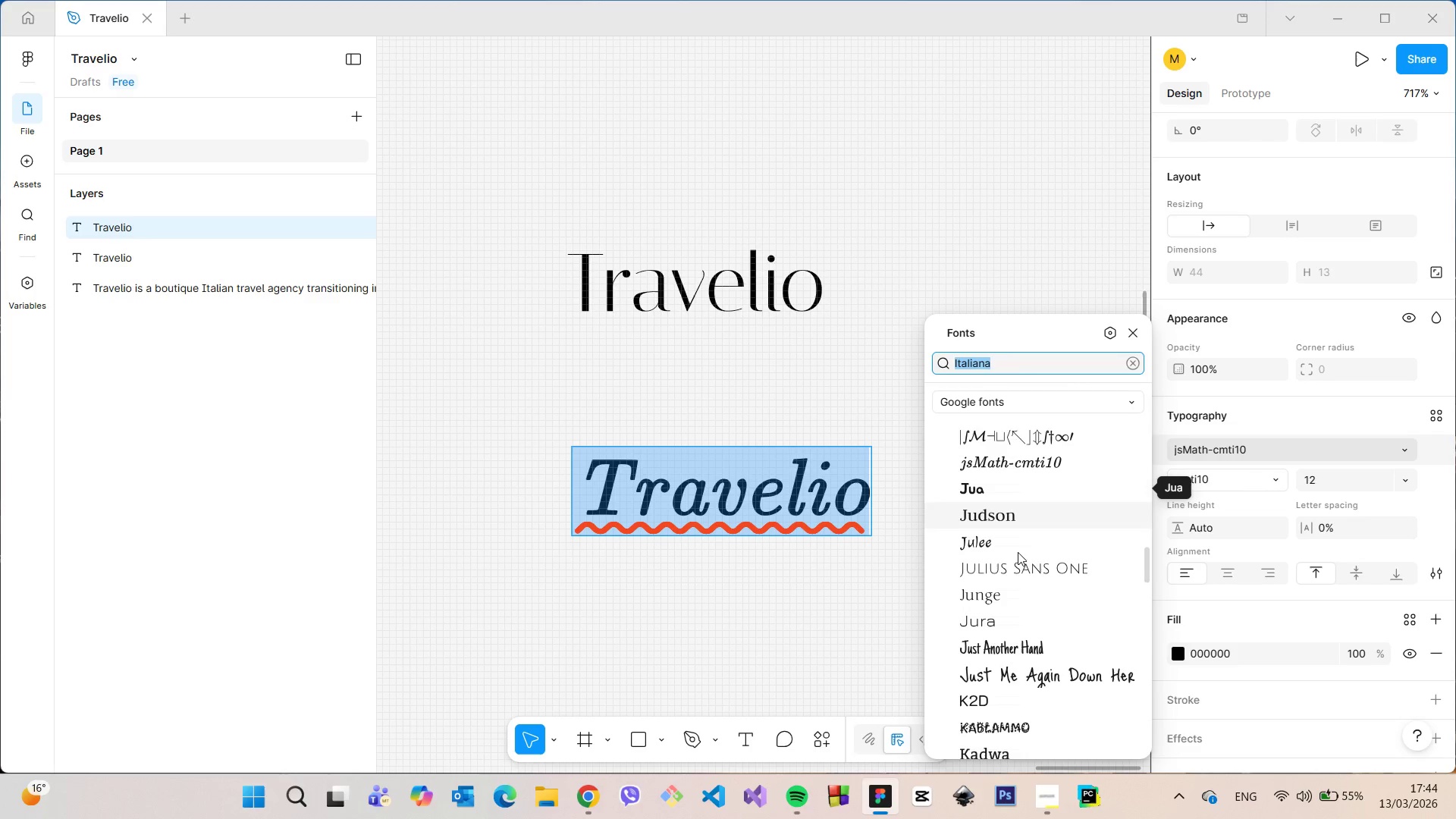 
wait(7.66)
 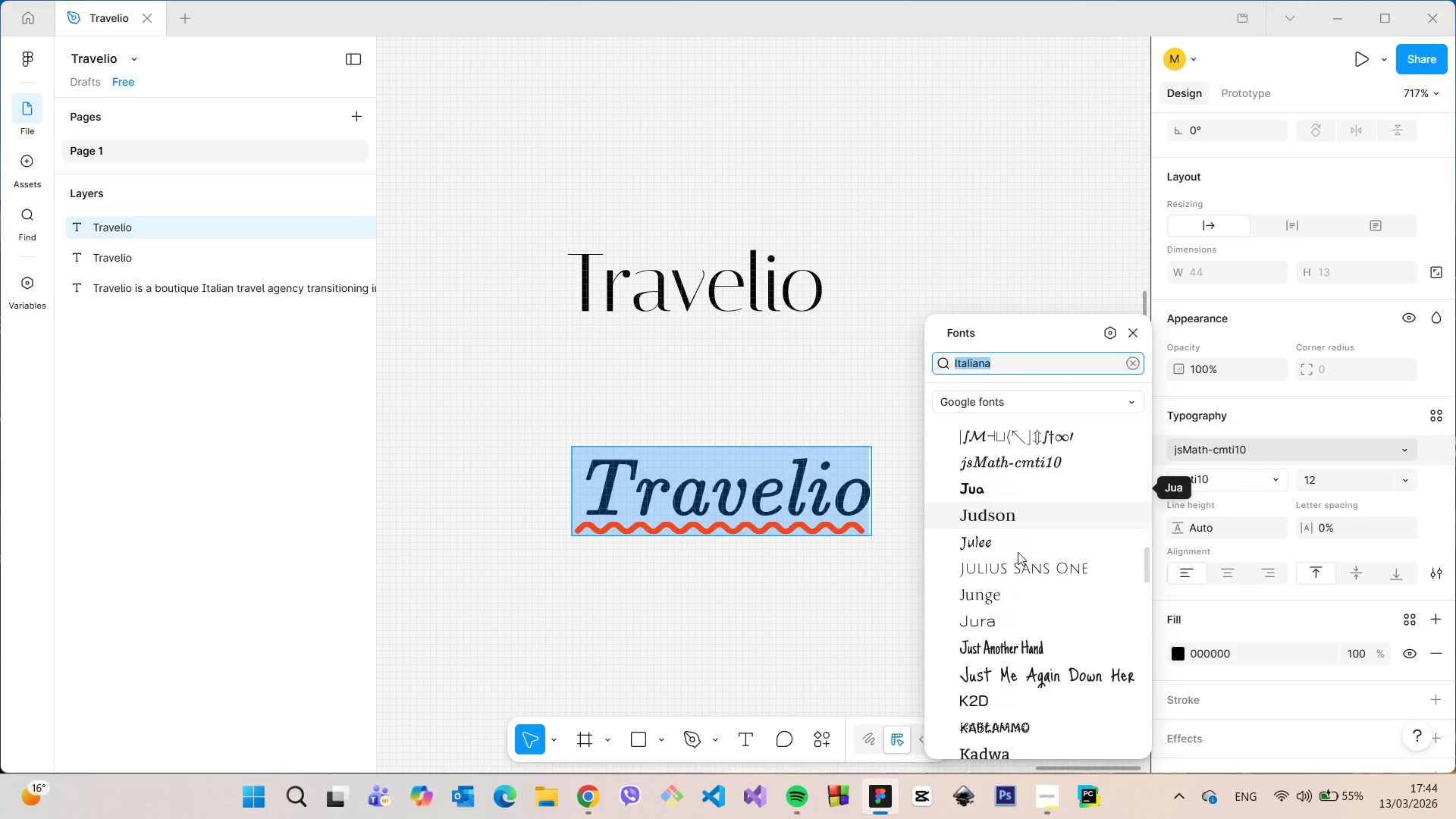 
left_click([1009, 562])
 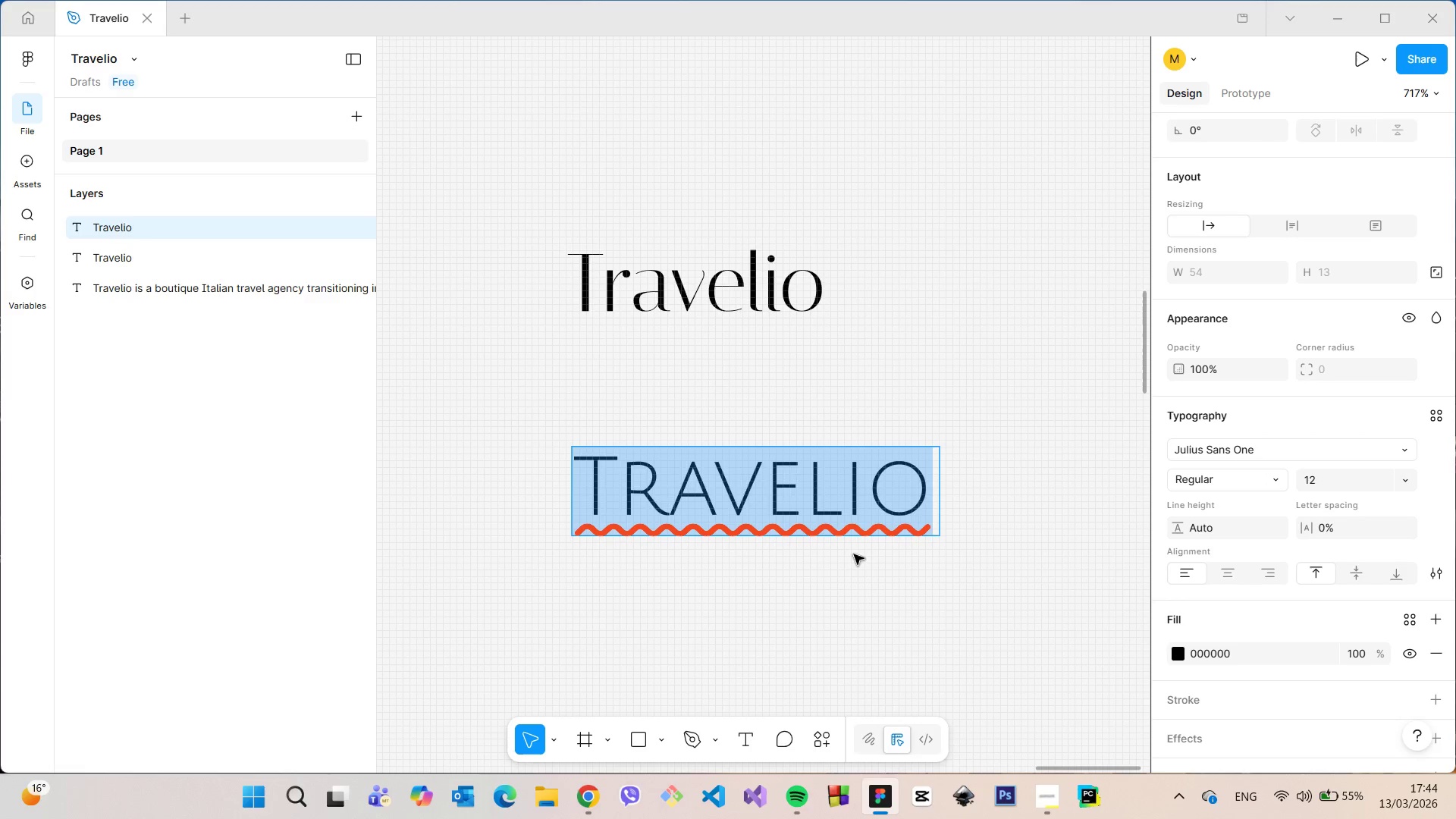 
left_click([854, 554])
 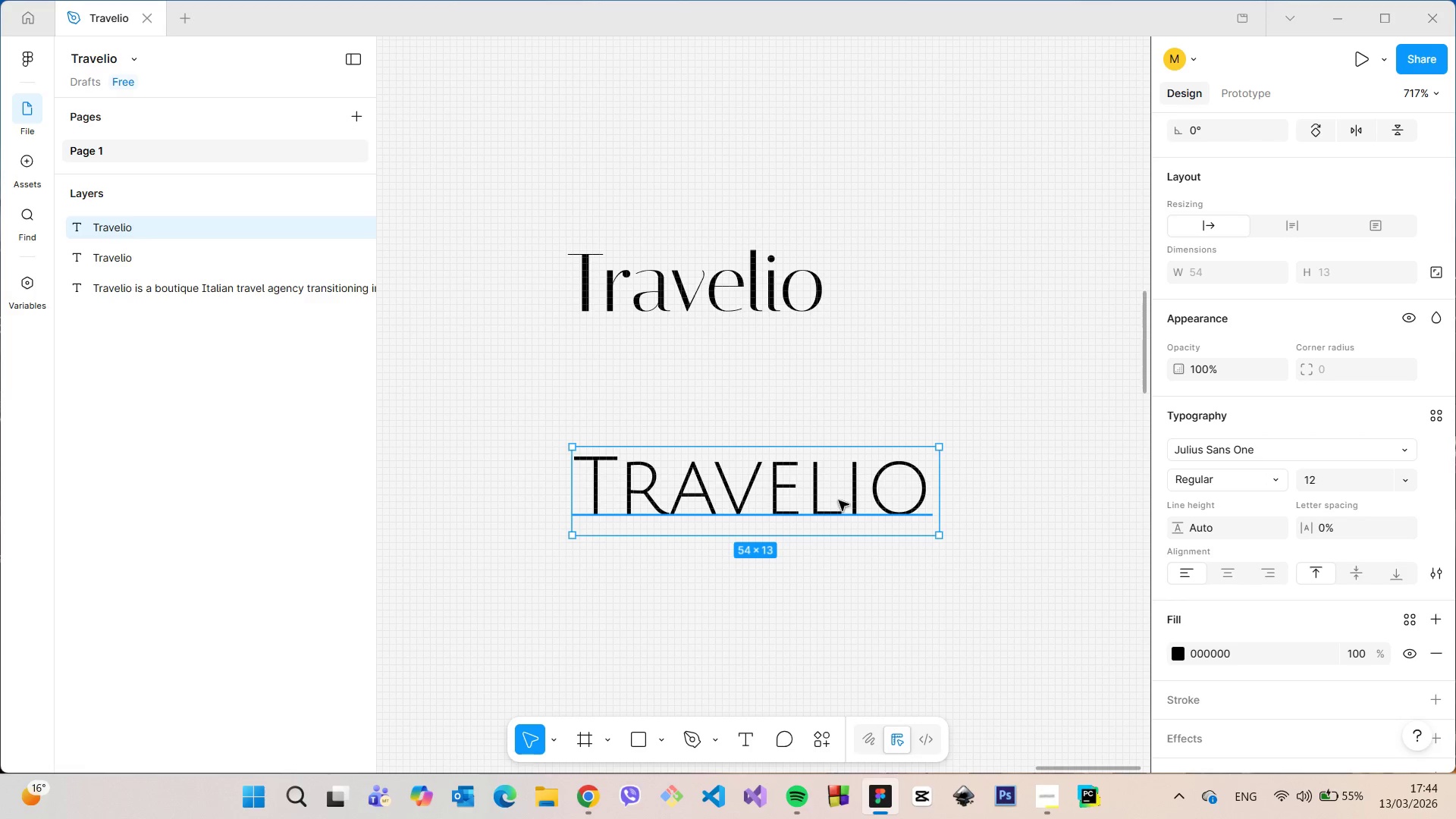 
left_click_drag(start_coordinate=[838, 500], to_coordinate=[794, 397])
 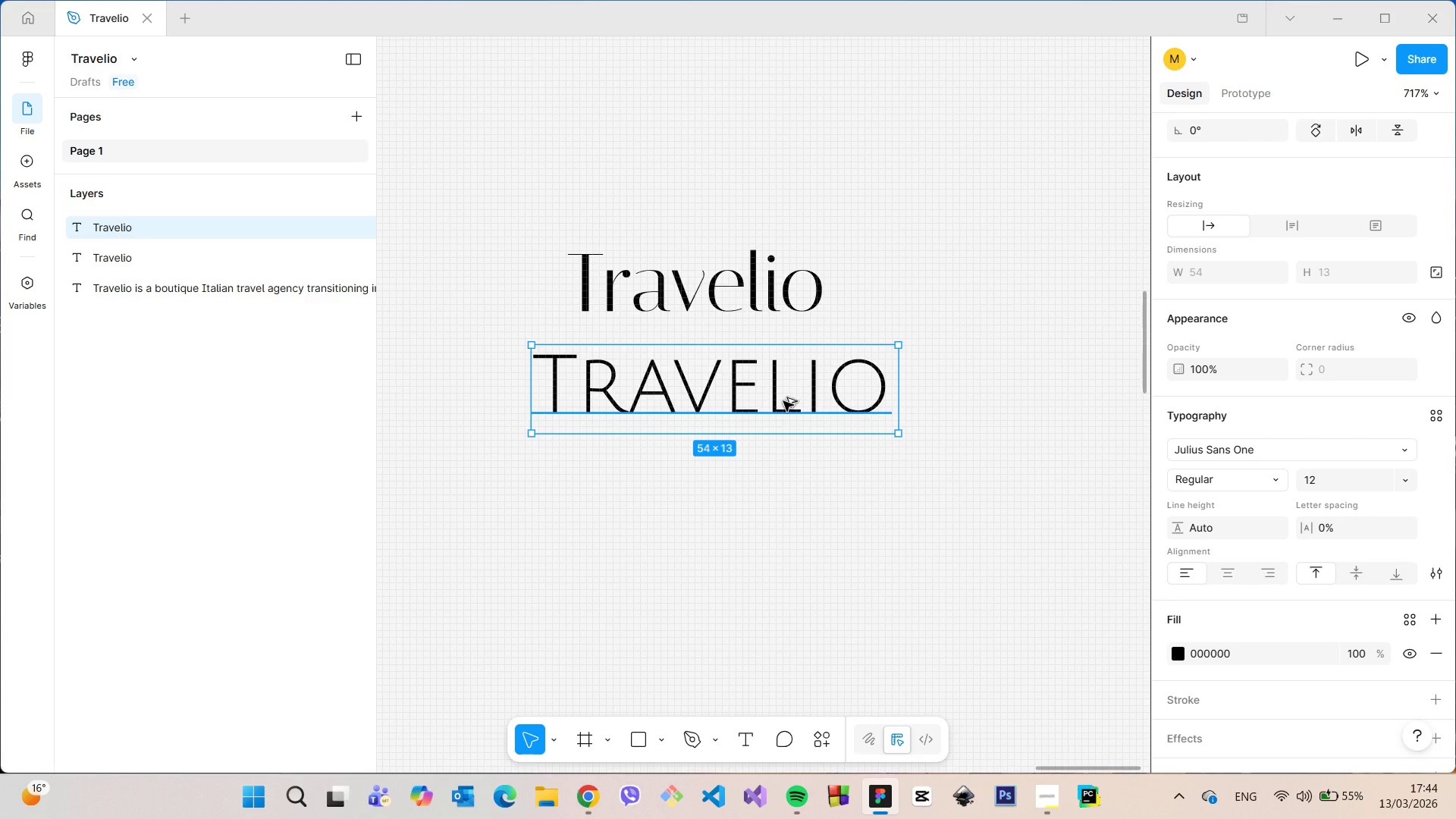 
hold_key(key=AltLeft, duration=1.19)
left_click_drag(start_coordinate=[784, 394], to_coordinate=[785, 493])
 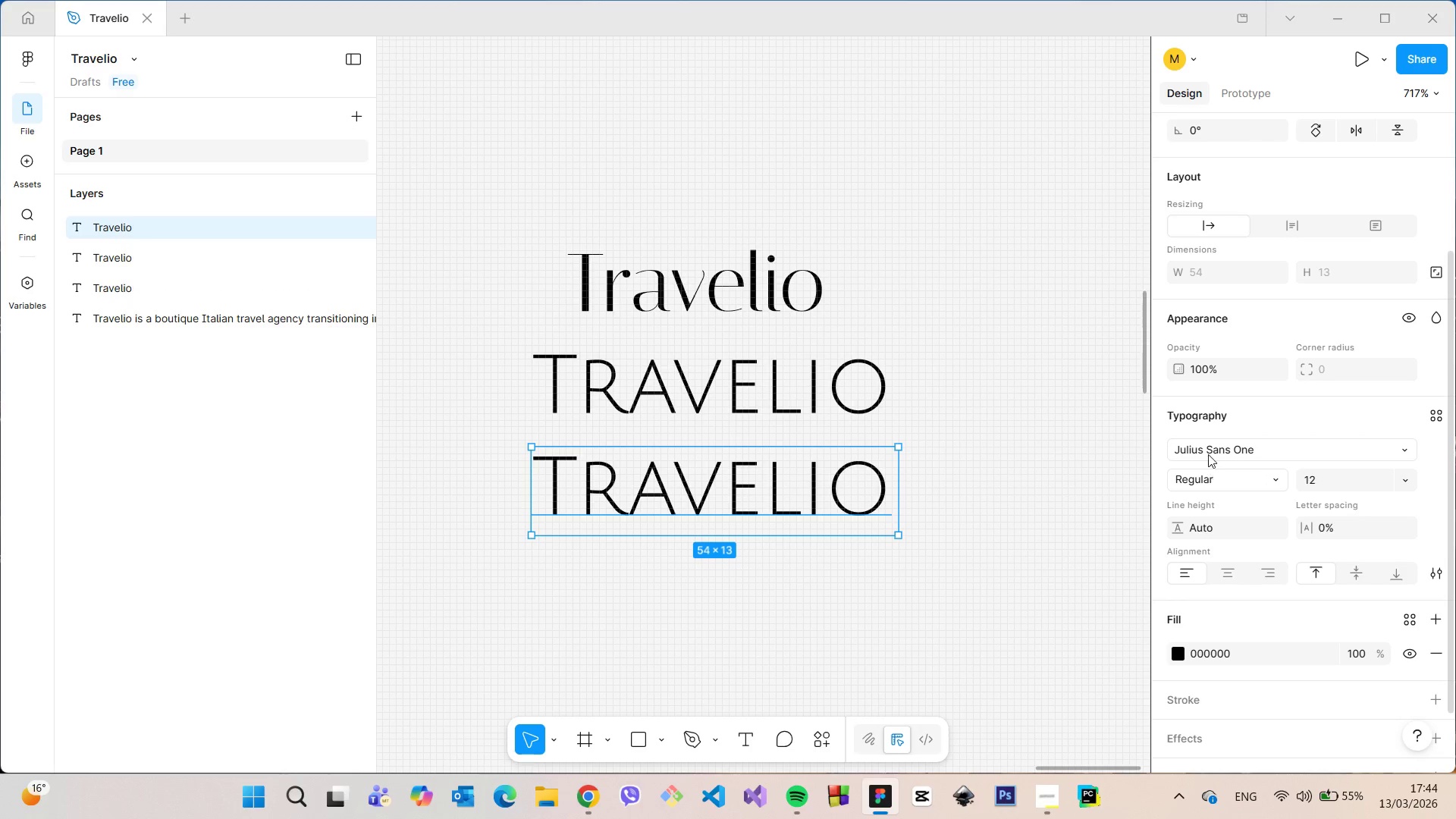 
left_click([1208, 450])
 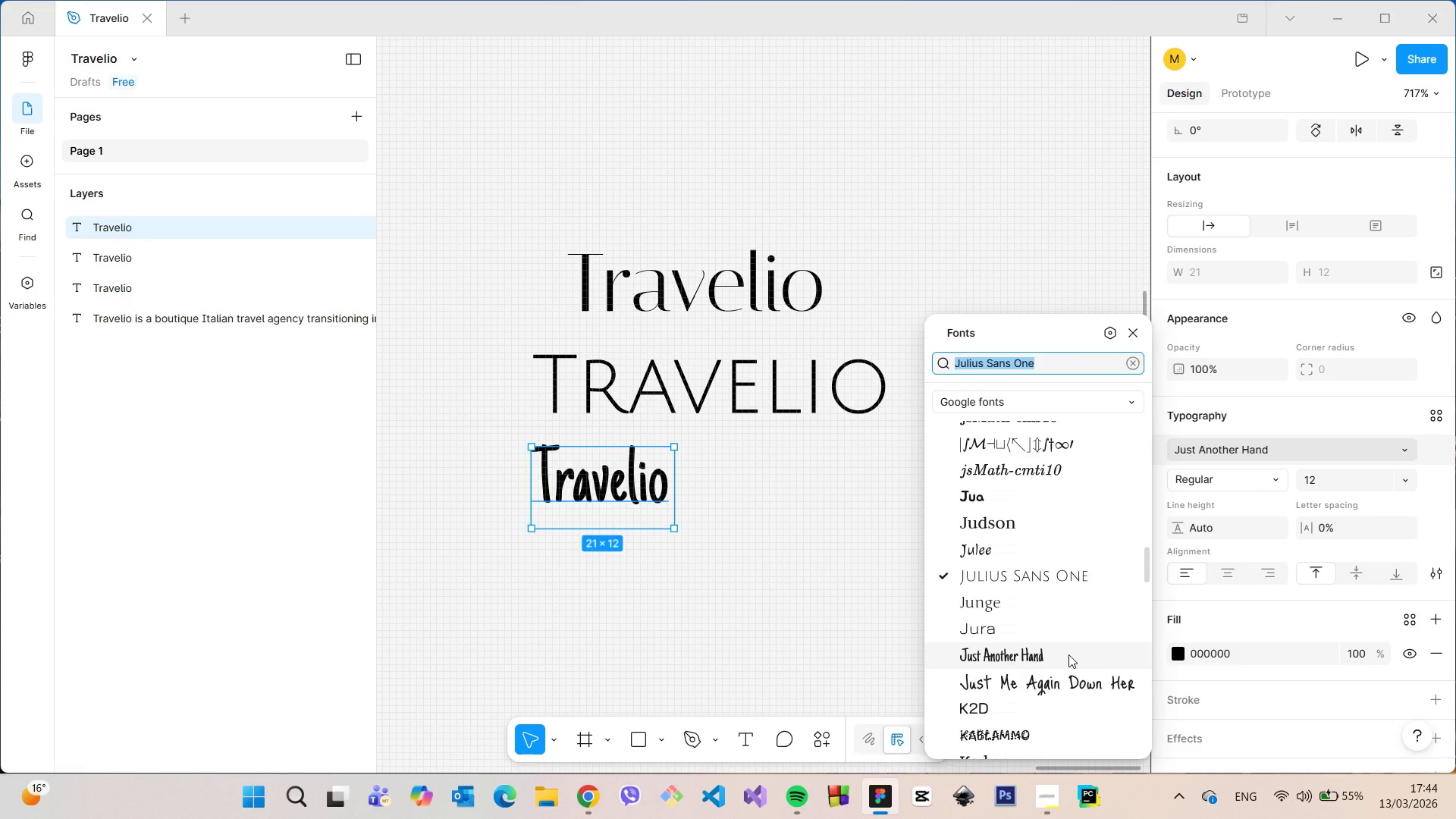 
scroll: coordinate [1068, 654], scroll_direction: down, amount: 2.0
 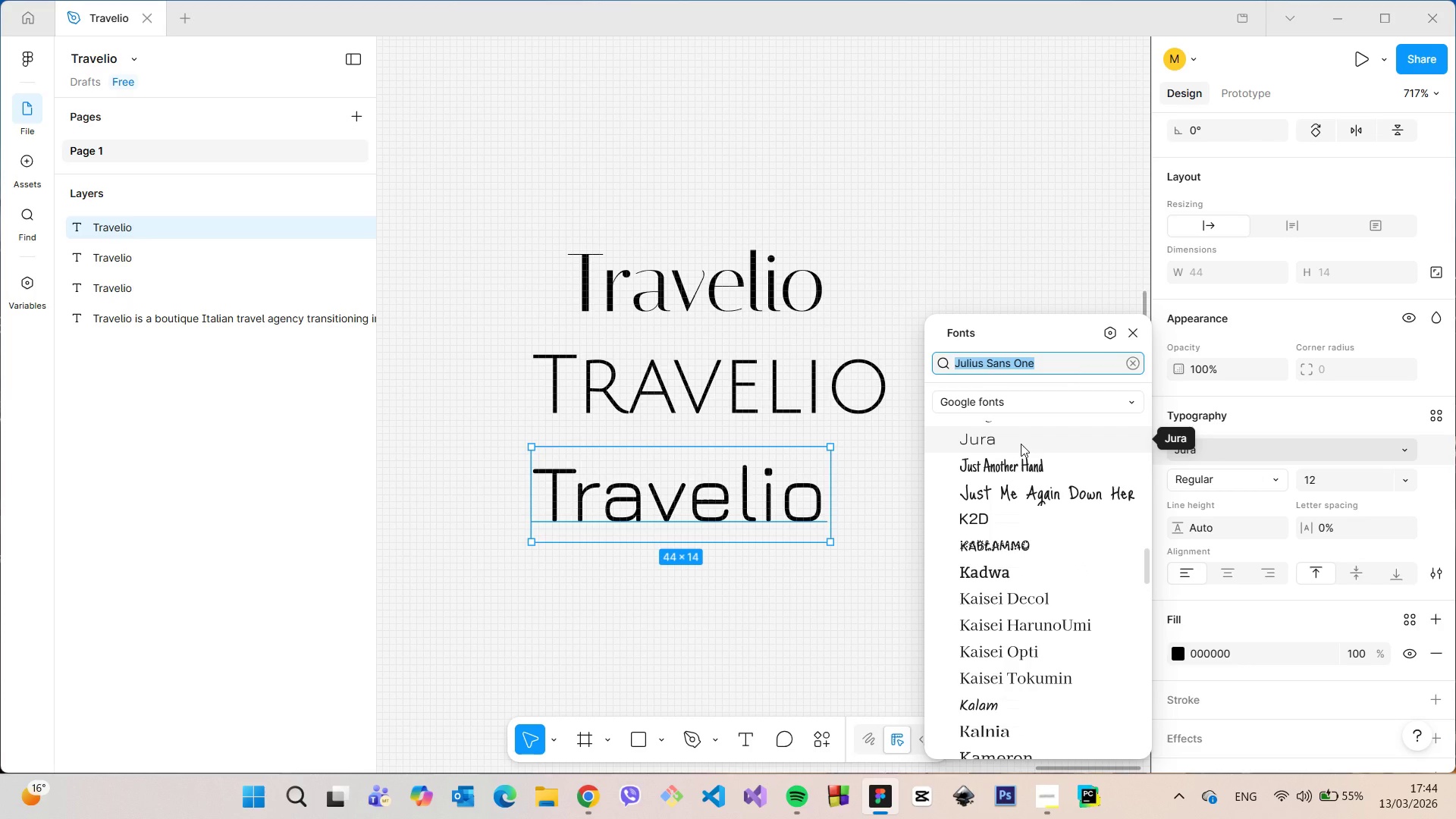 
left_click([1021, 444])
 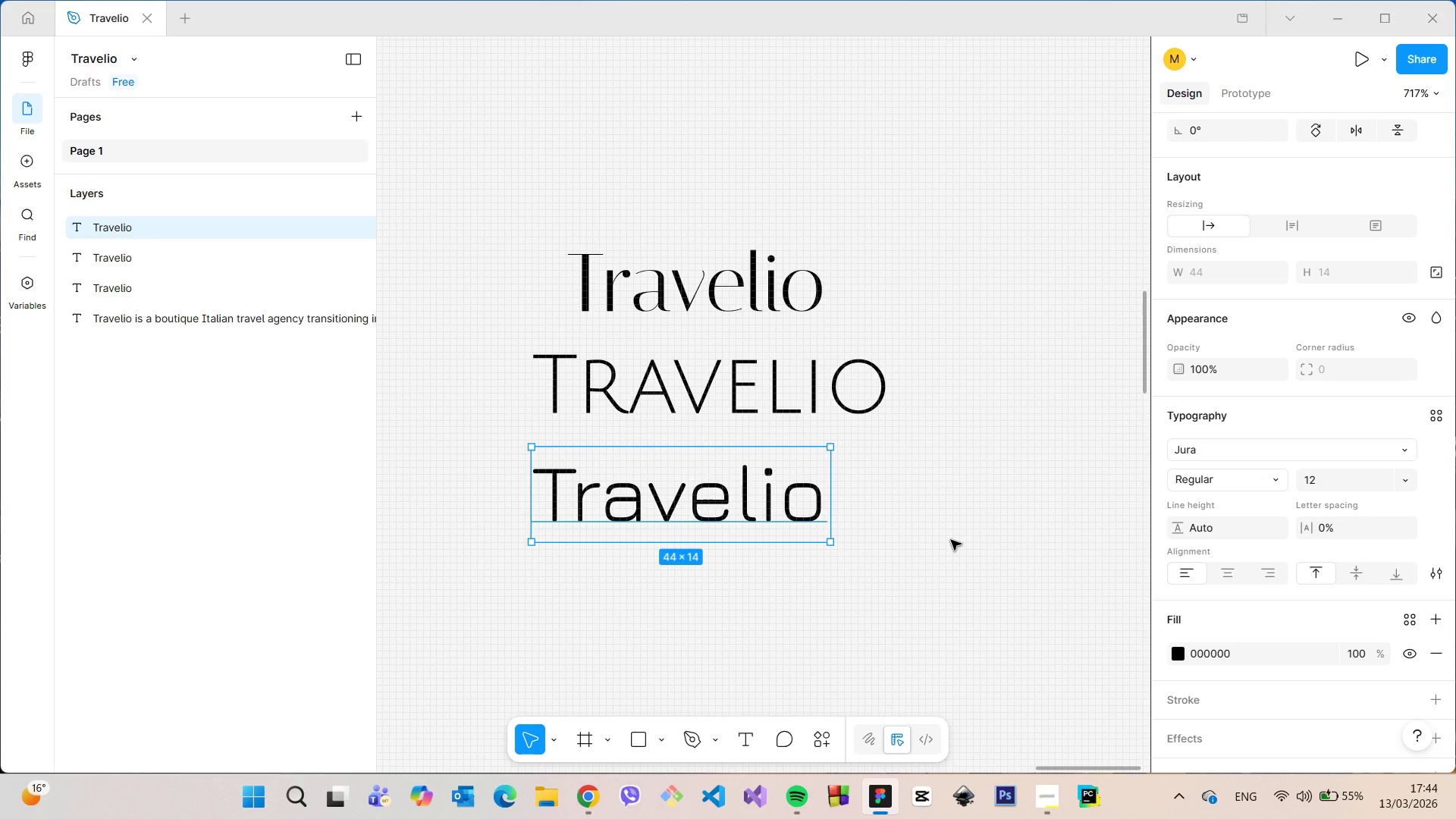 
left_click([951, 540])
 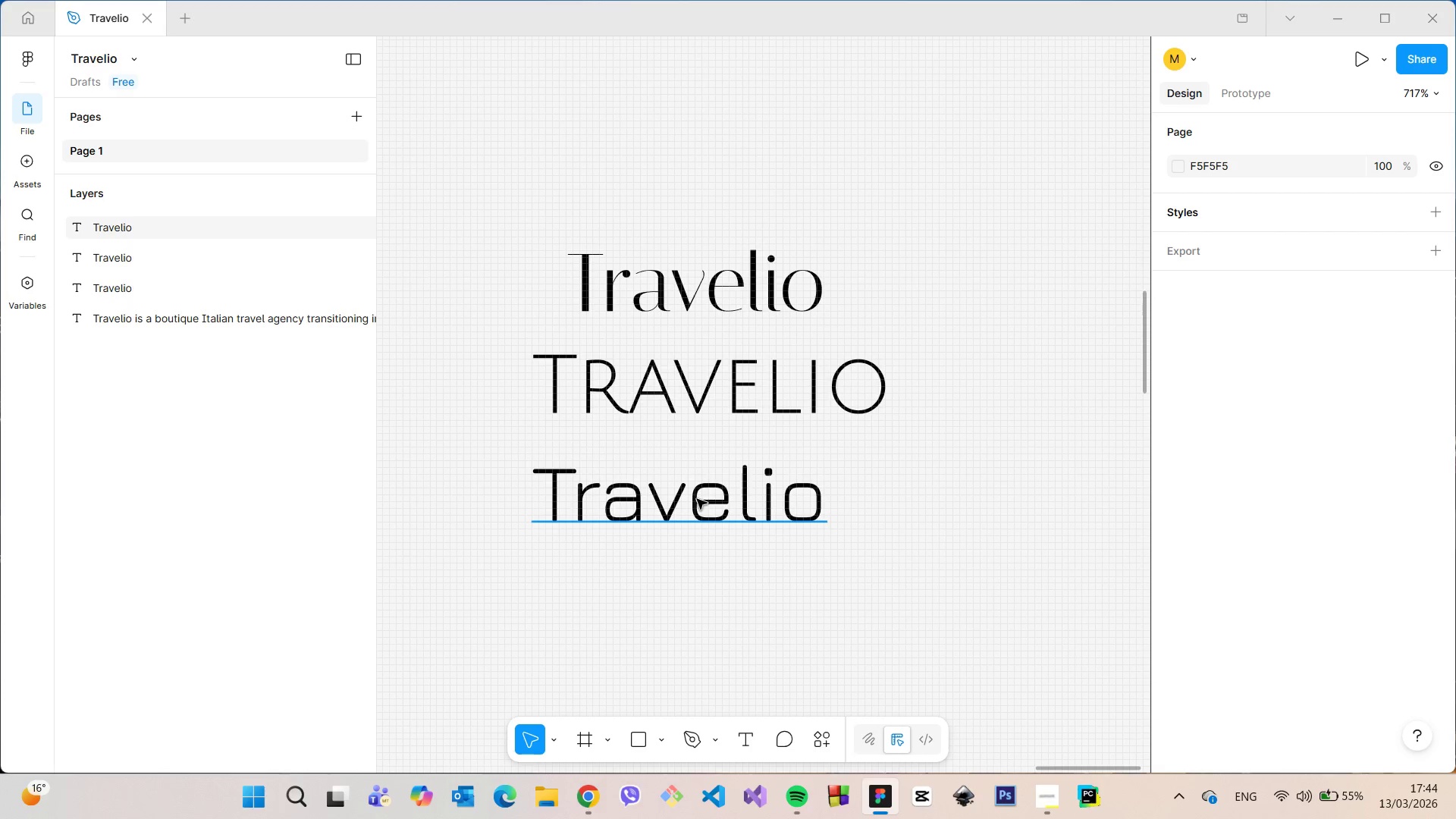 
left_click([697, 499])
 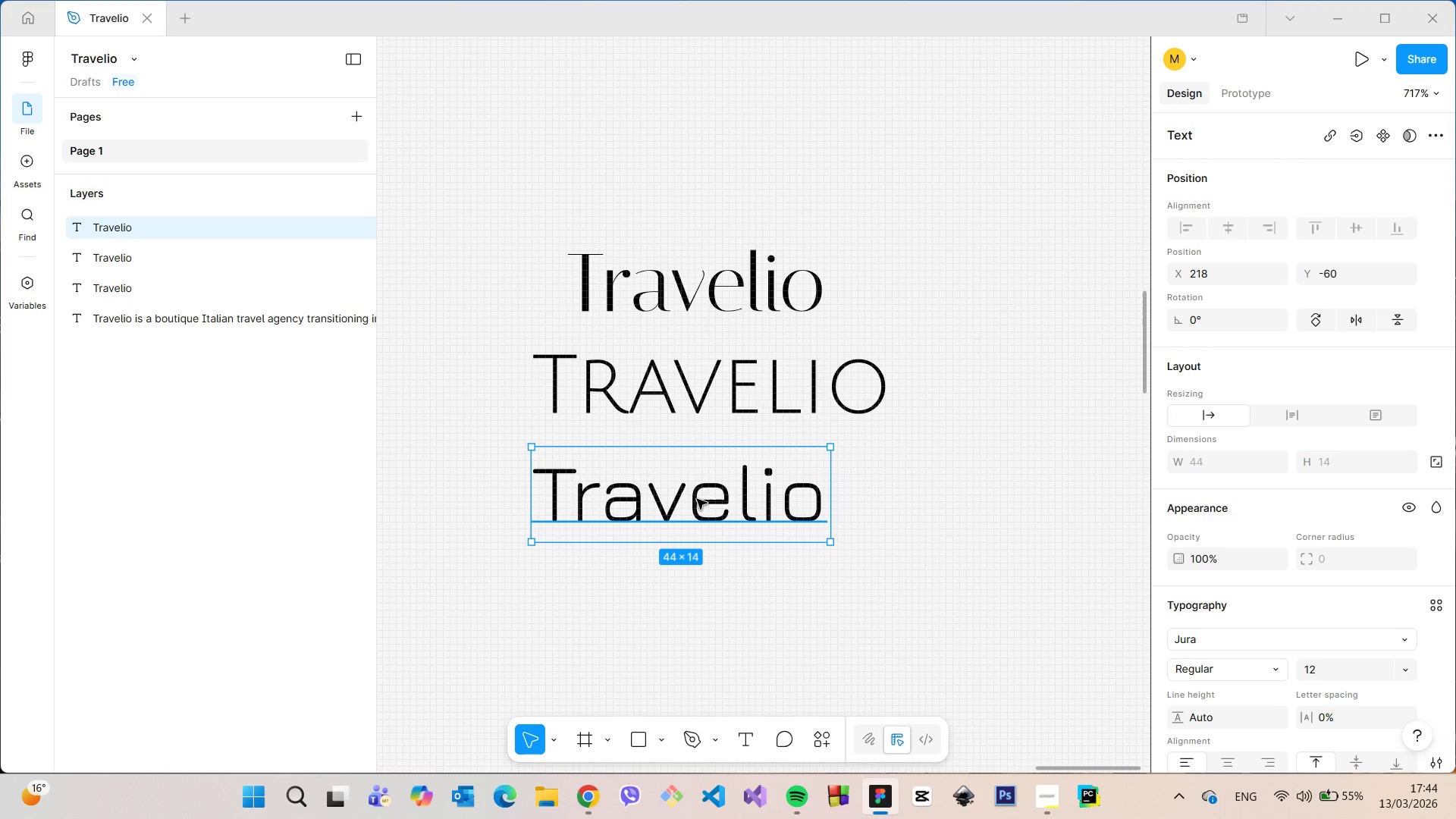 
hold_key(key=AltLeft, duration=1.23)
left_click_drag(start_coordinate=[697, 499], to_coordinate=[713, 591])
 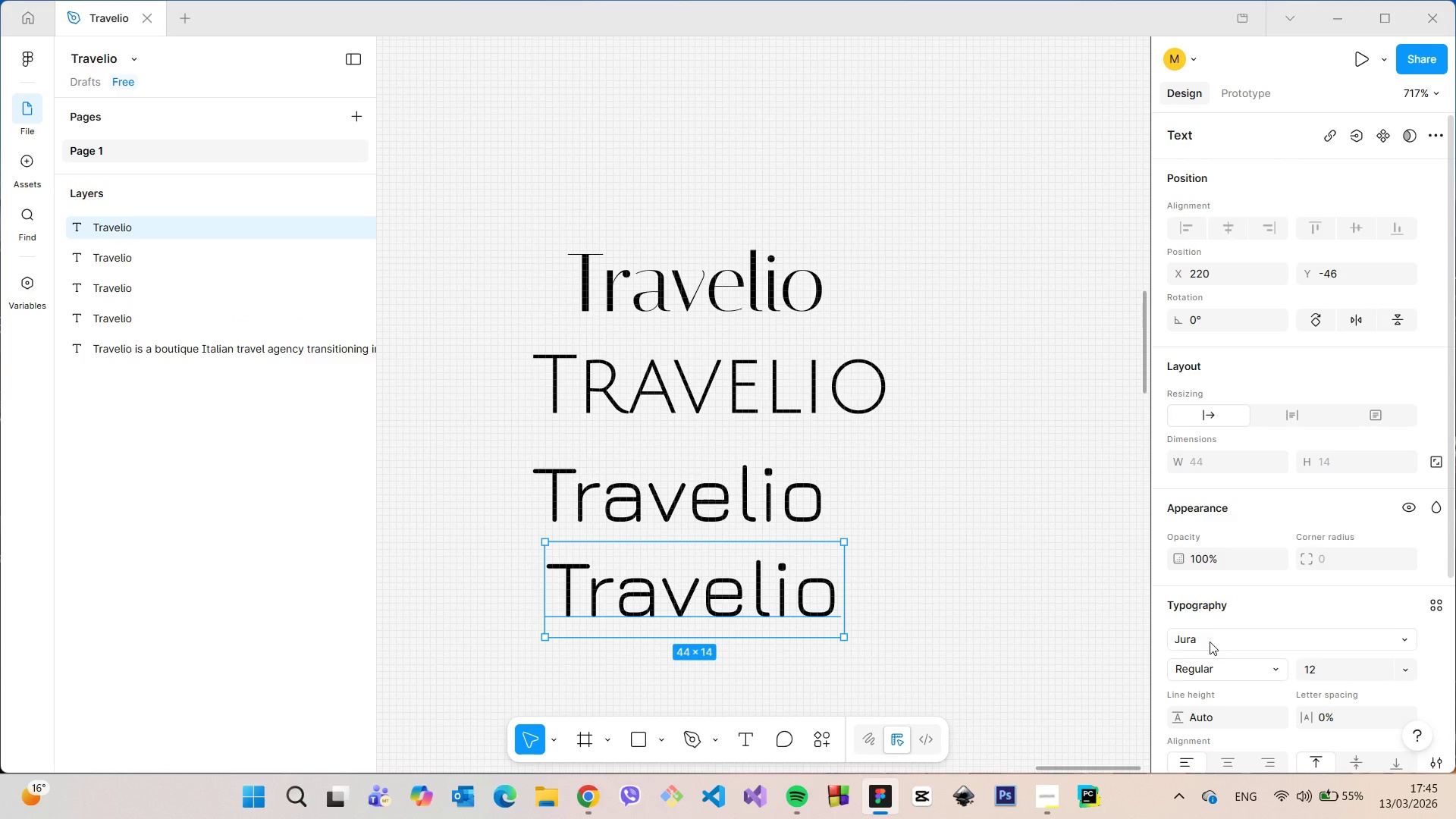 
left_click([1210, 642])
 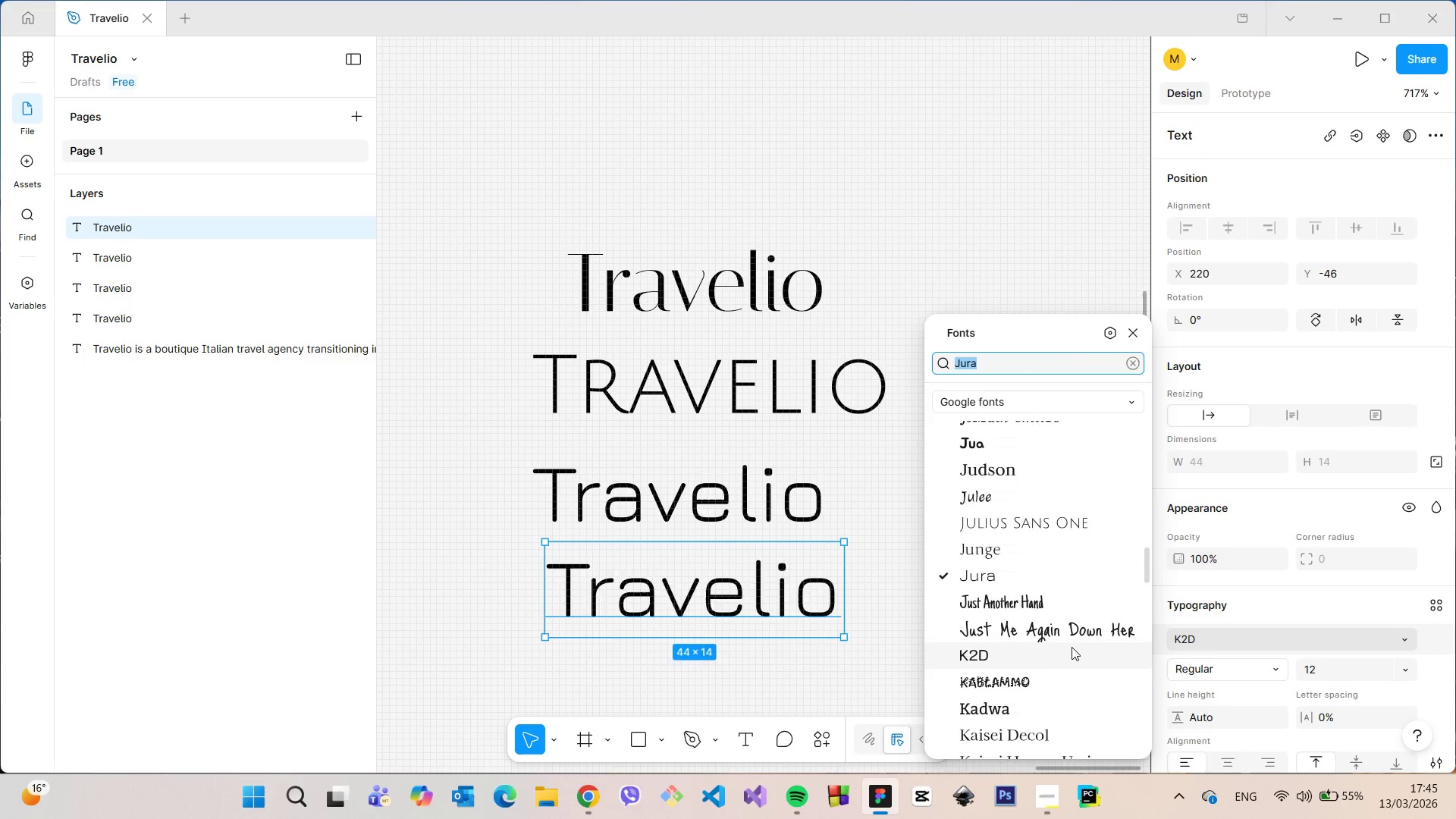 
scroll: coordinate [1046, 576], scroll_direction: down, amount: 8.0
 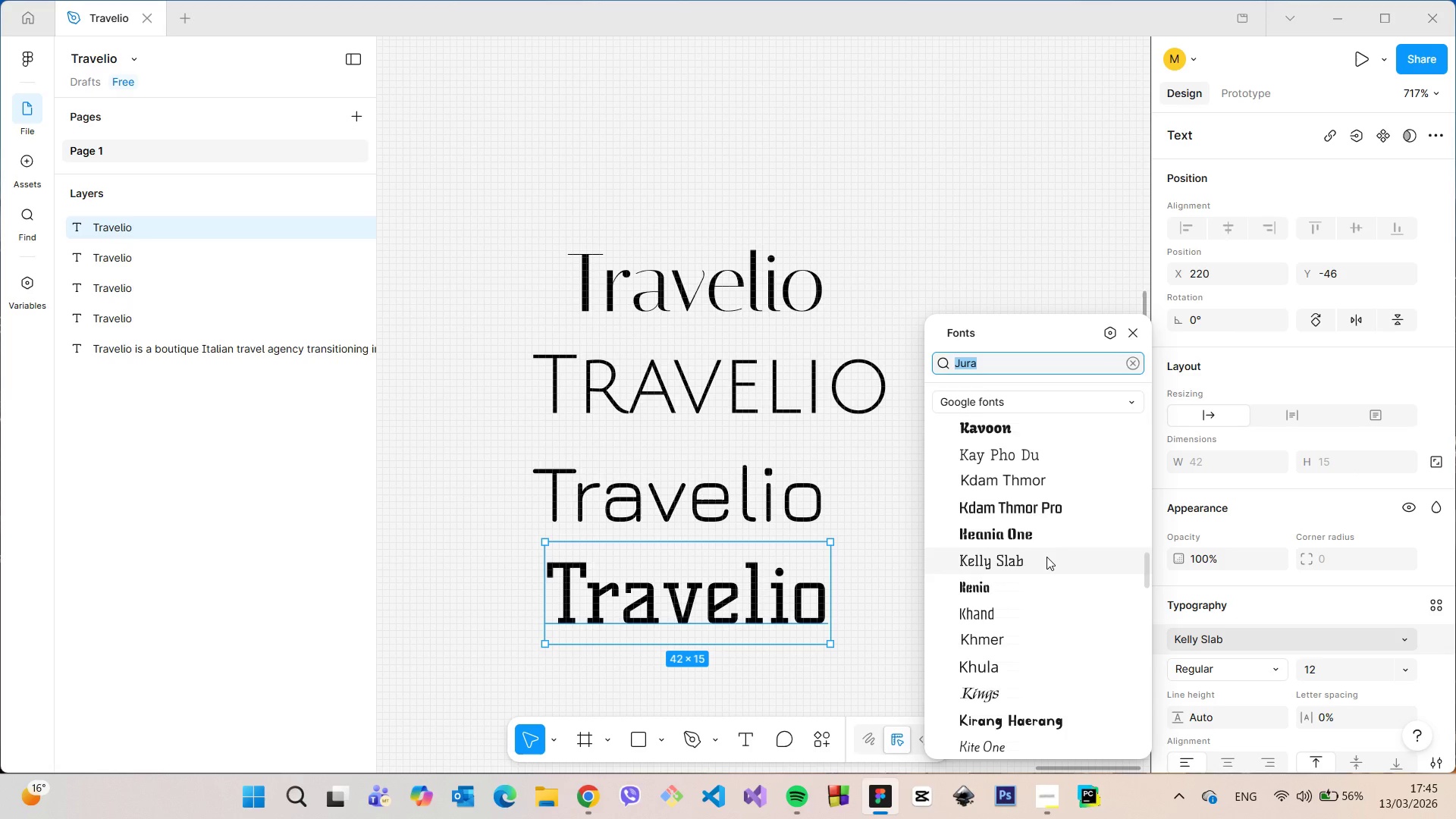 
scroll: coordinate [1046, 557], scroll_direction: down, amount: 4.0
 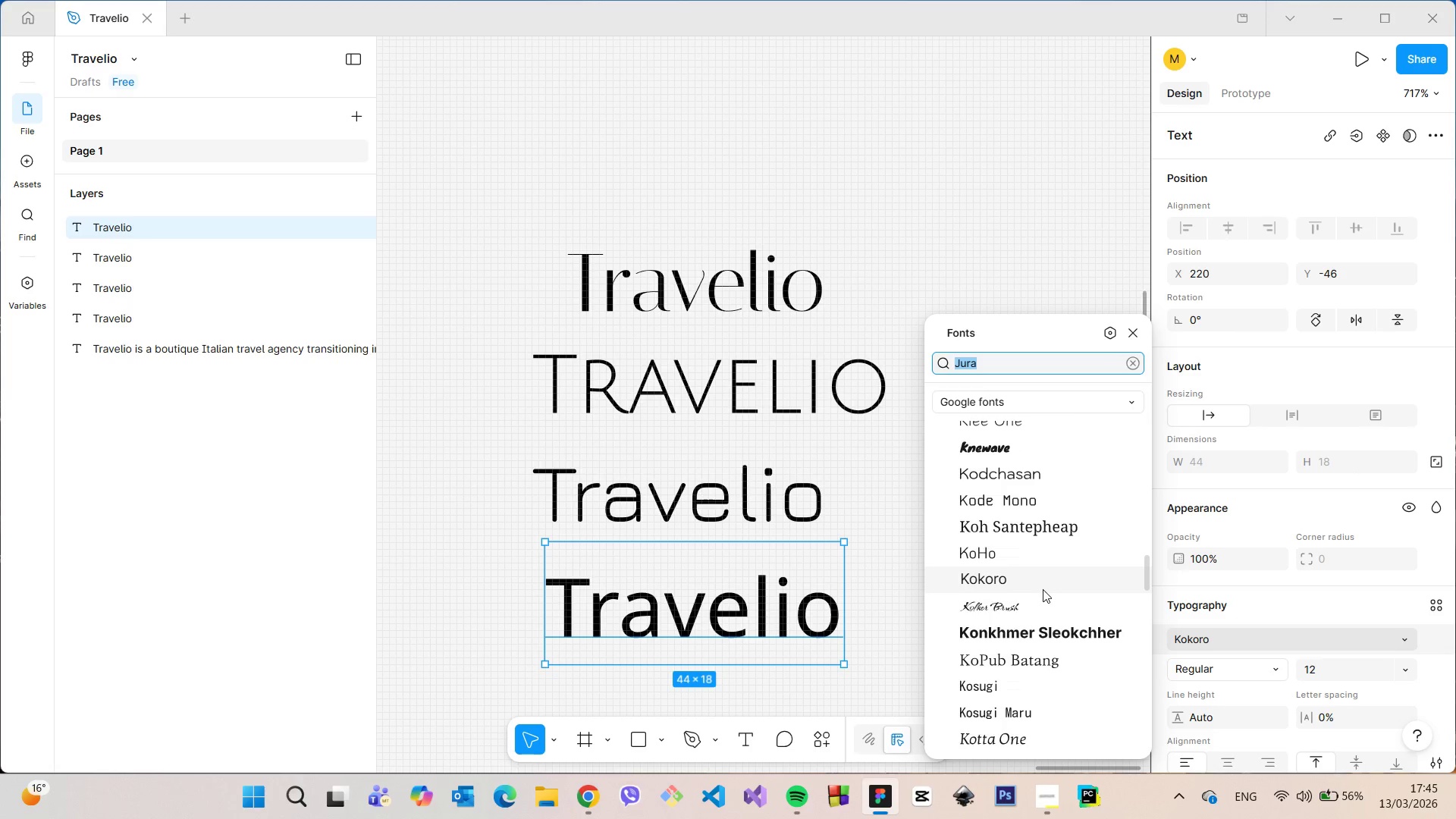 
mouse_move([1031, 578])
 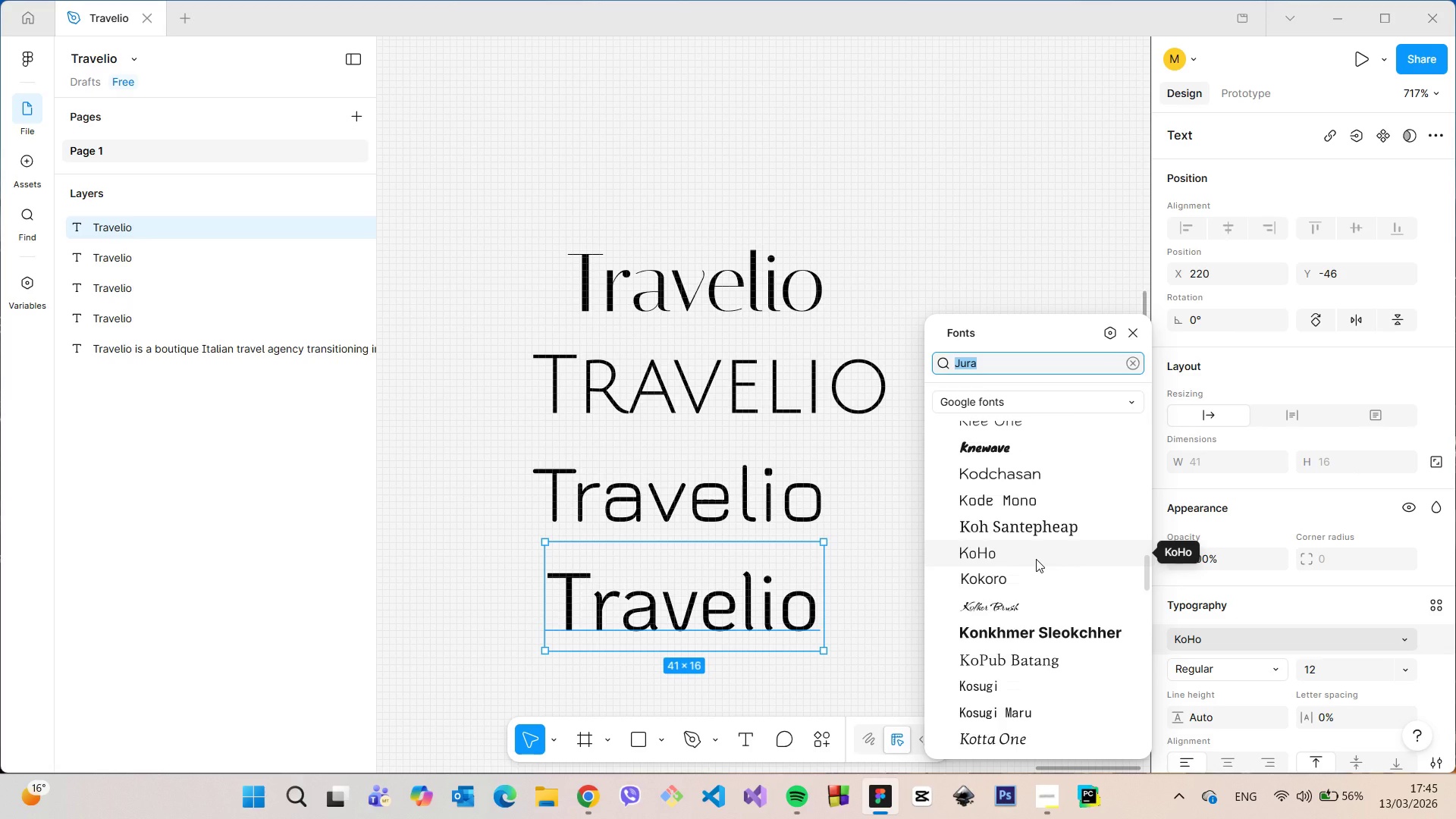 
wait(5.09)
 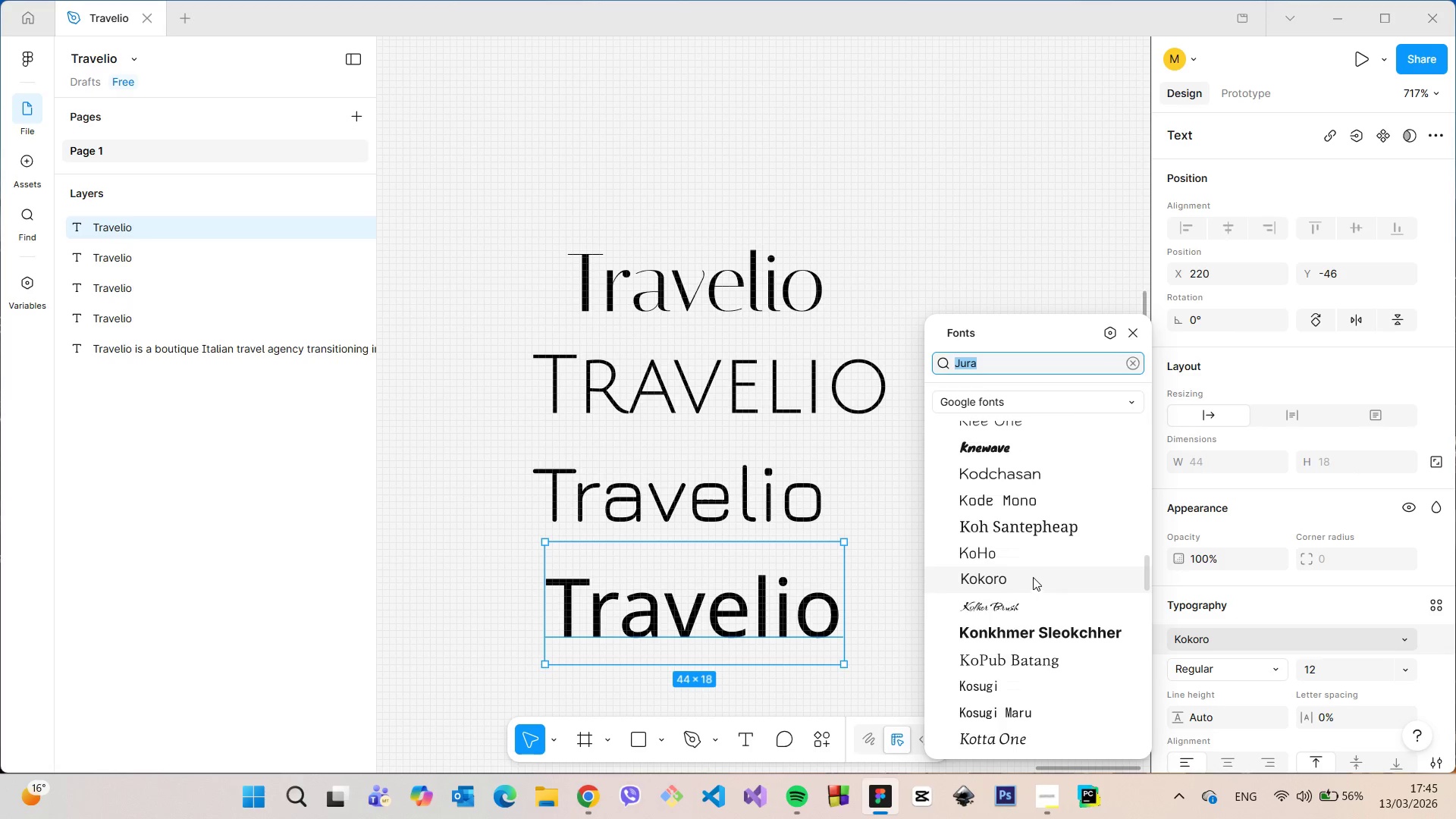 
scroll: coordinate [1036, 569], scroll_direction: down, amount: 9.0
 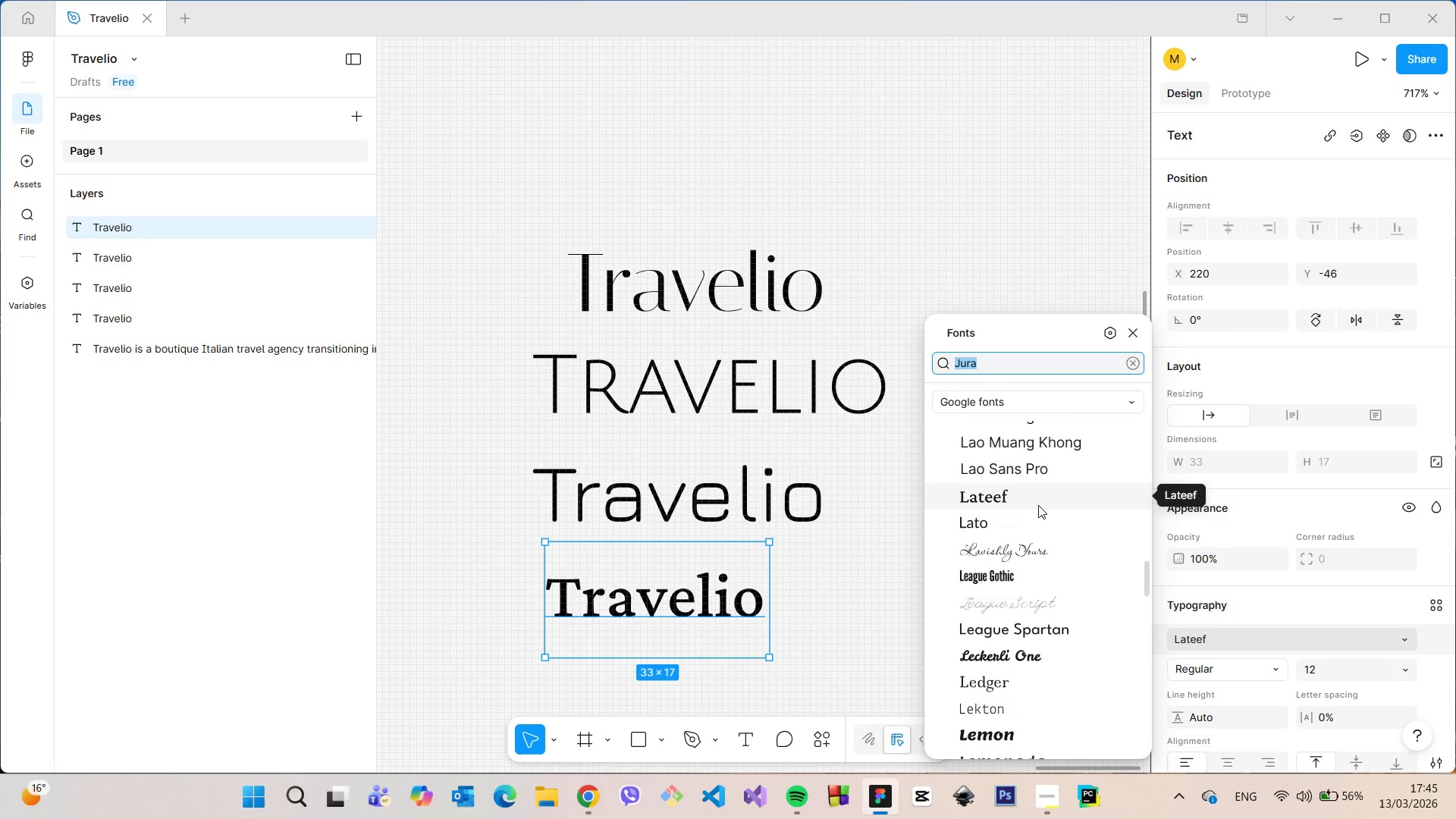 
wait(8.14)
 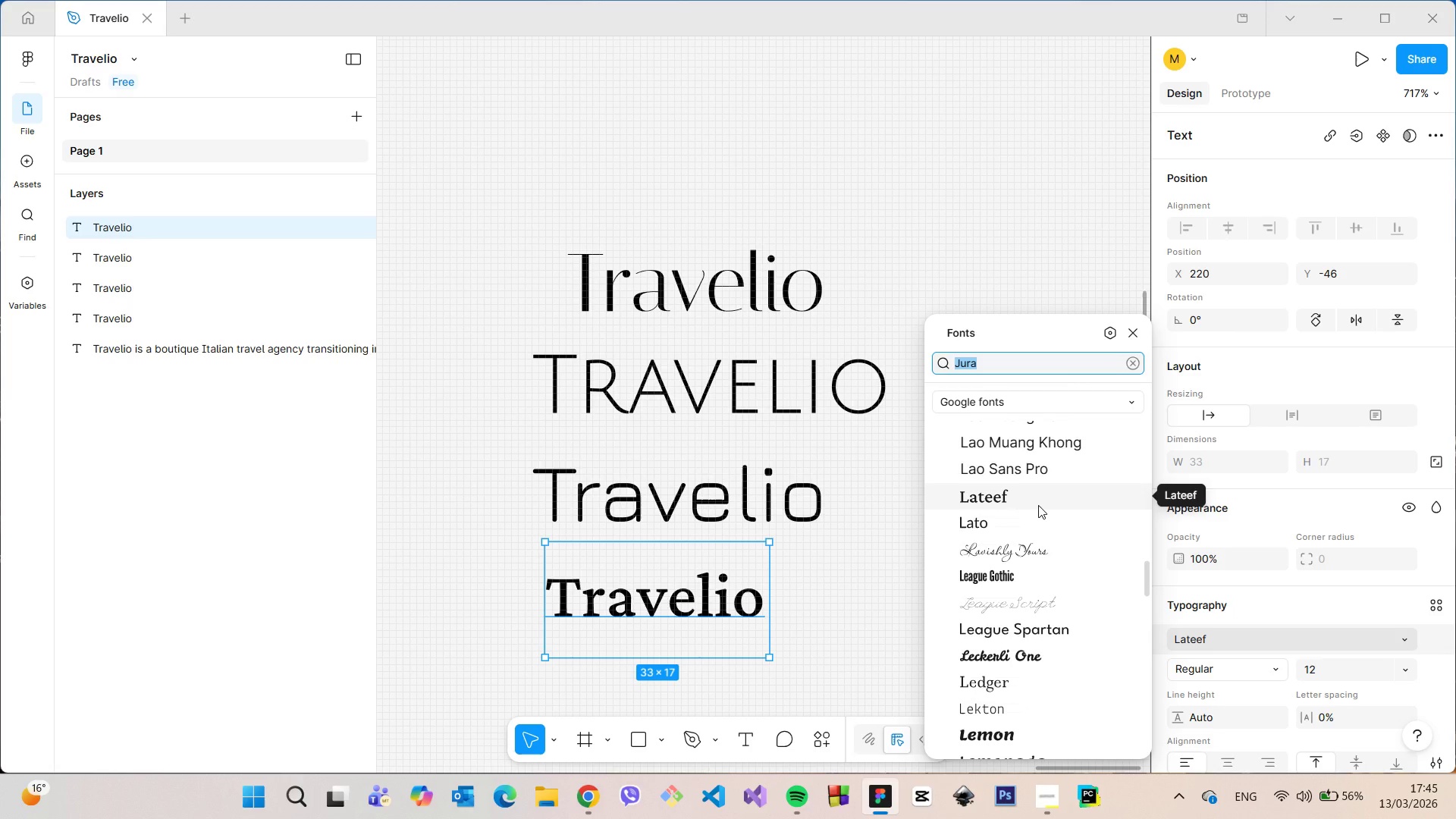 
left_click([1038, 505])
 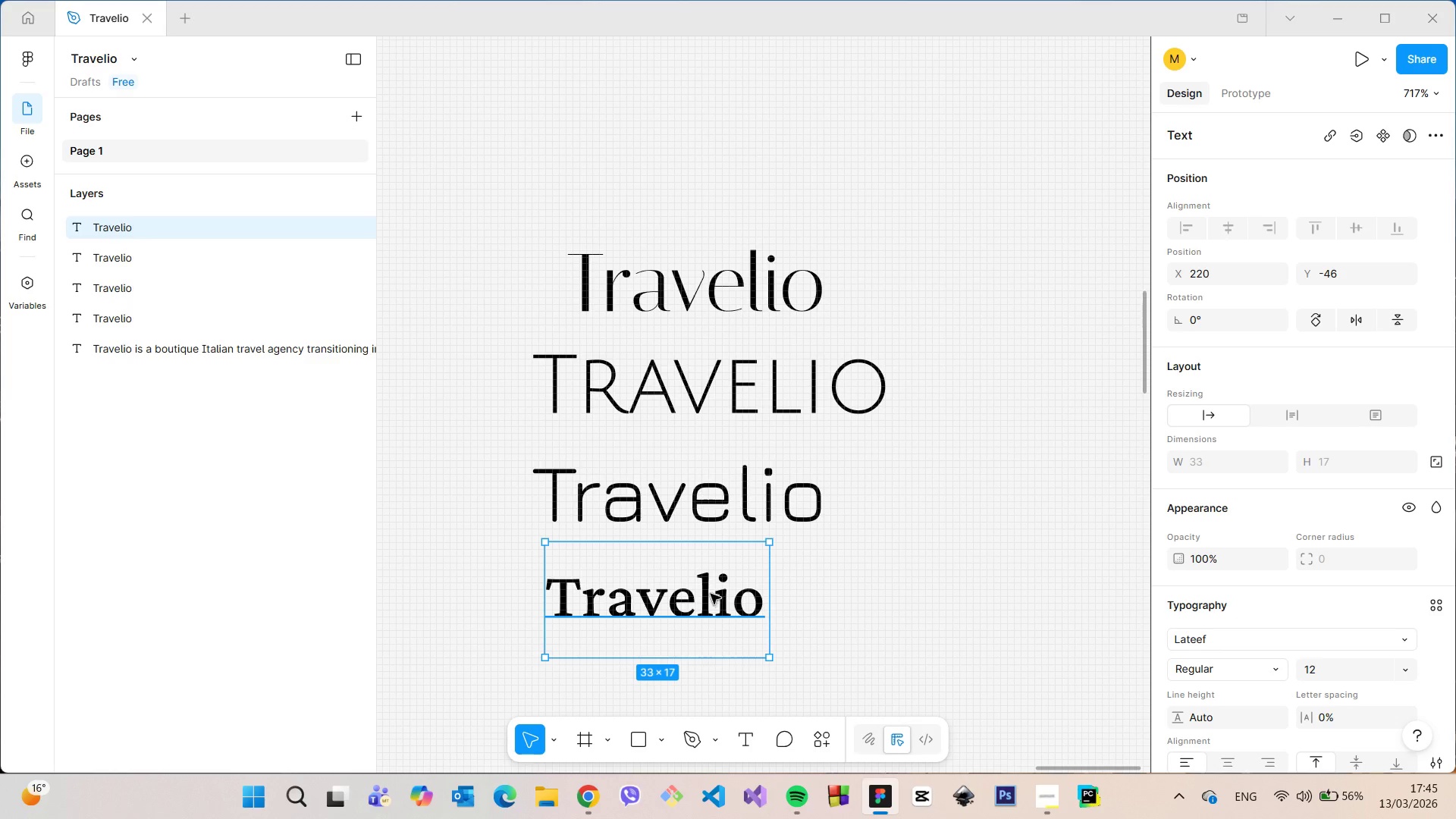 
left_click_drag(start_coordinate=[705, 594], to_coordinate=[962, 601])
 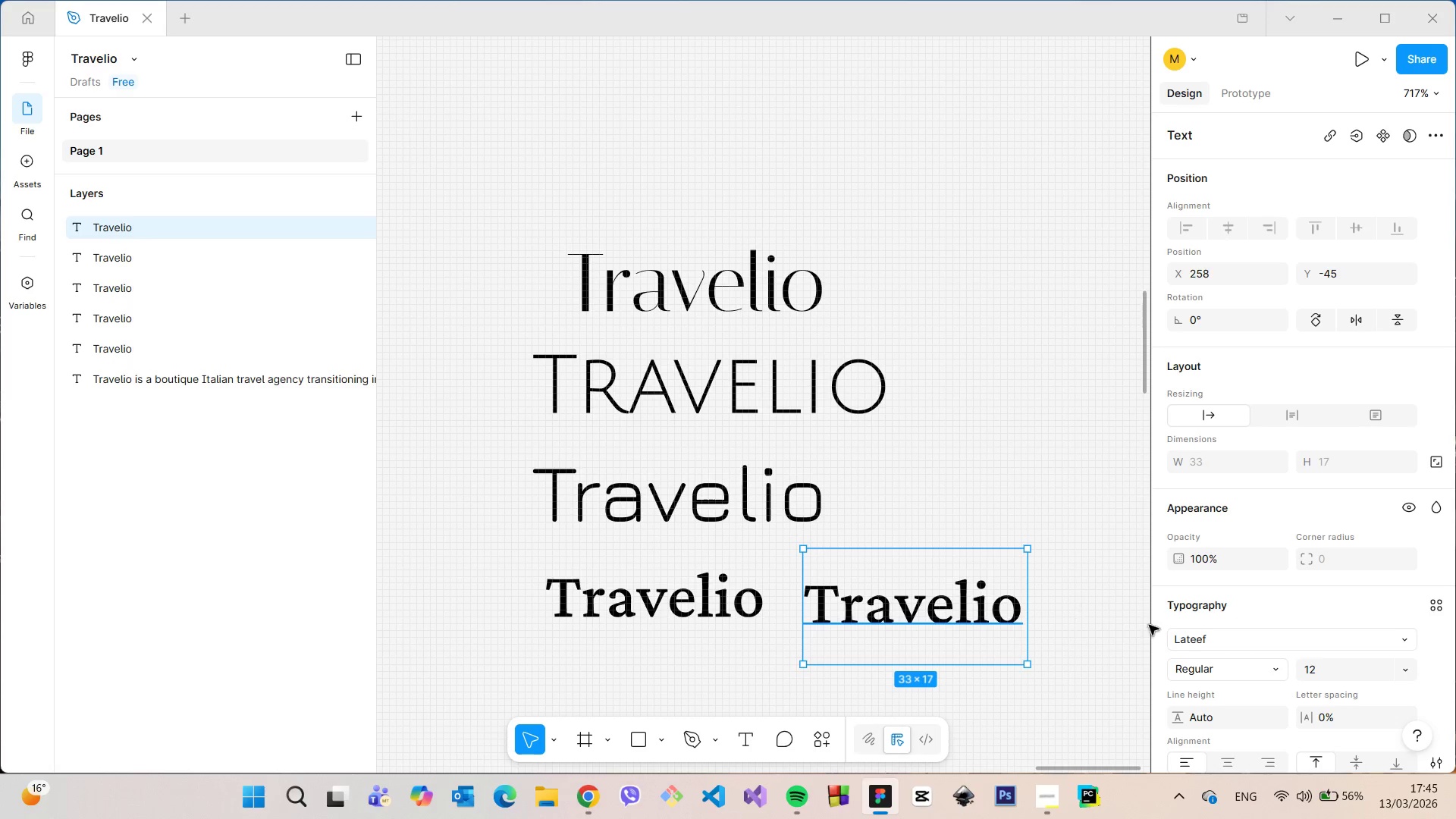 
hold_key(key=AltLeft, duration=1.52)
 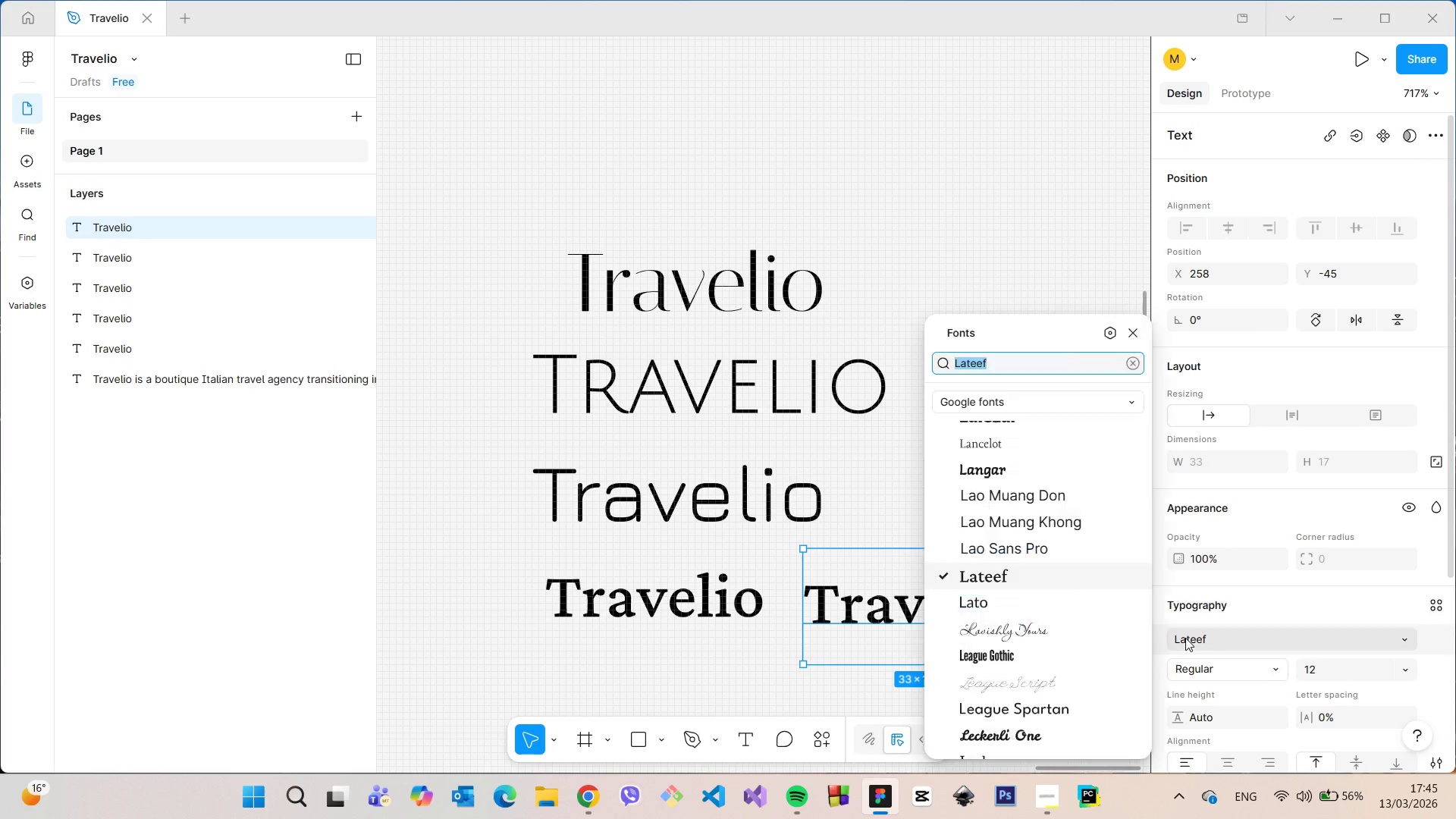 
key(Alt+AltLeft)
 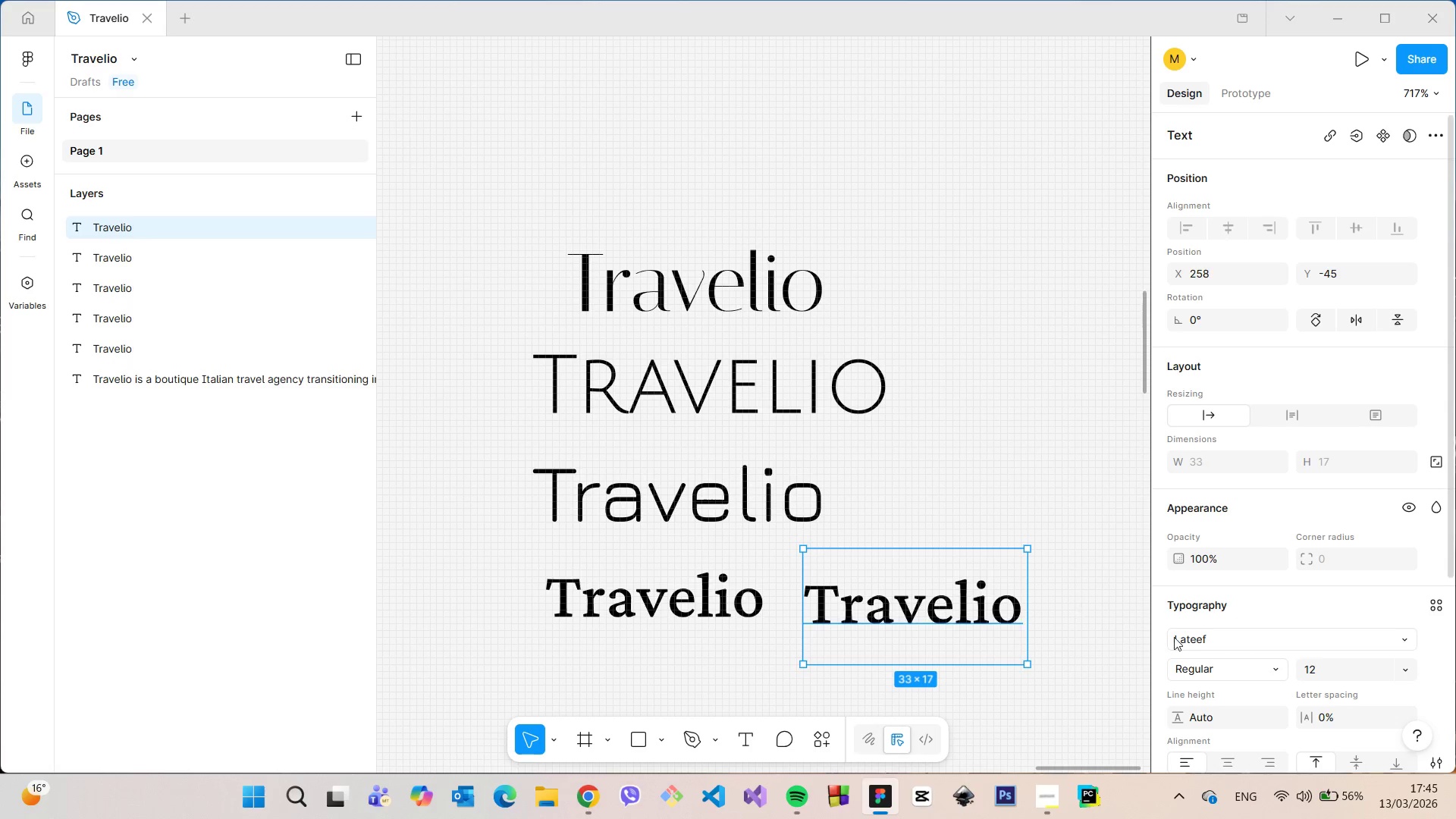 
left_click([1185, 638])
 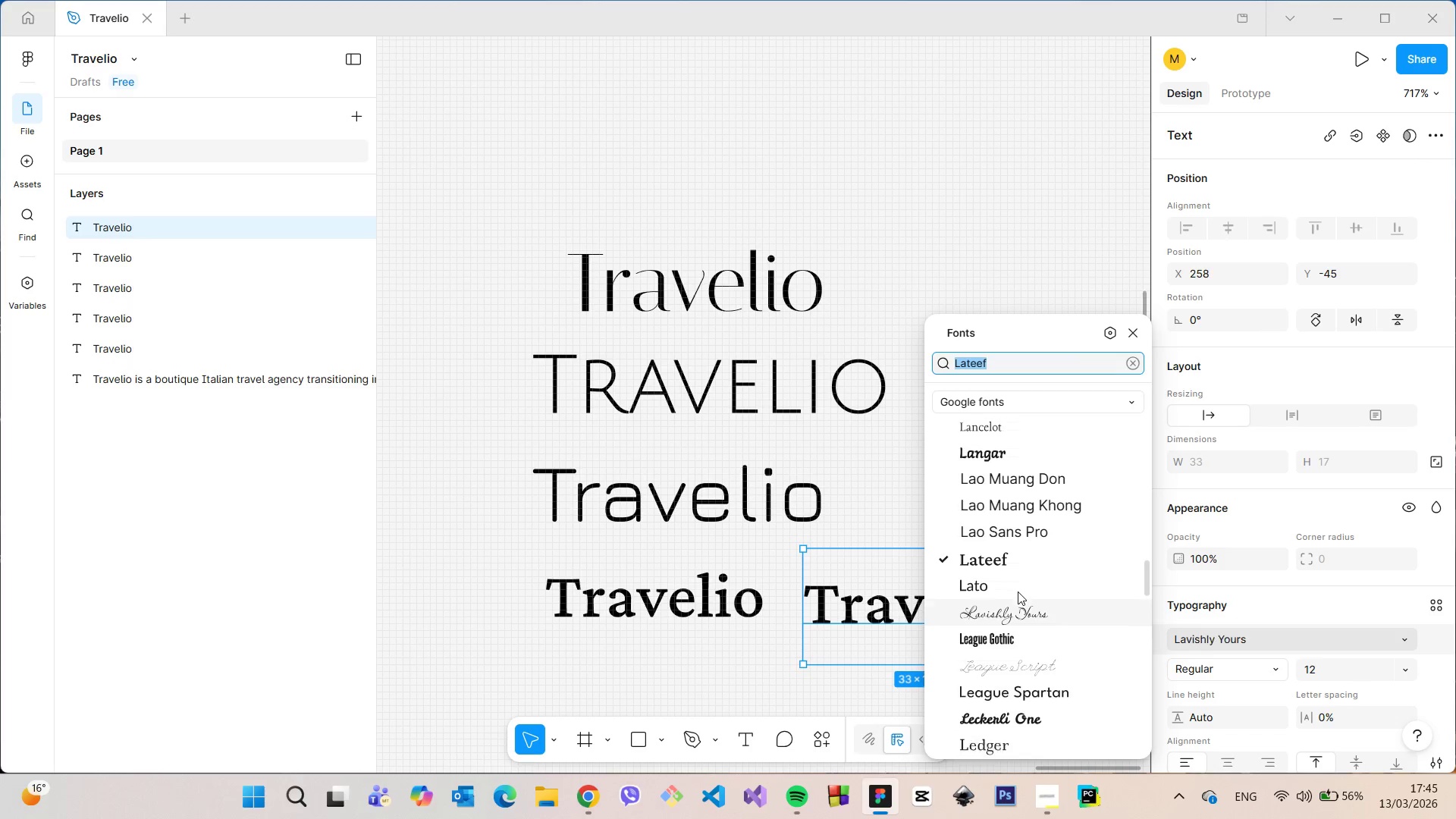 
scroll: coordinate [1018, 592], scroll_direction: down, amount: 4.0
 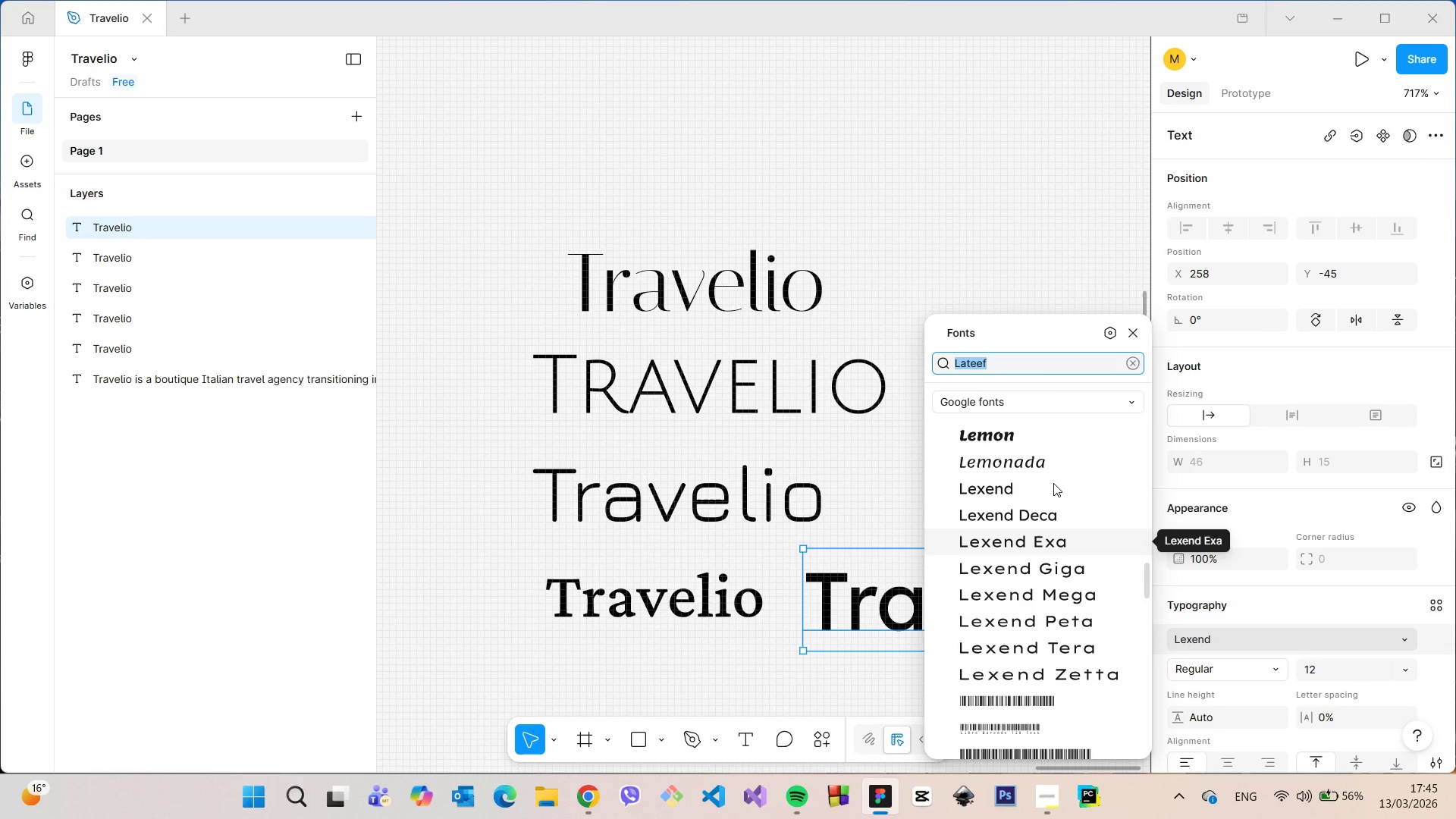 
left_click_drag(start_coordinate=[1031, 331], to_coordinate=[1263, 309])
 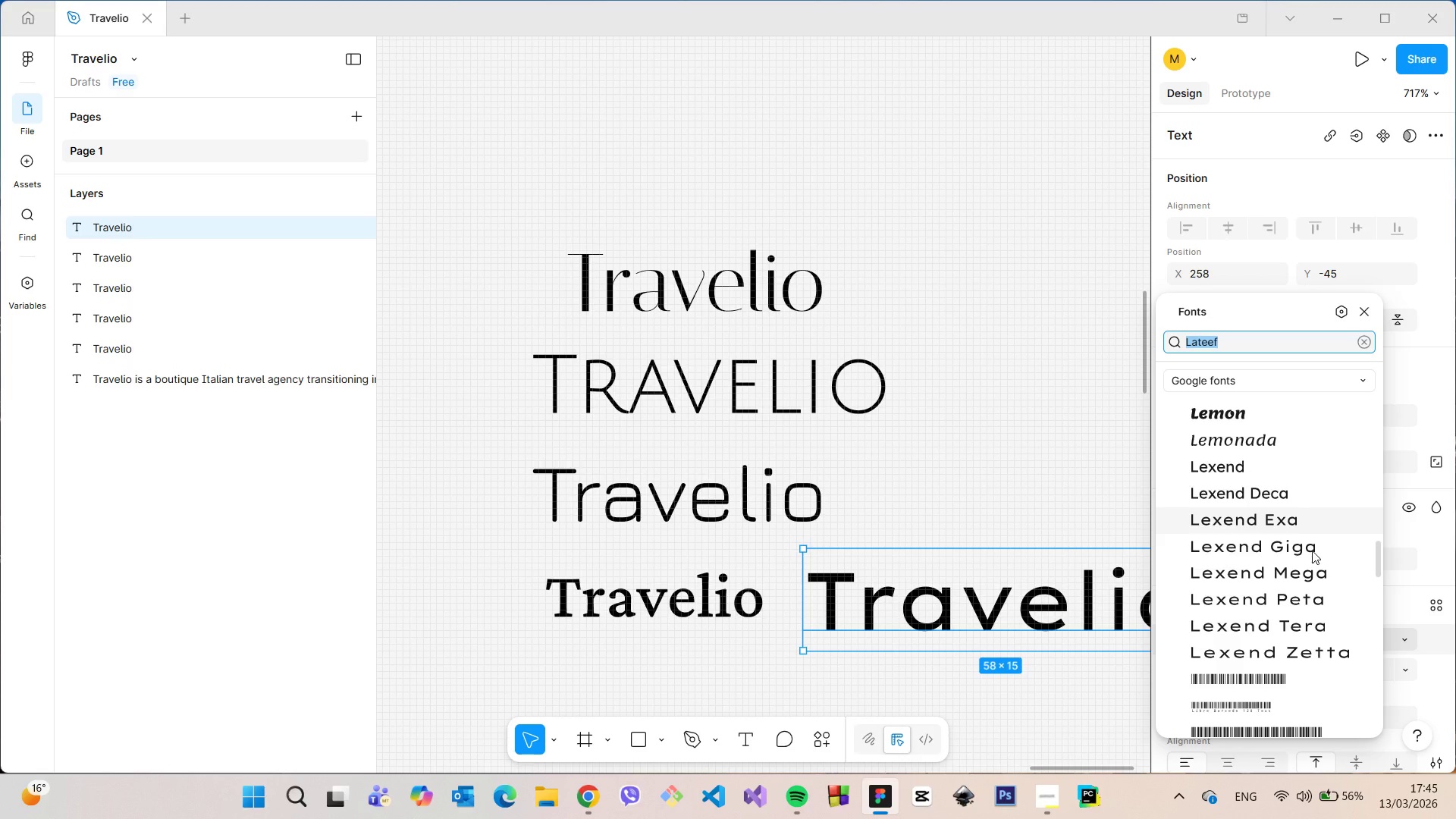 
scroll: coordinate [1261, 494], scroll_direction: down, amount: 23.0
 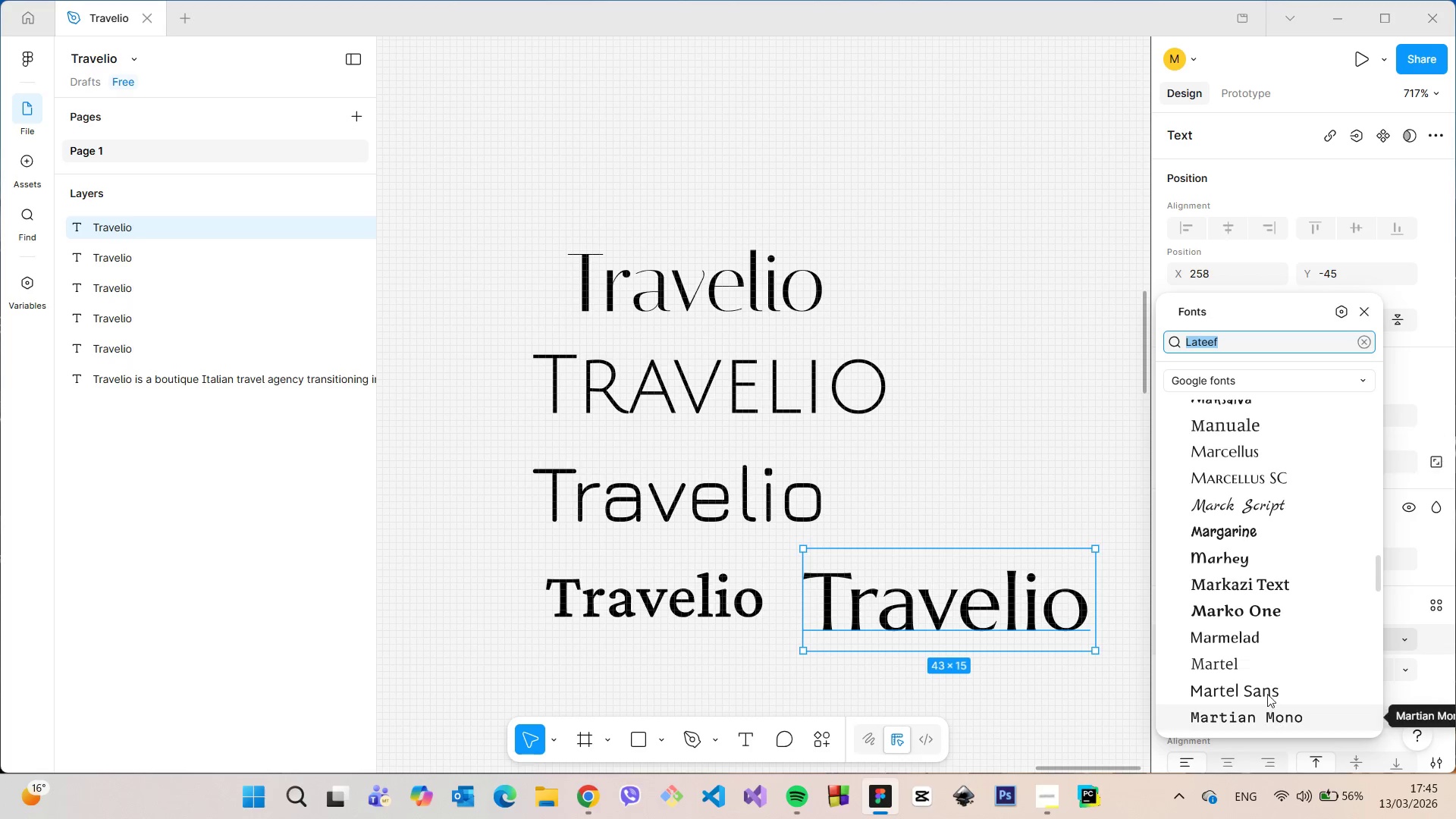 
scroll: coordinate [1253, 647], scroll_direction: down, amount: 23.0
 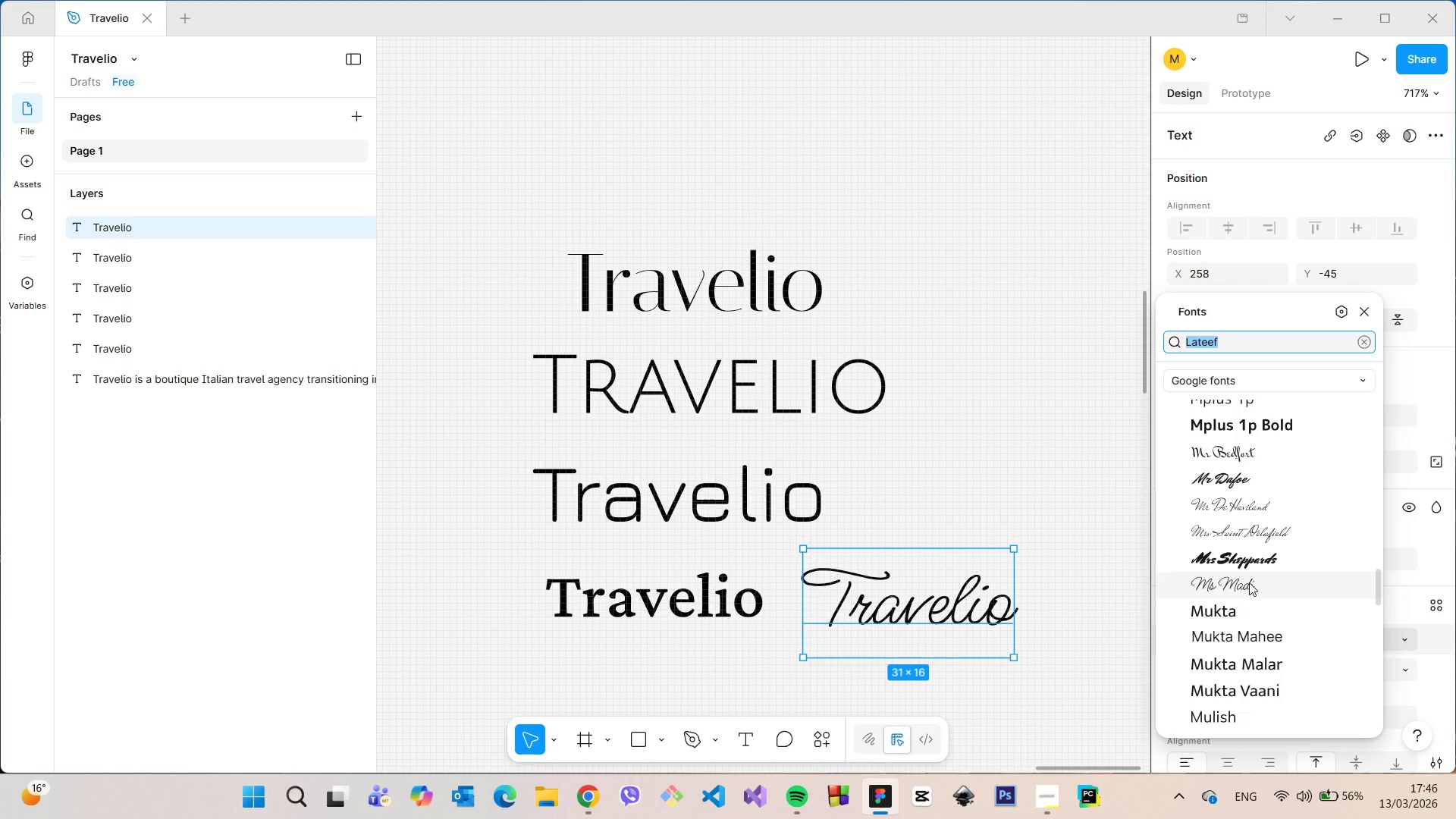 
scroll: coordinate [1251, 617], scroll_direction: down, amount: 35.0
 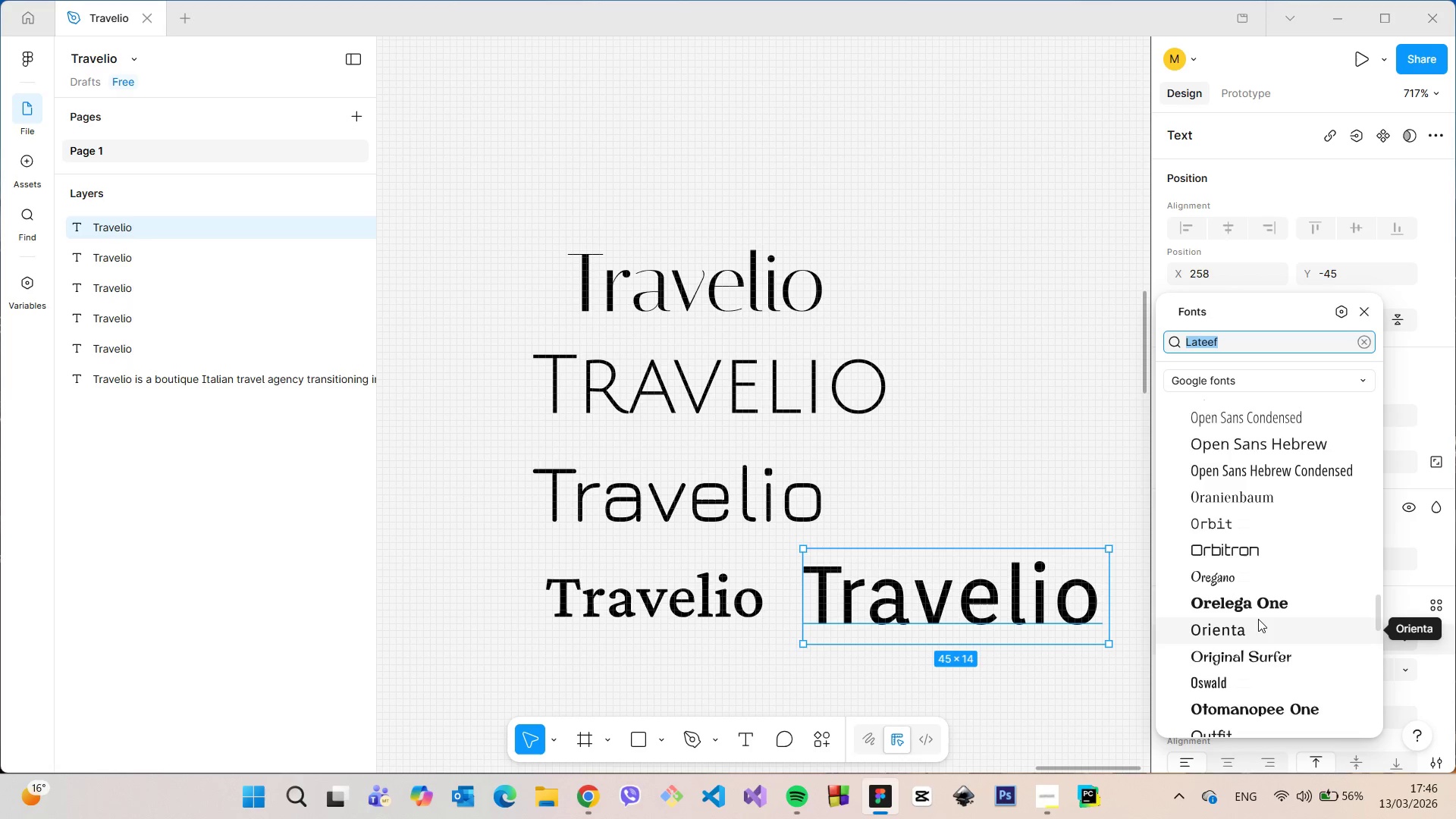 
wait(7.49)
 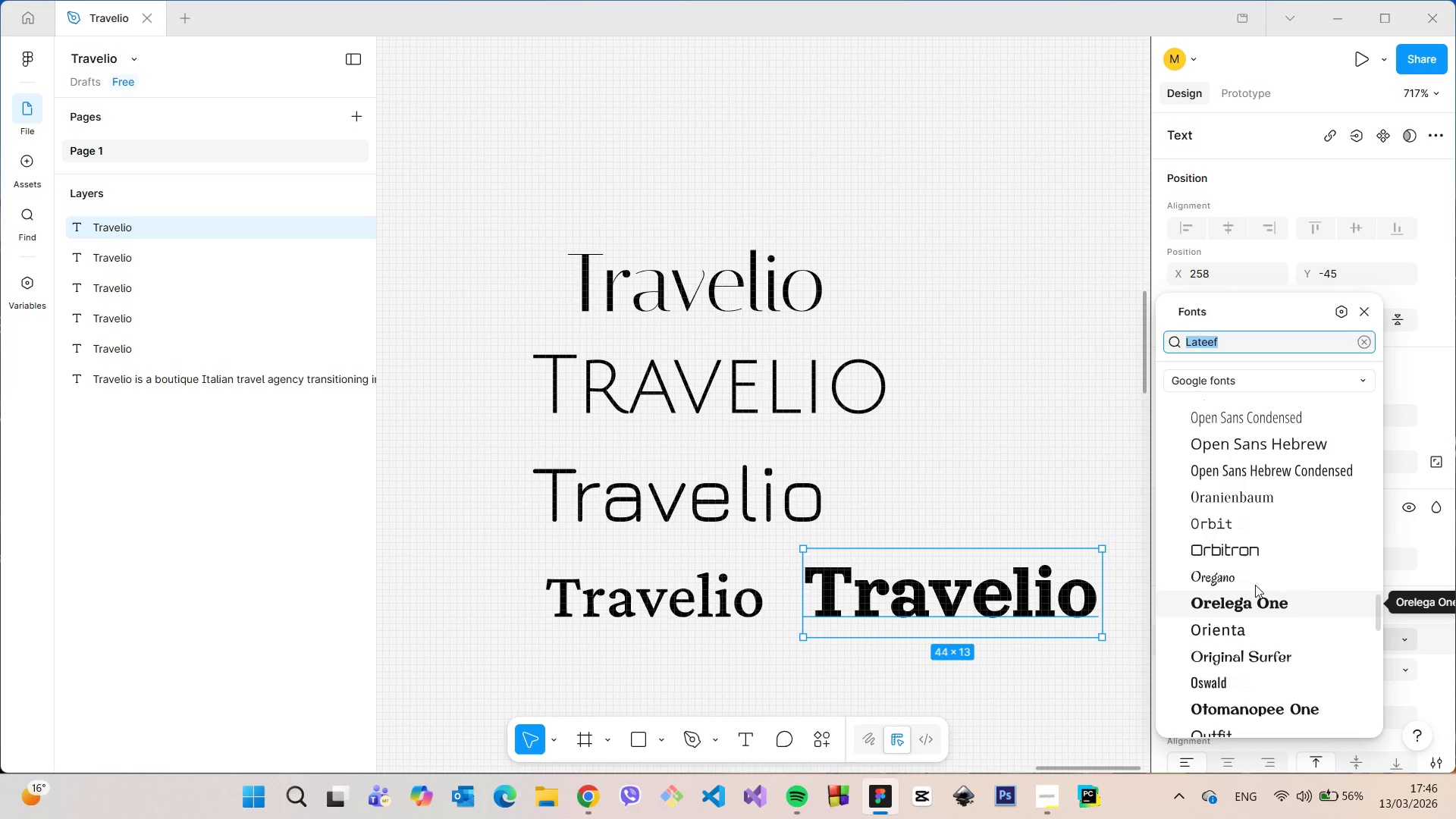 
scroll: coordinate [1297, 607], scroll_direction: down, amount: 22.0
 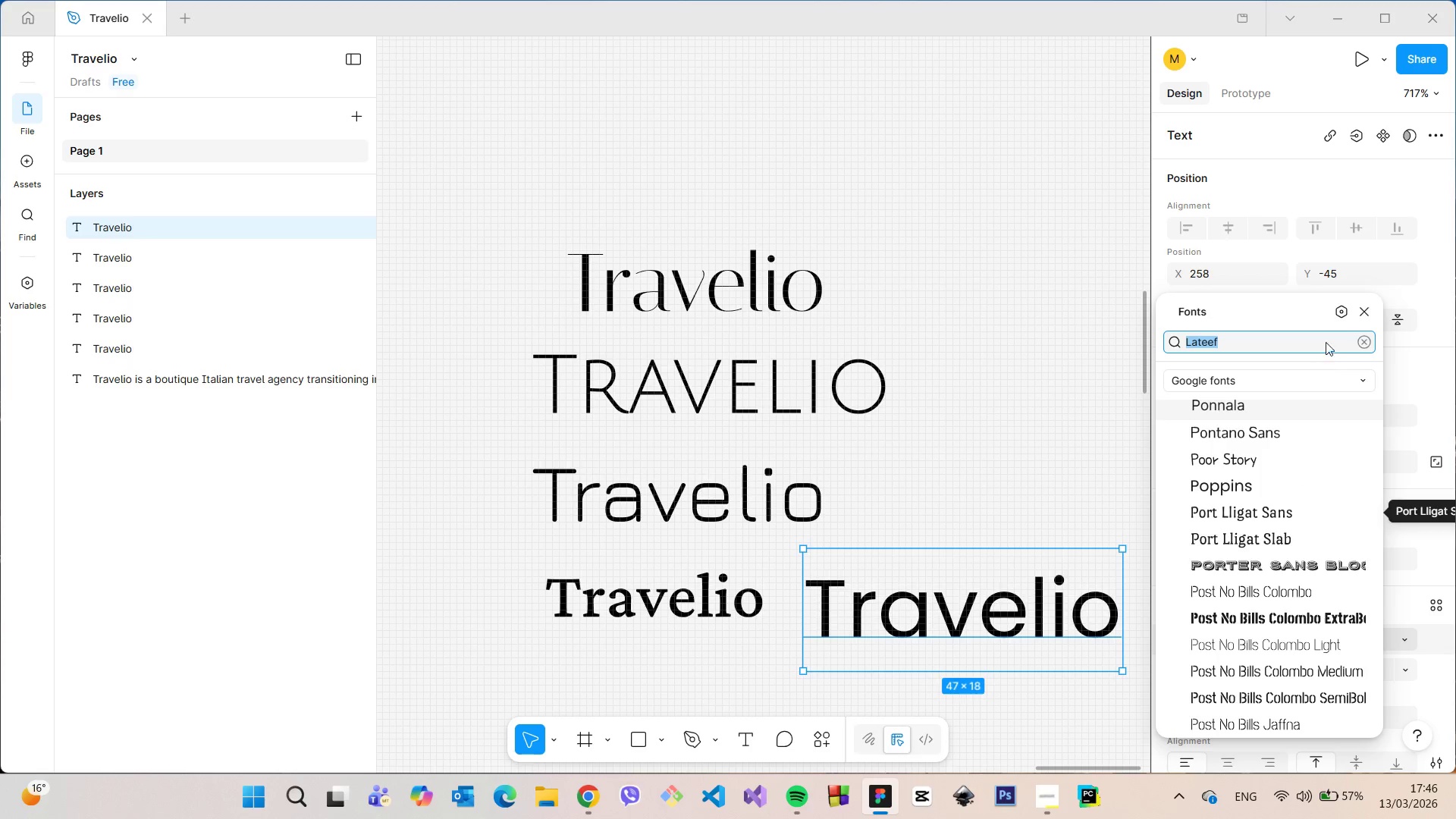 
left_click([1362, 303])
 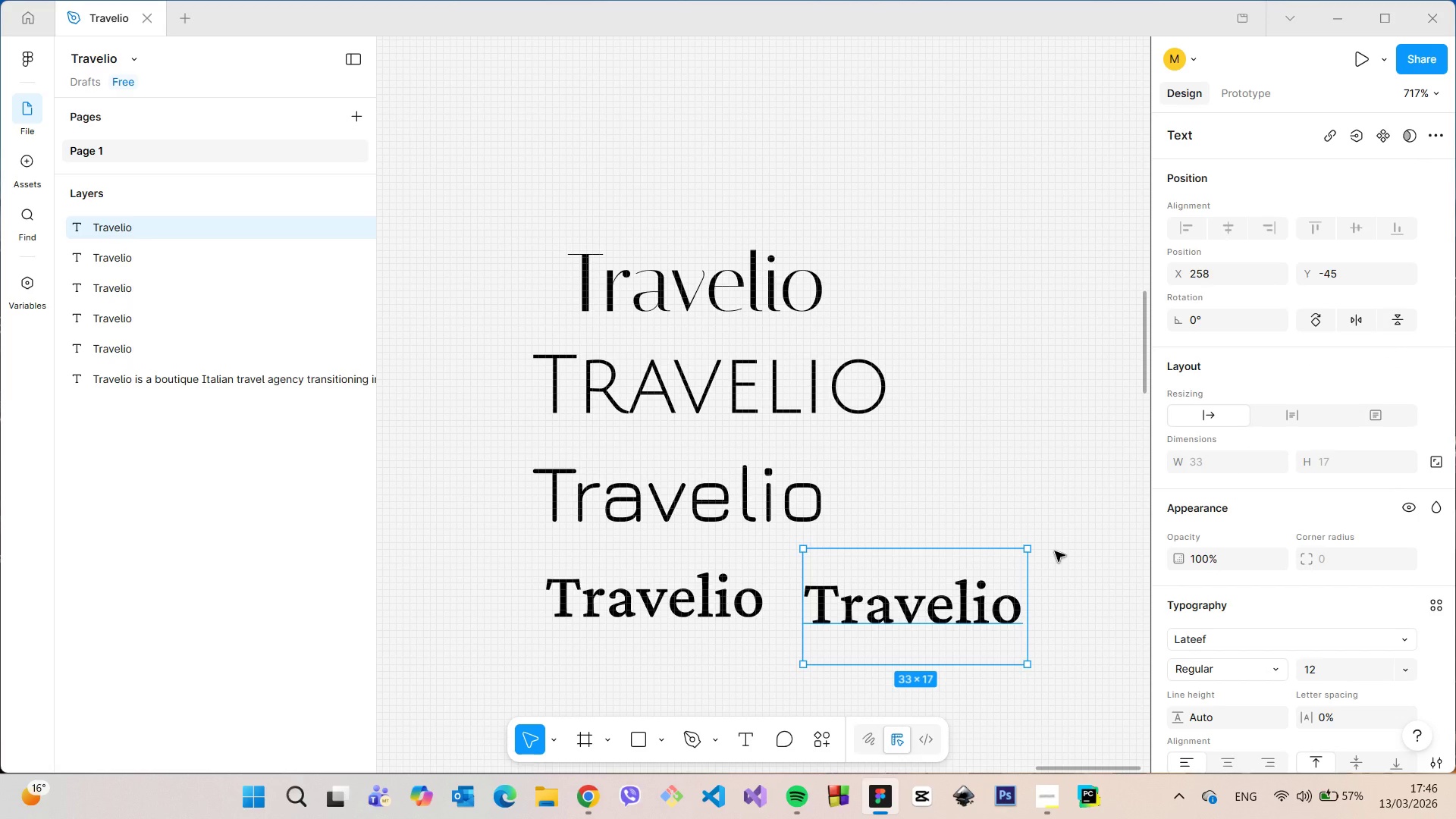 
key(Backspace)
 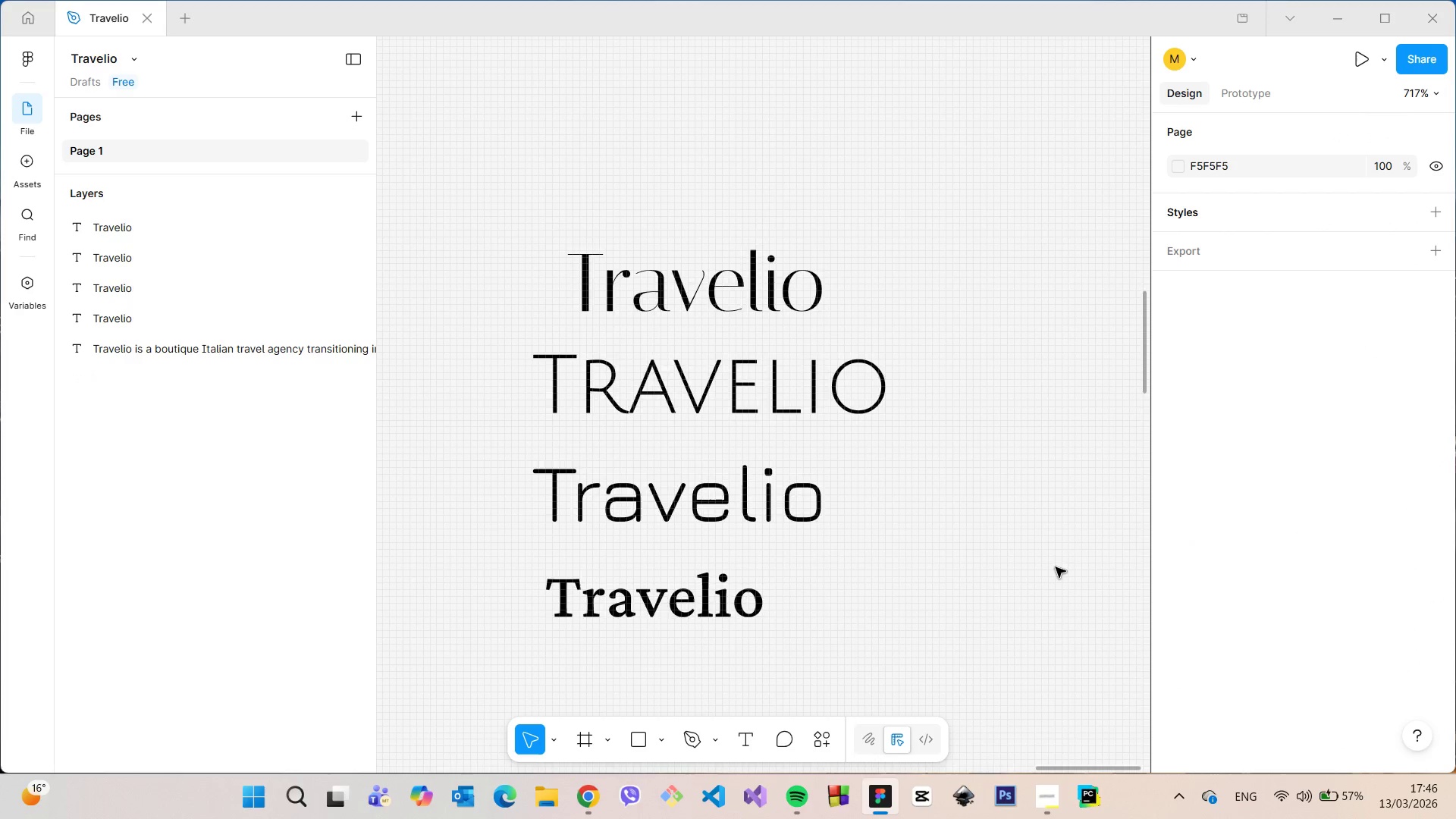 
scroll: coordinate [522, 234], scroll_direction: down, amount: 16.0
 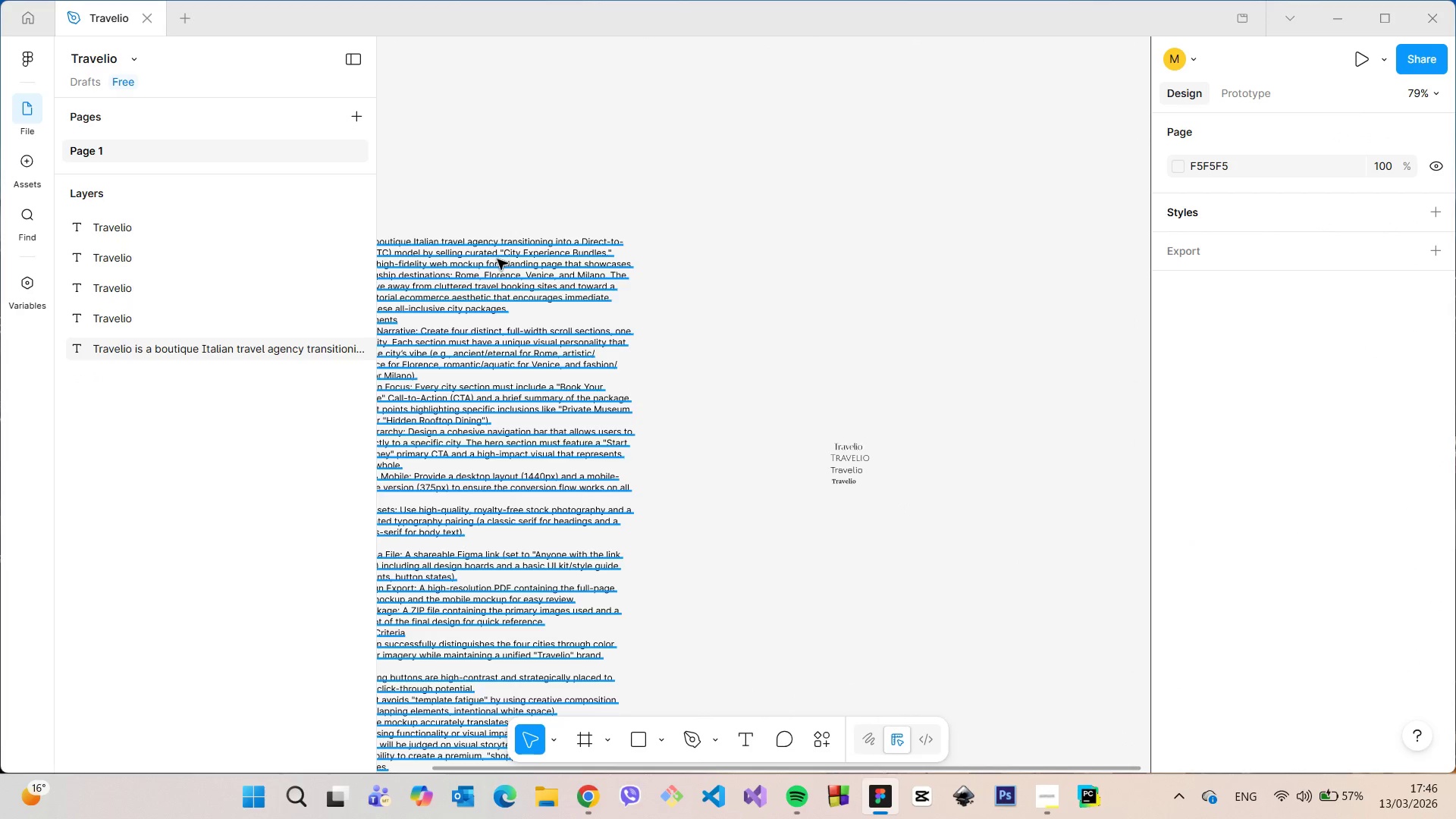 
left_click_drag(start_coordinate=[497, 259], to_coordinate=[576, 269])
 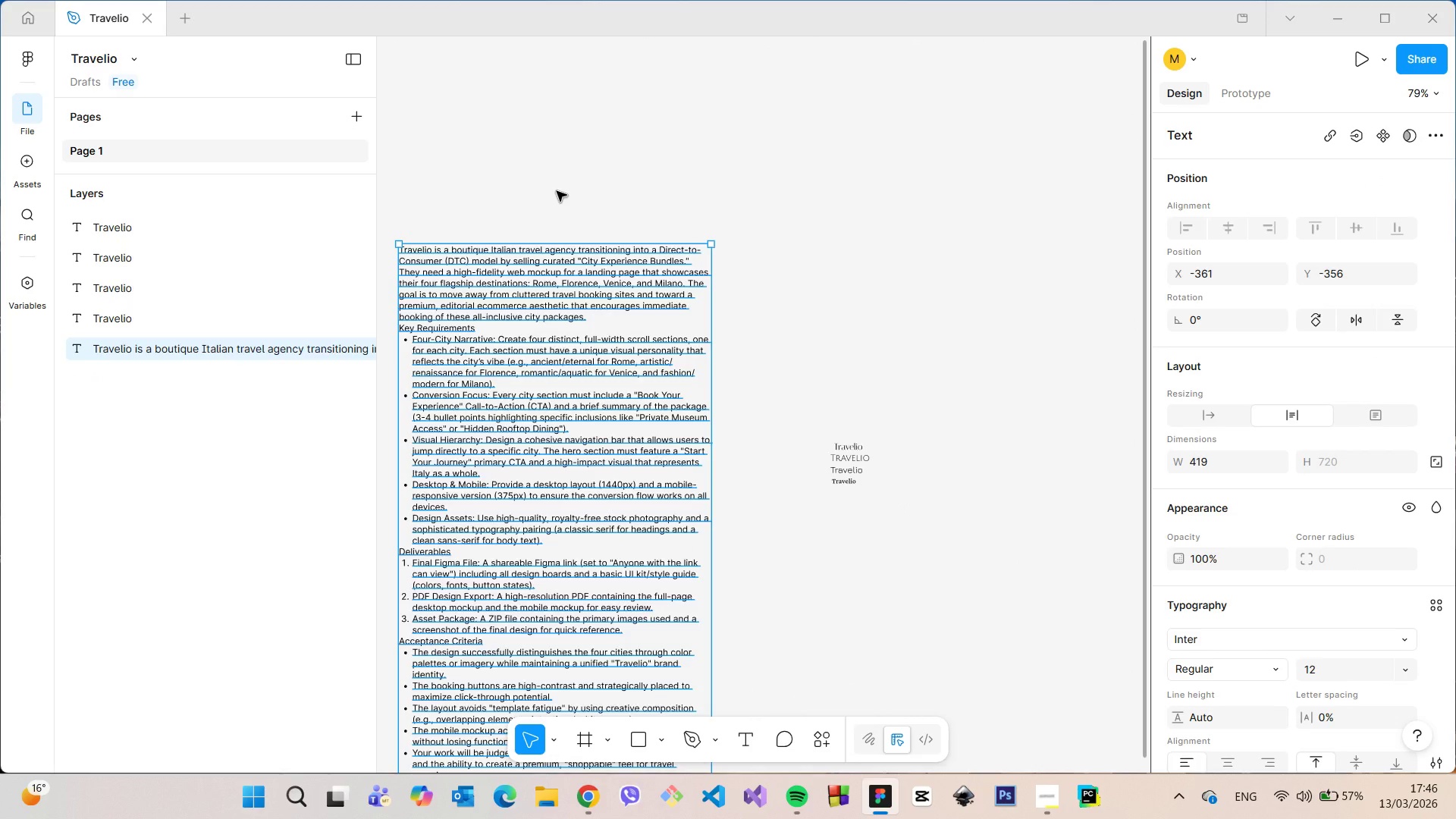 
left_click([557, 191])
 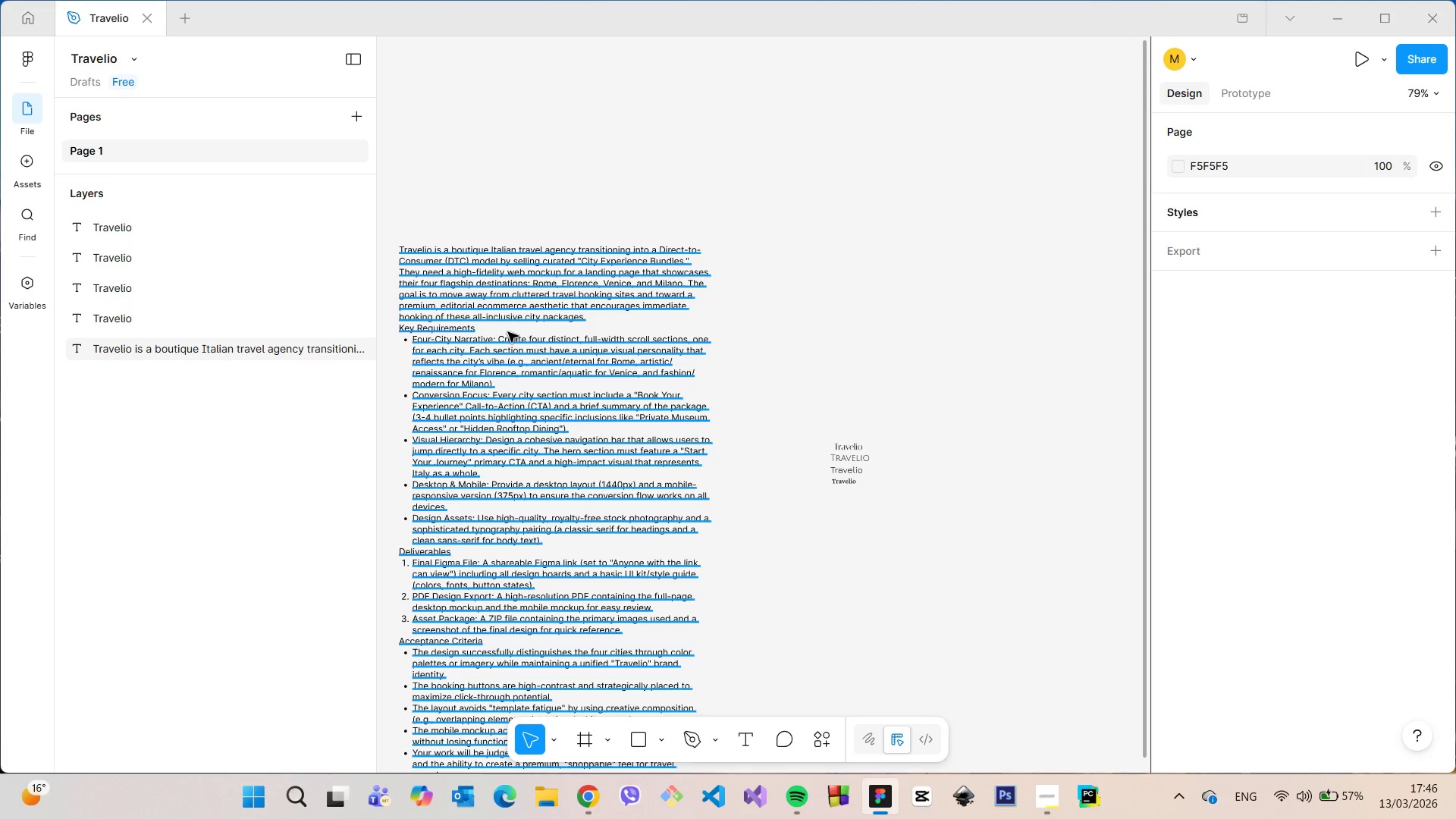 
wait(8.58)
 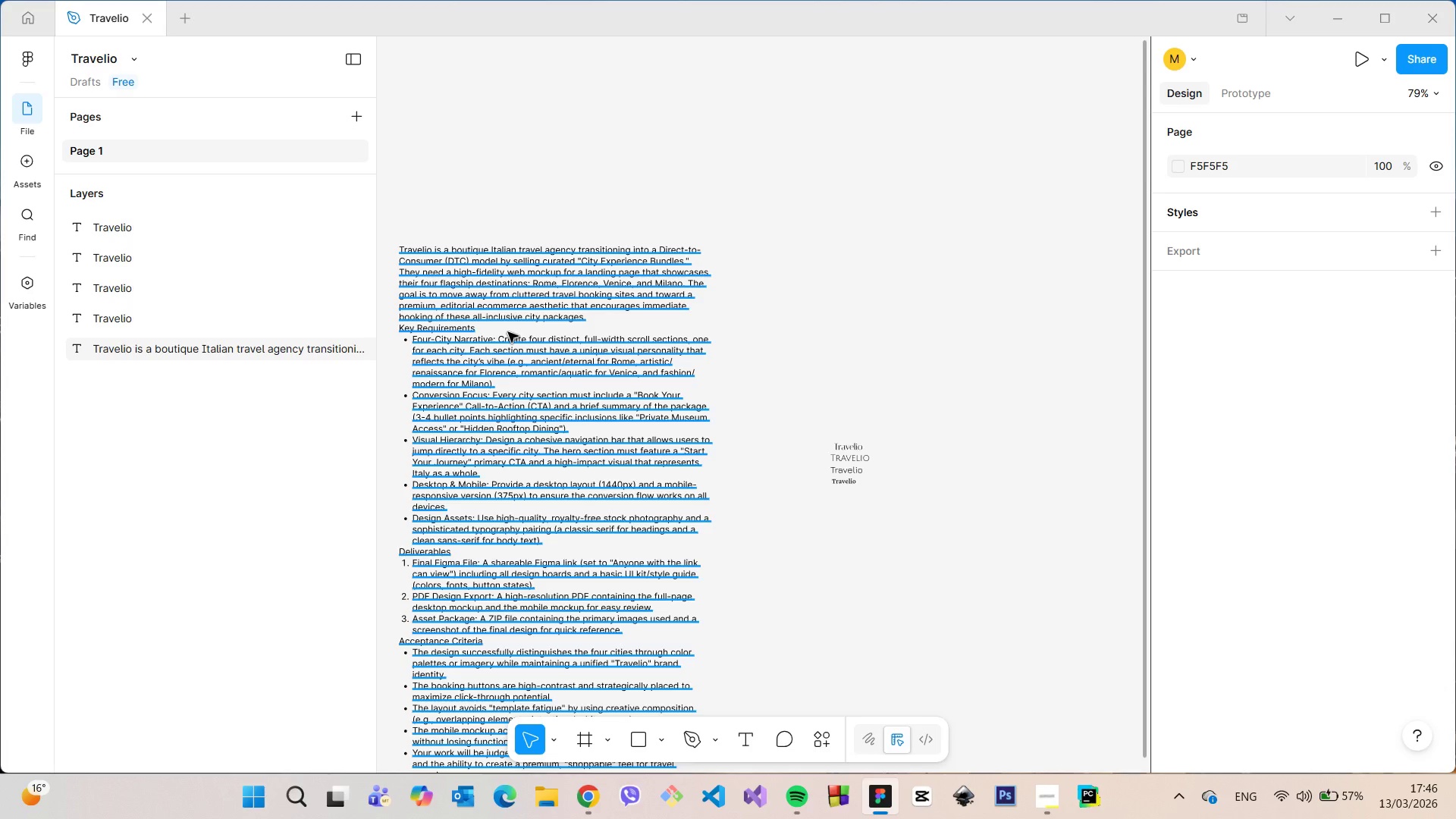 
scroll: coordinate [876, 458], scroll_direction: up, amount: 12.0
 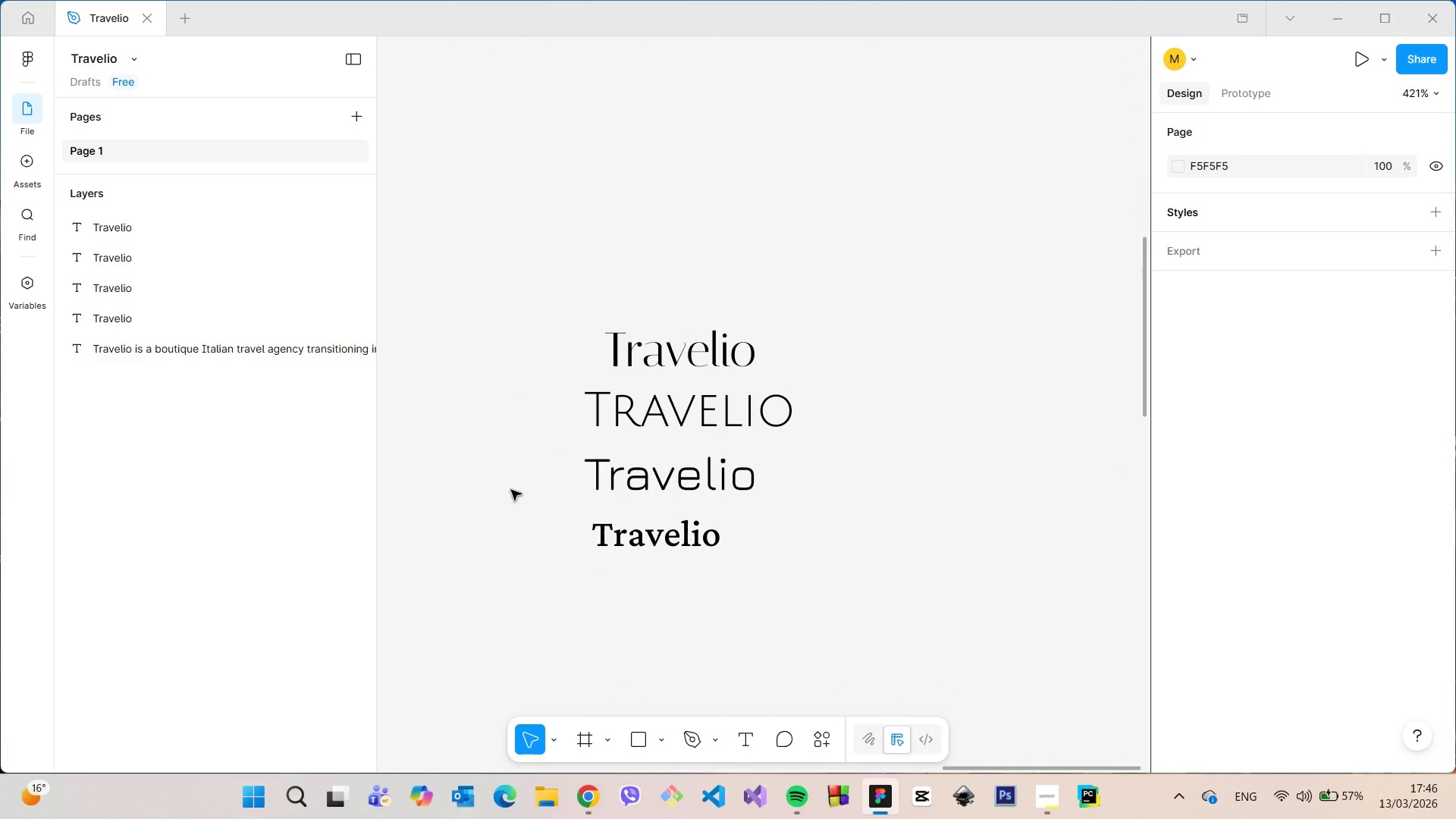 
left_click([684, 419])
 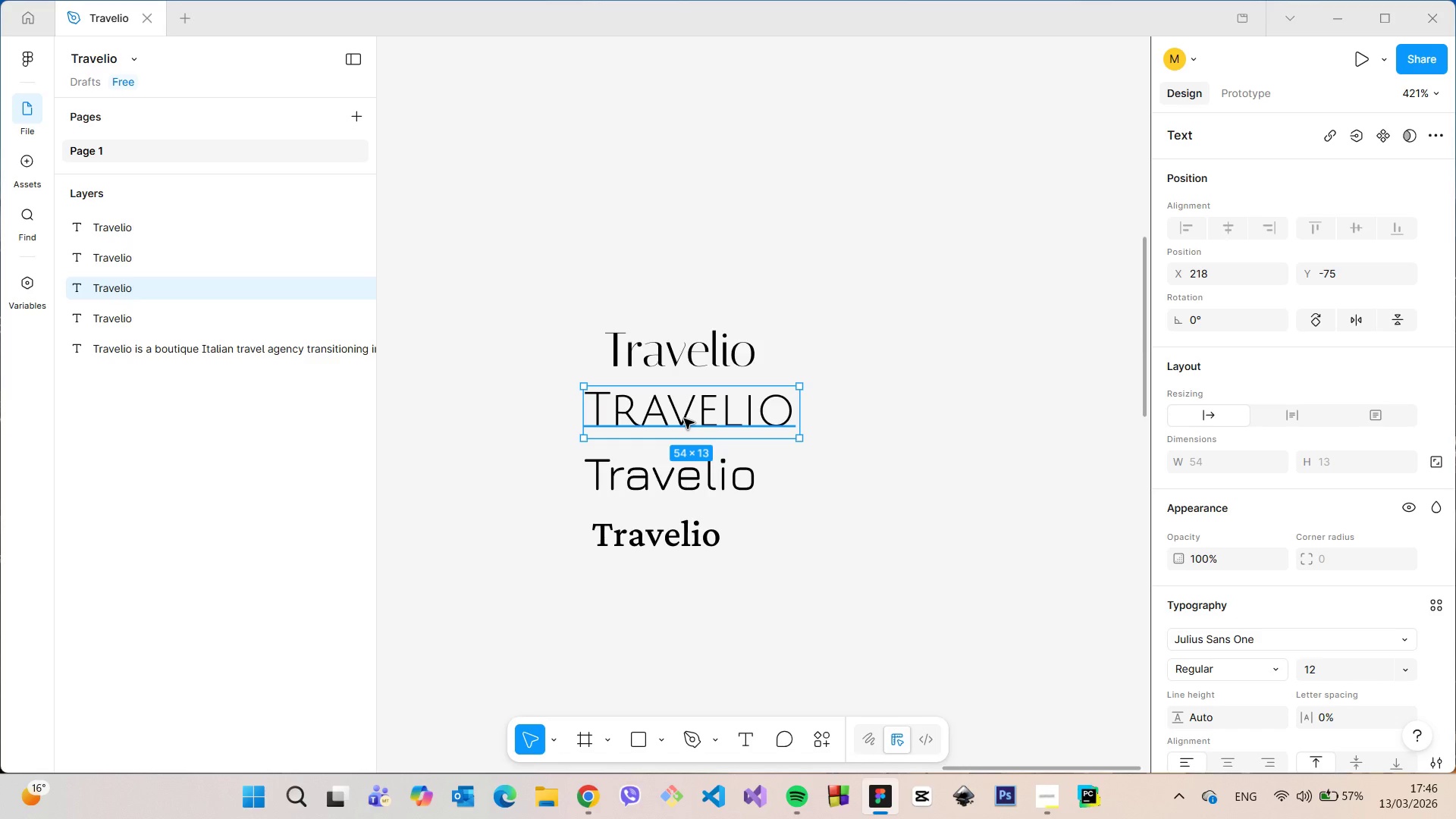 
key(Backspace)
 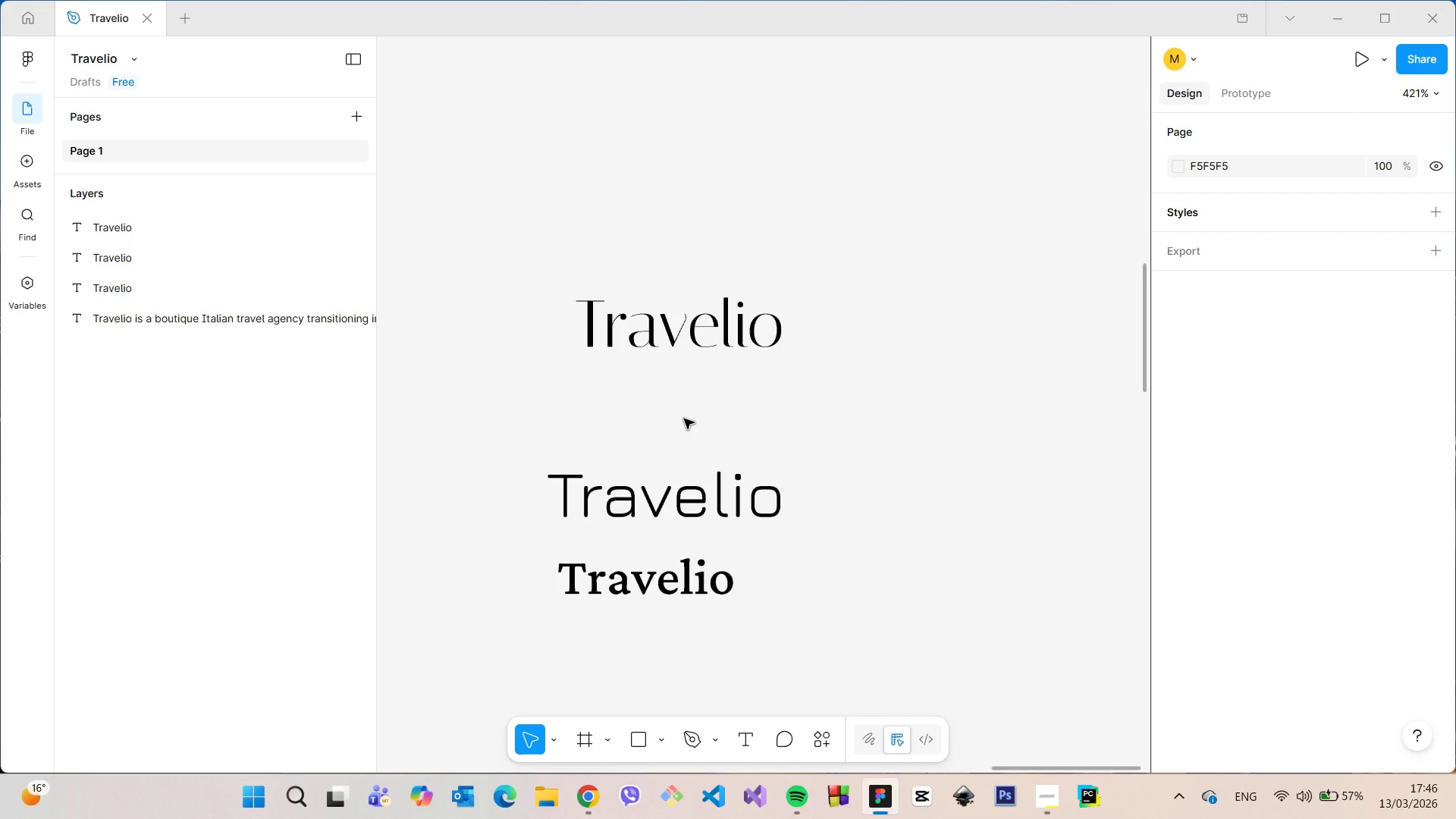 
scroll: coordinate [684, 419], scroll_direction: up, amount: 4.0
 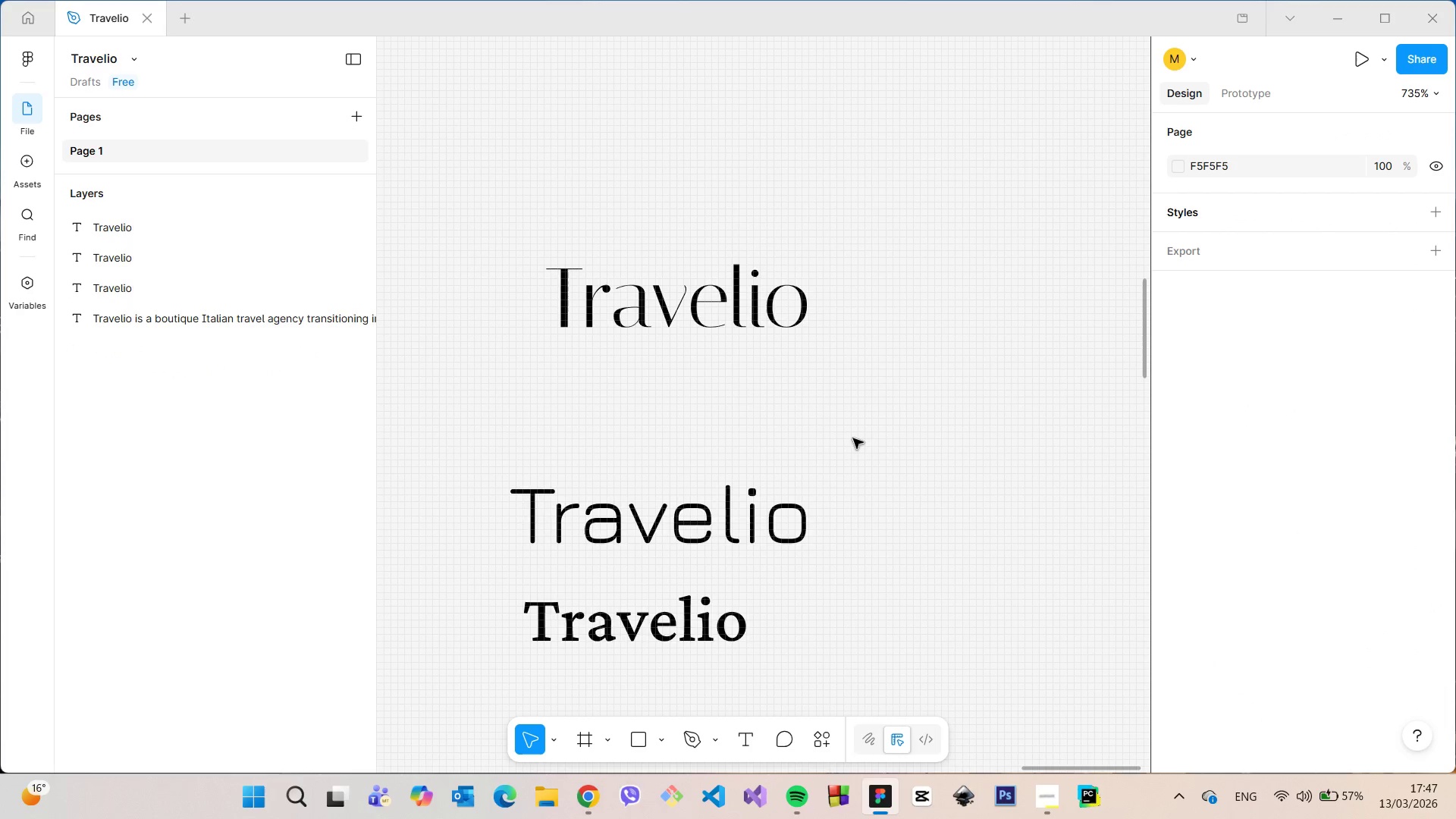 
scroll: coordinate [849, 438], scroll_direction: down, amount: 5.0
 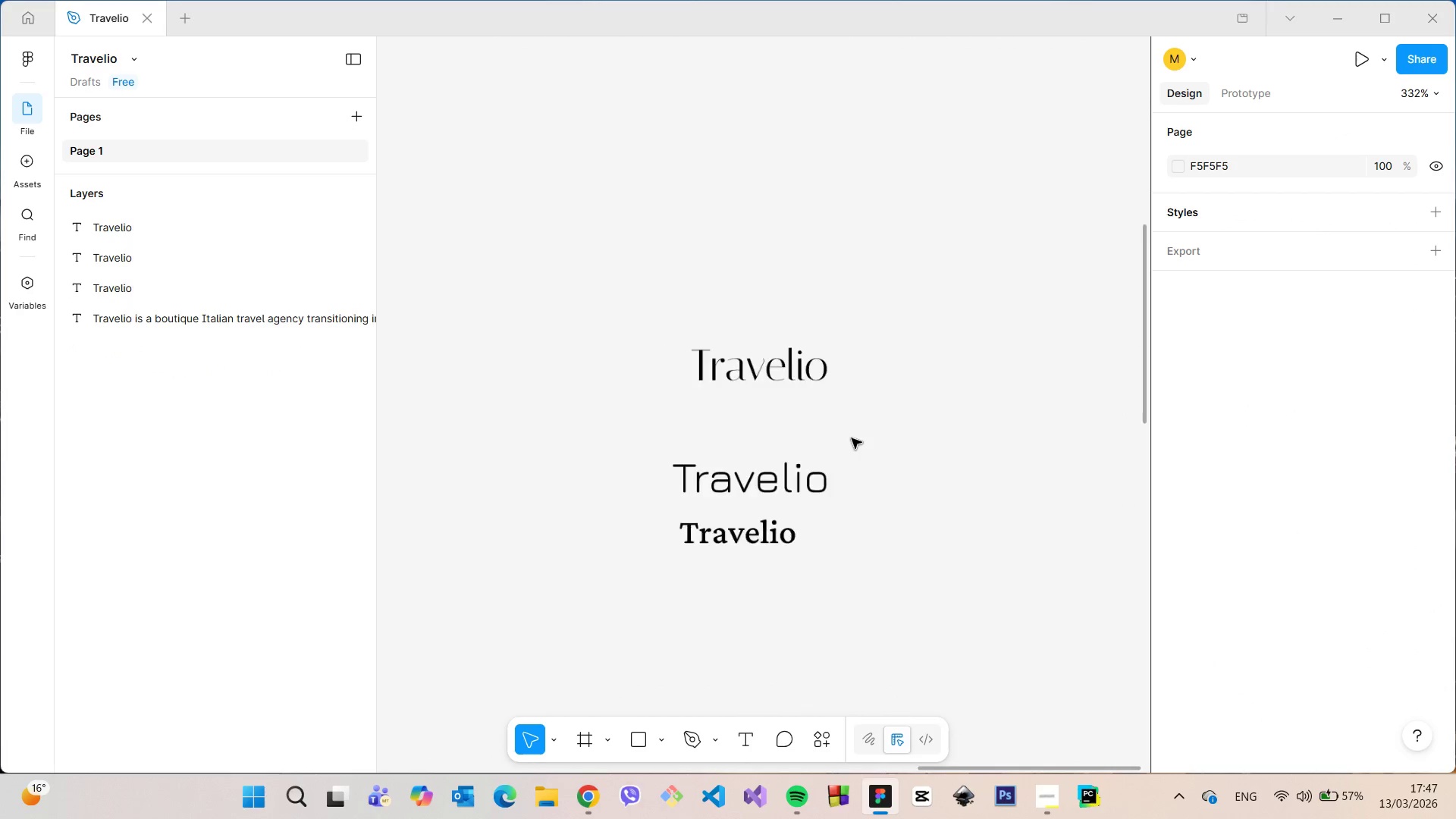 
scroll: coordinate [852, 436], scroll_direction: up, amount: 7.0
 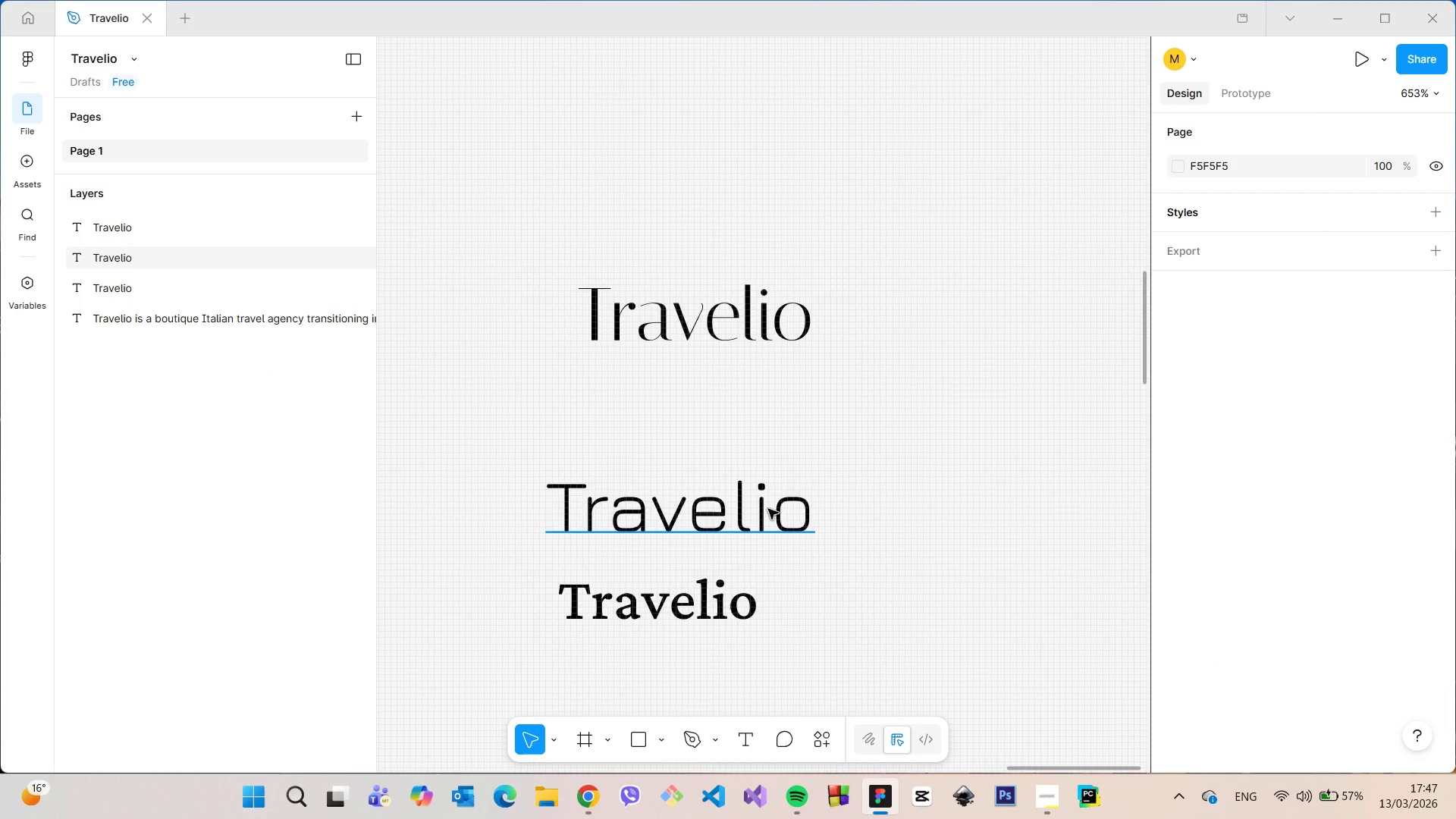 
left_click([704, 582])
 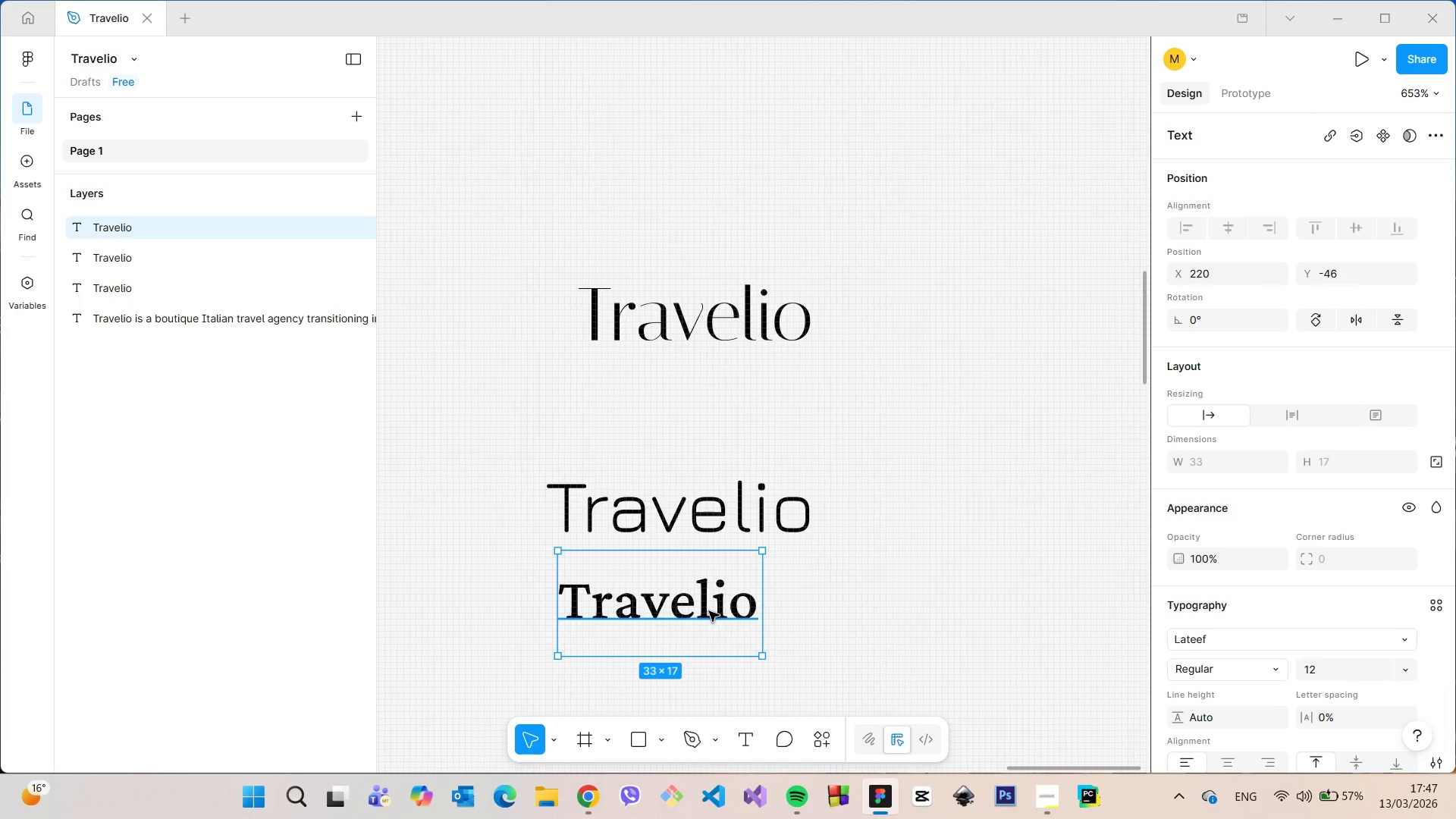 
left_click_drag(start_coordinate=[709, 611], to_coordinate=[722, 232])
 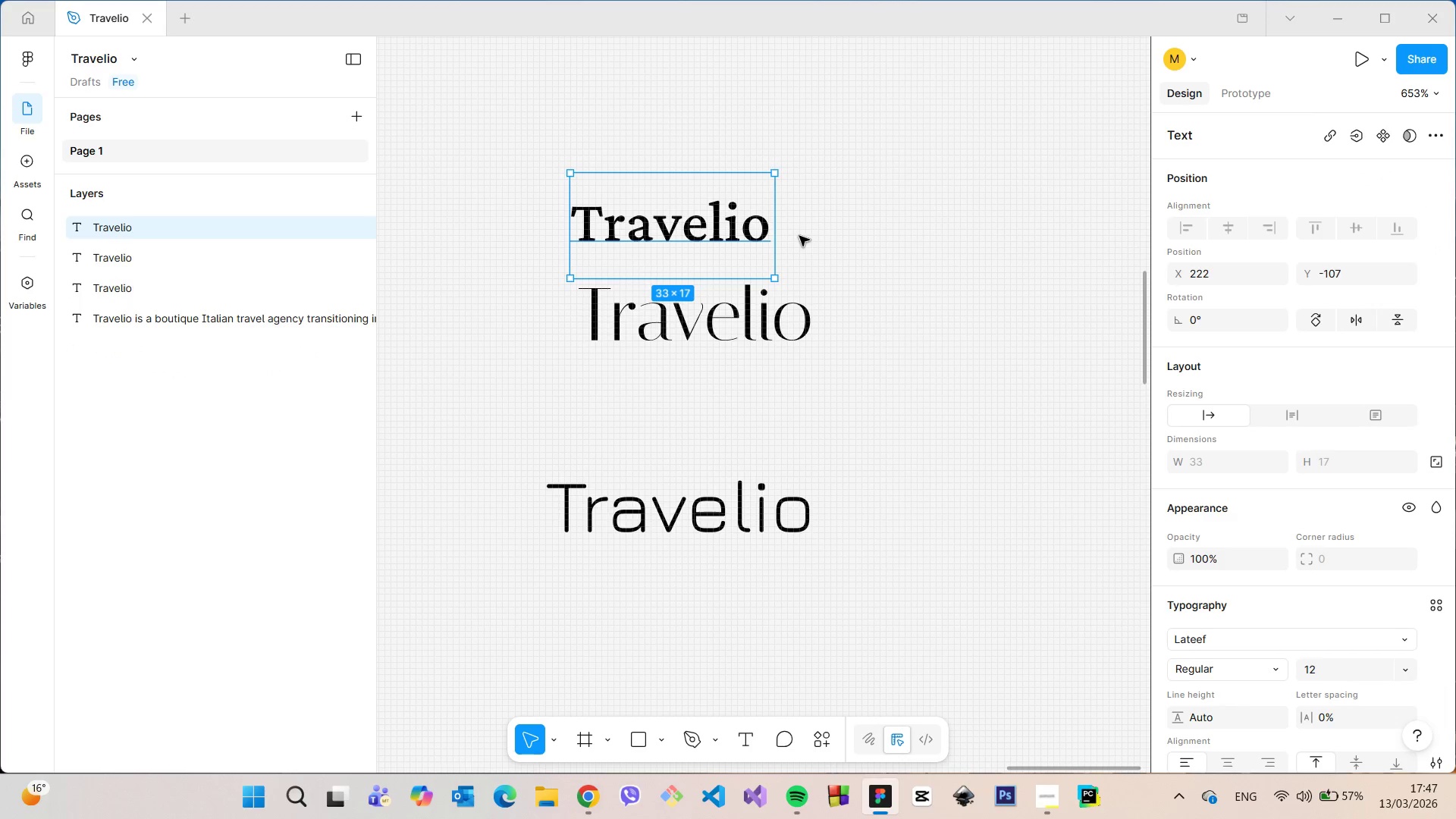 
left_click([799, 236])
 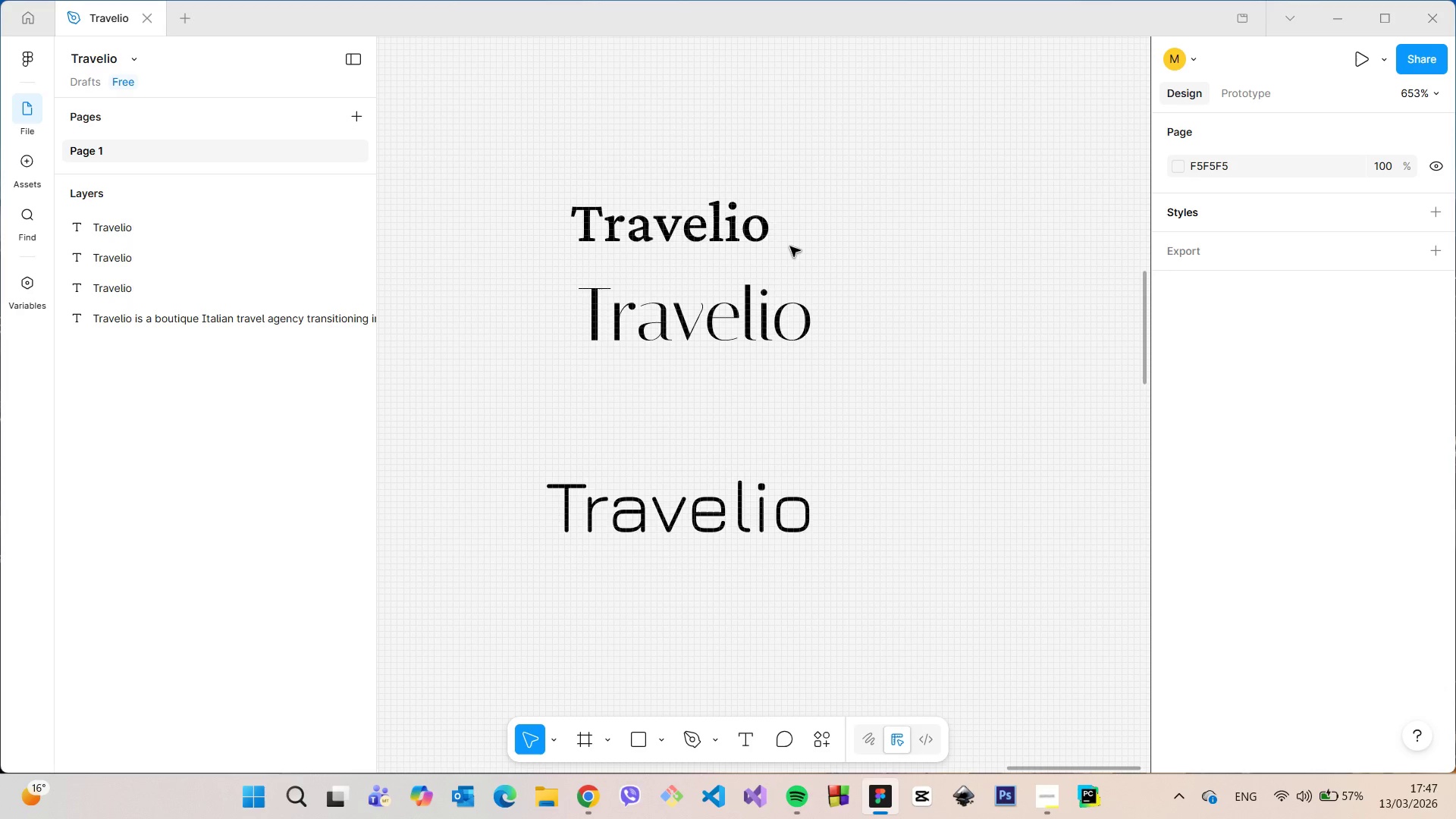 
scroll: coordinate [789, 247], scroll_direction: up, amount: 2.0
 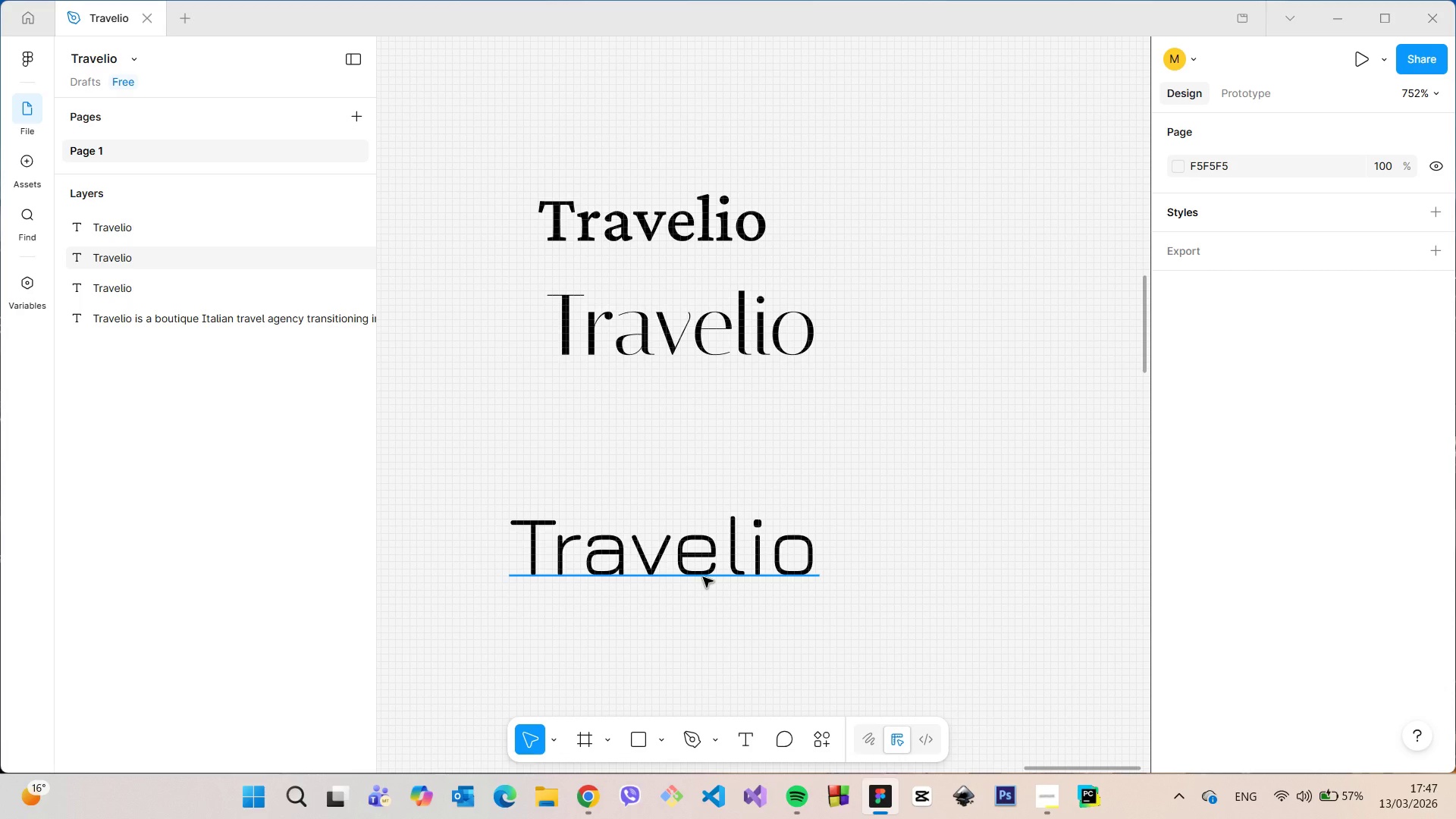 
left_click([703, 577])
 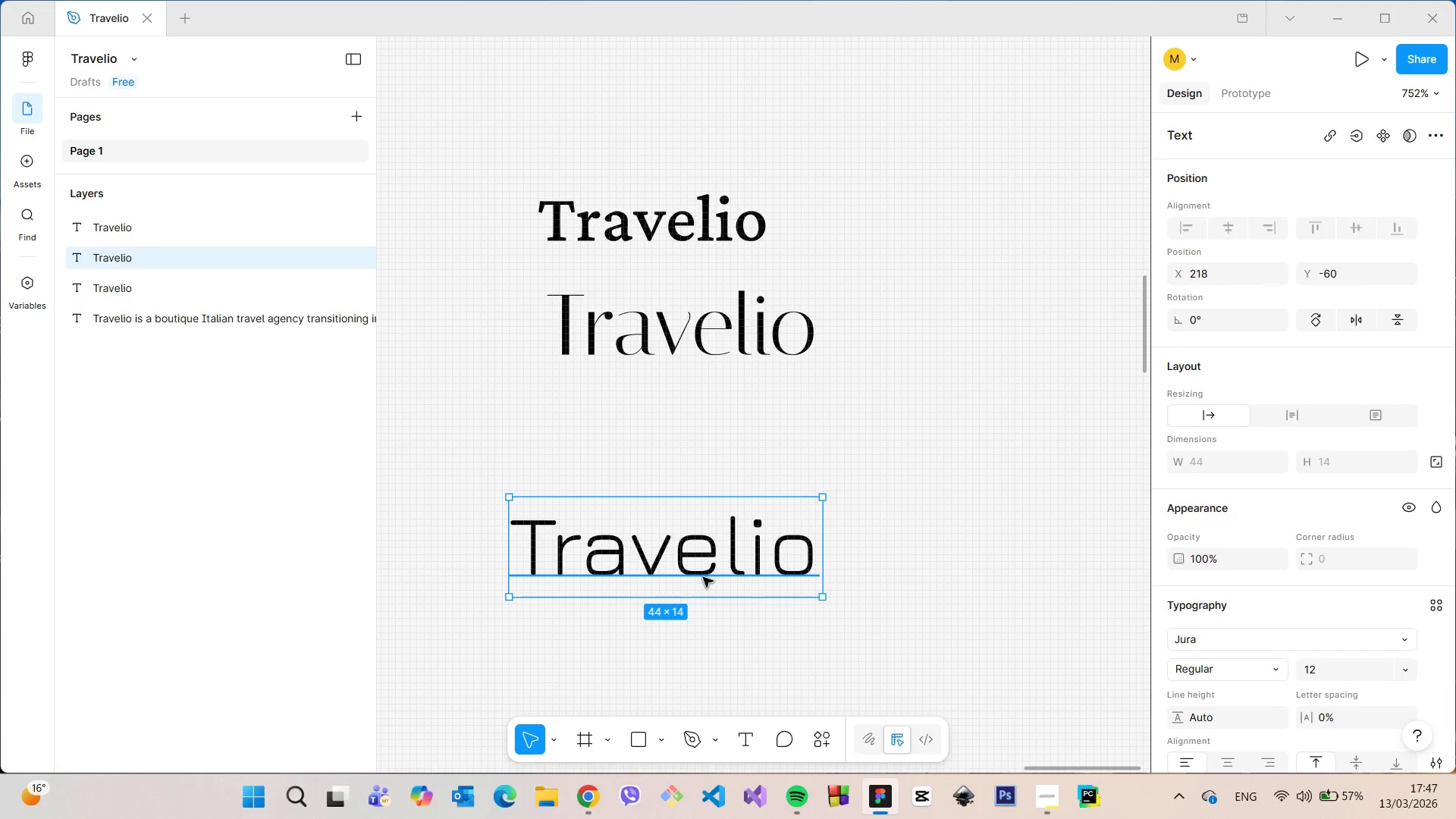 
key(Backspace)
 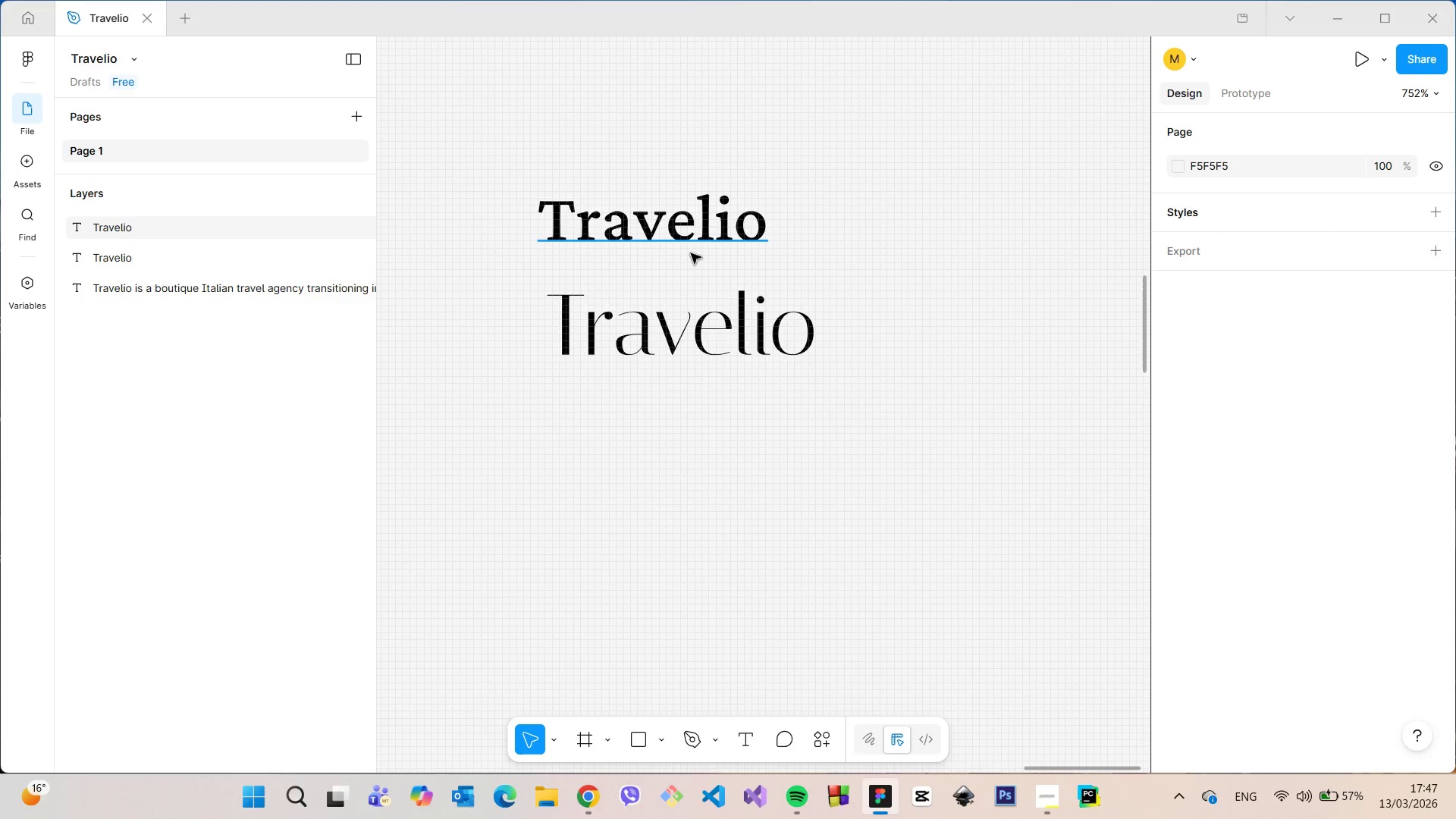 
left_click([691, 246])
 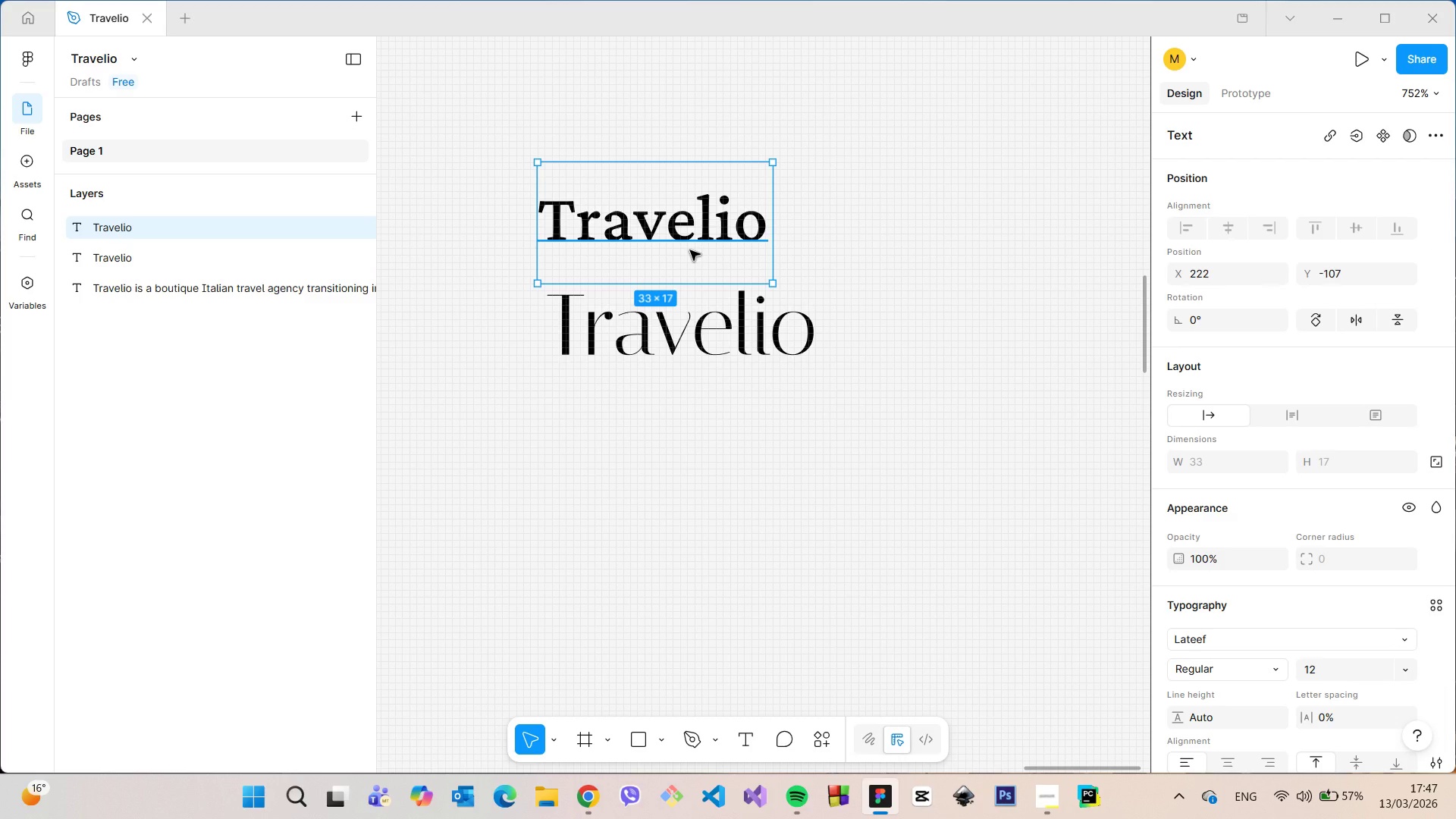 
key(Backspace)
 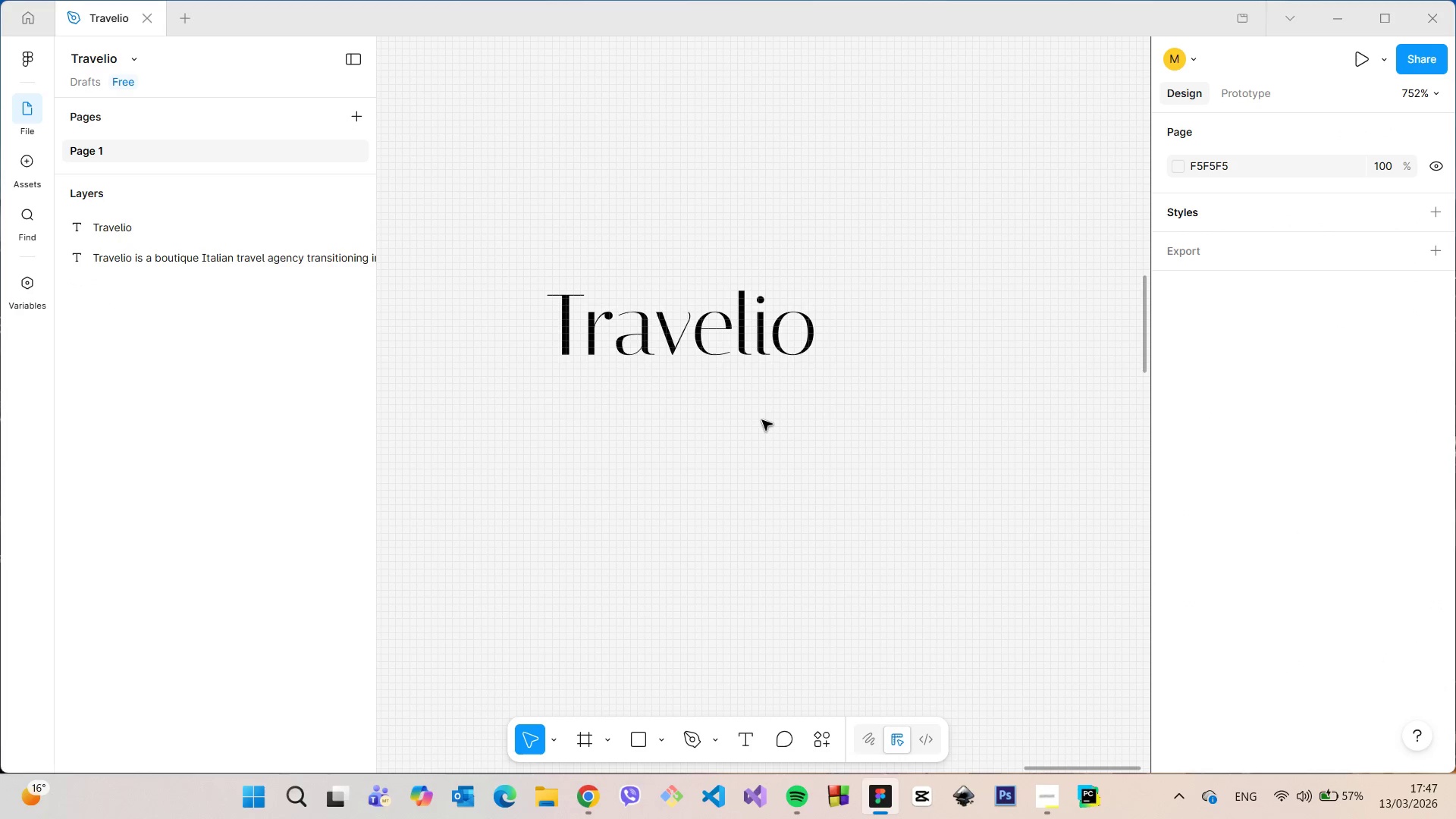 
left_click([762, 420])
 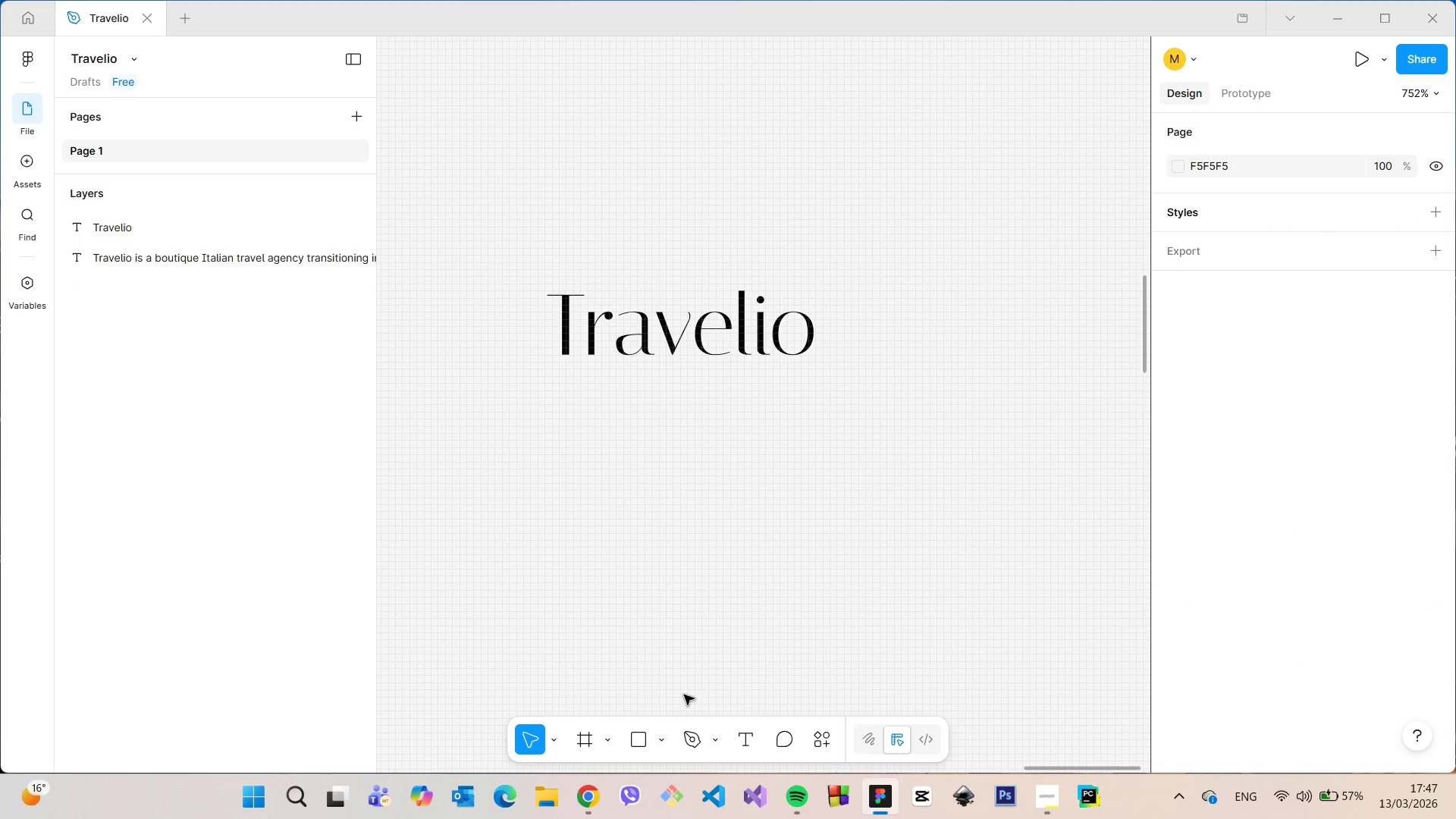 
left_click([661, 734])
 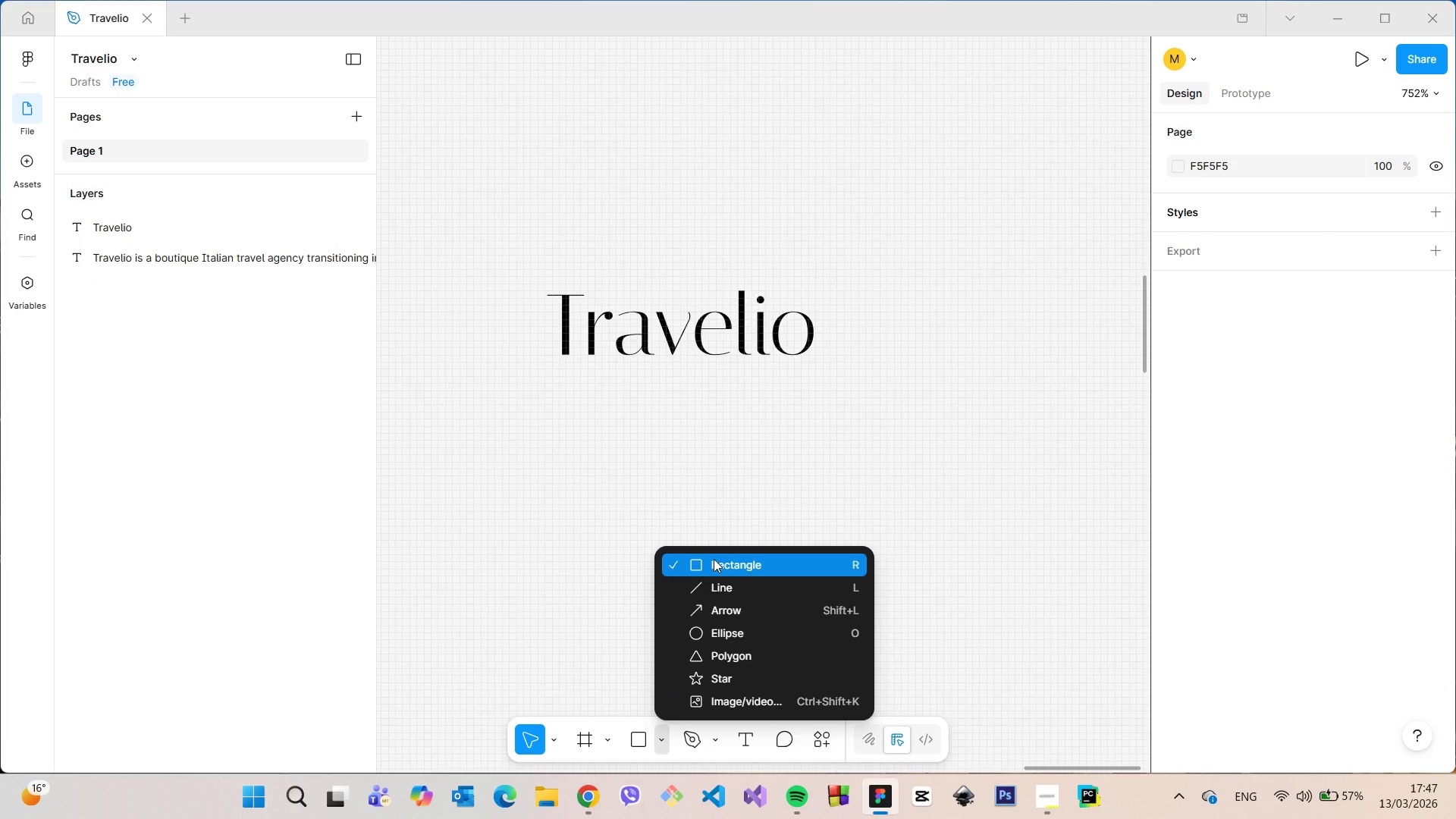 
left_click([714, 559])
 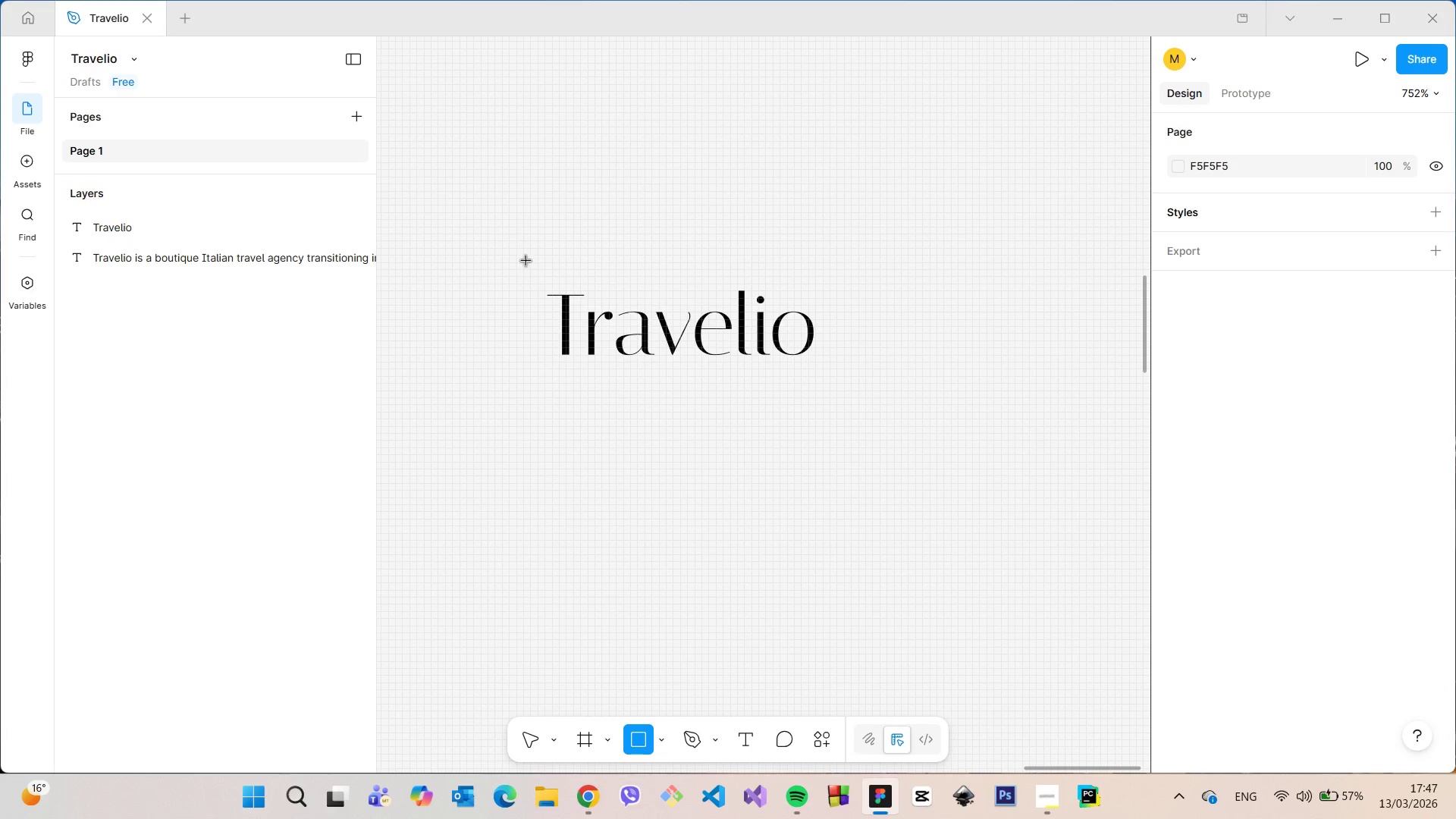 
left_click_drag(start_coordinate=[526, 261], to_coordinate=[845, 382])
 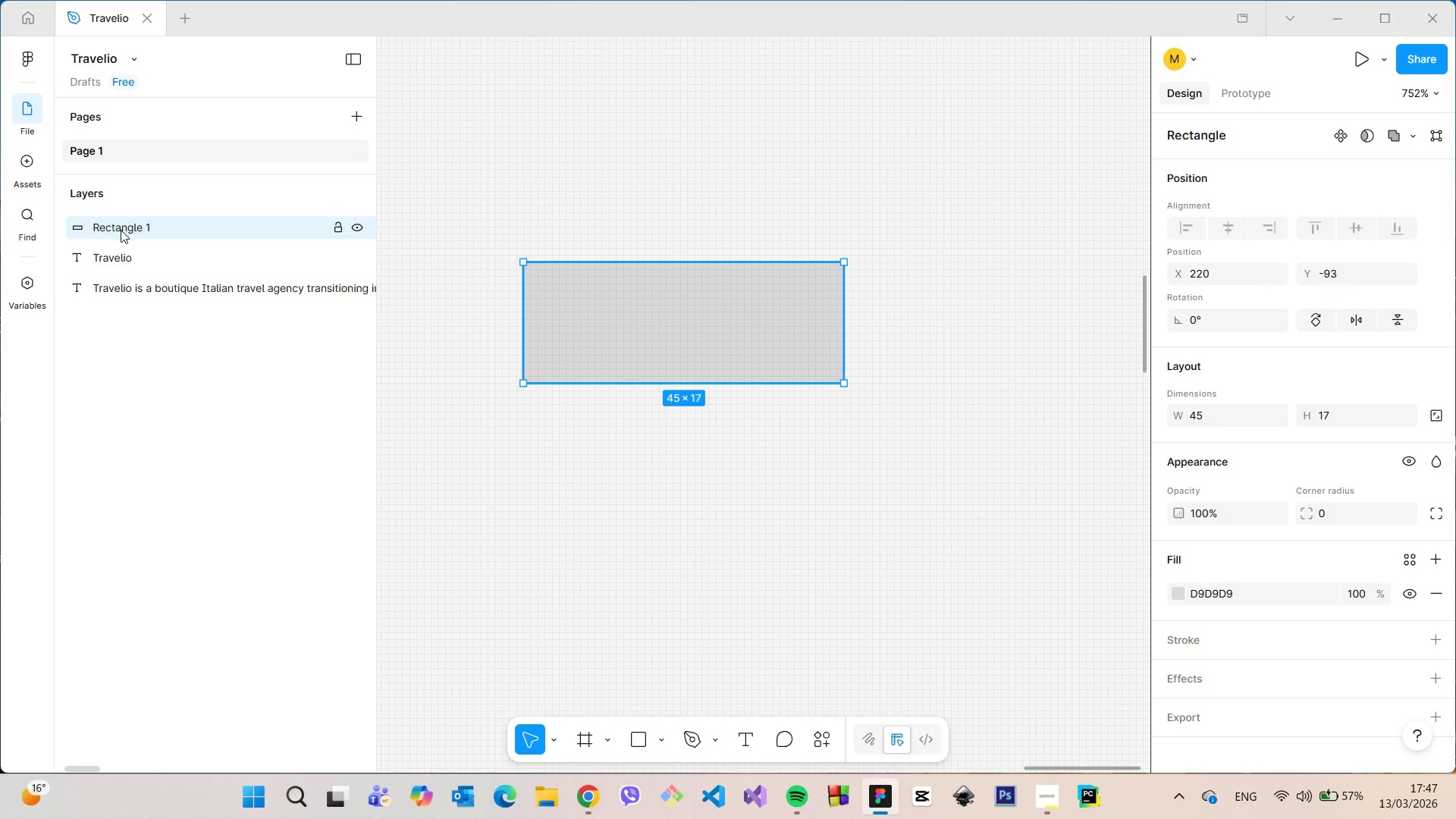 
left_click_drag(start_coordinate=[121, 228], to_coordinate=[130, 265])
 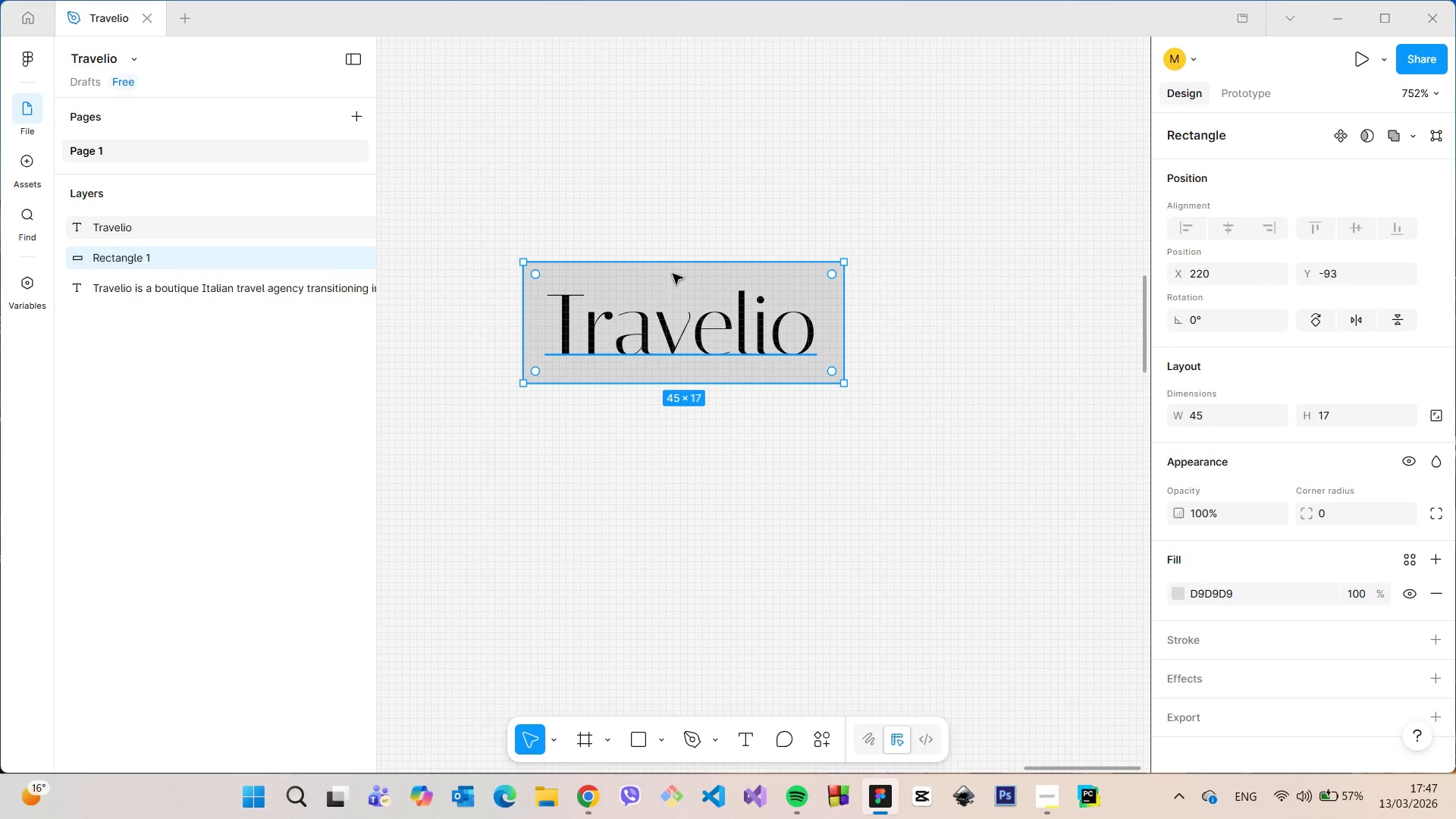 
left_click_drag(start_coordinate=[673, 274], to_coordinate=[673, 281])
 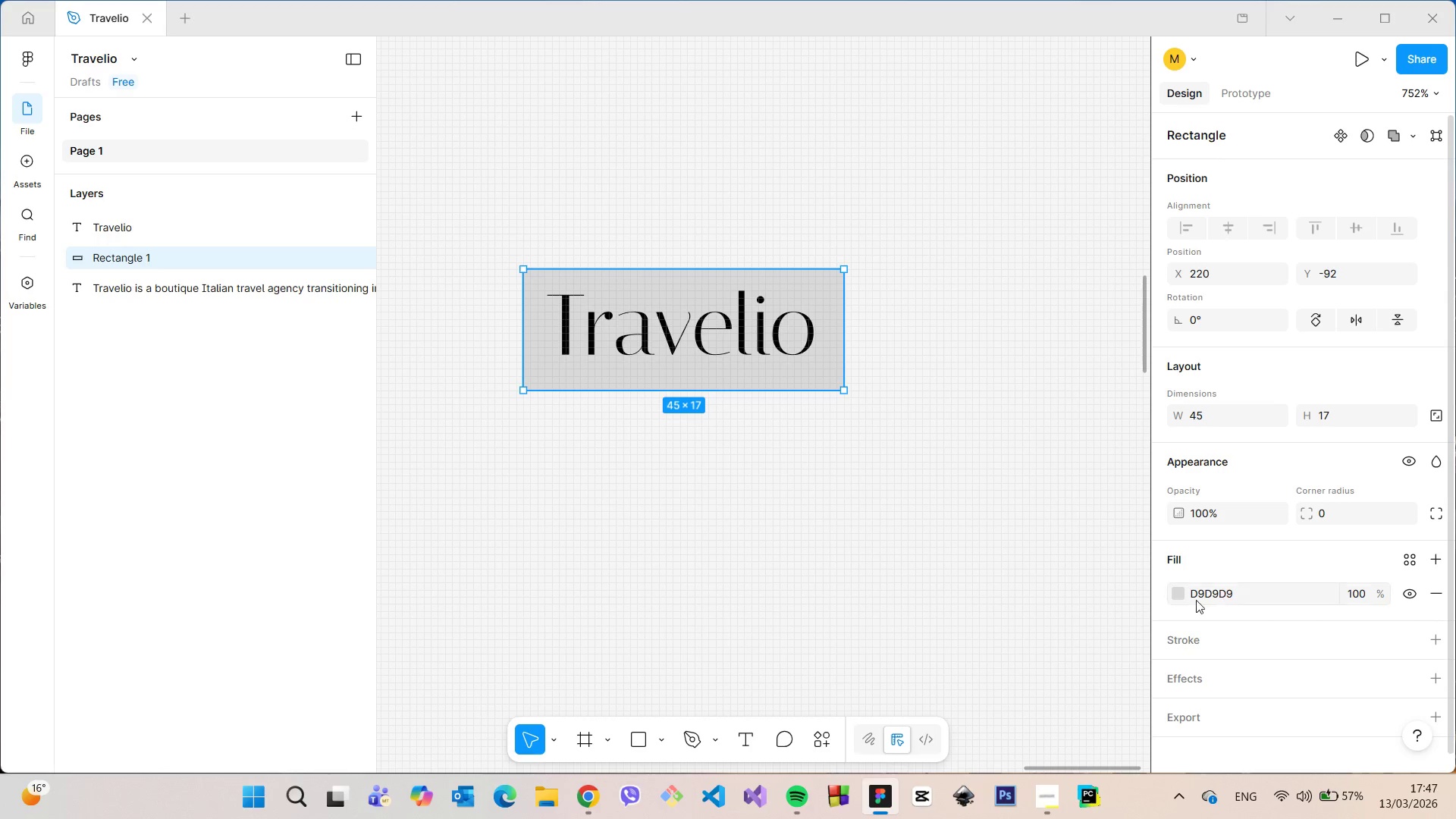 
left_click([1182, 591])
 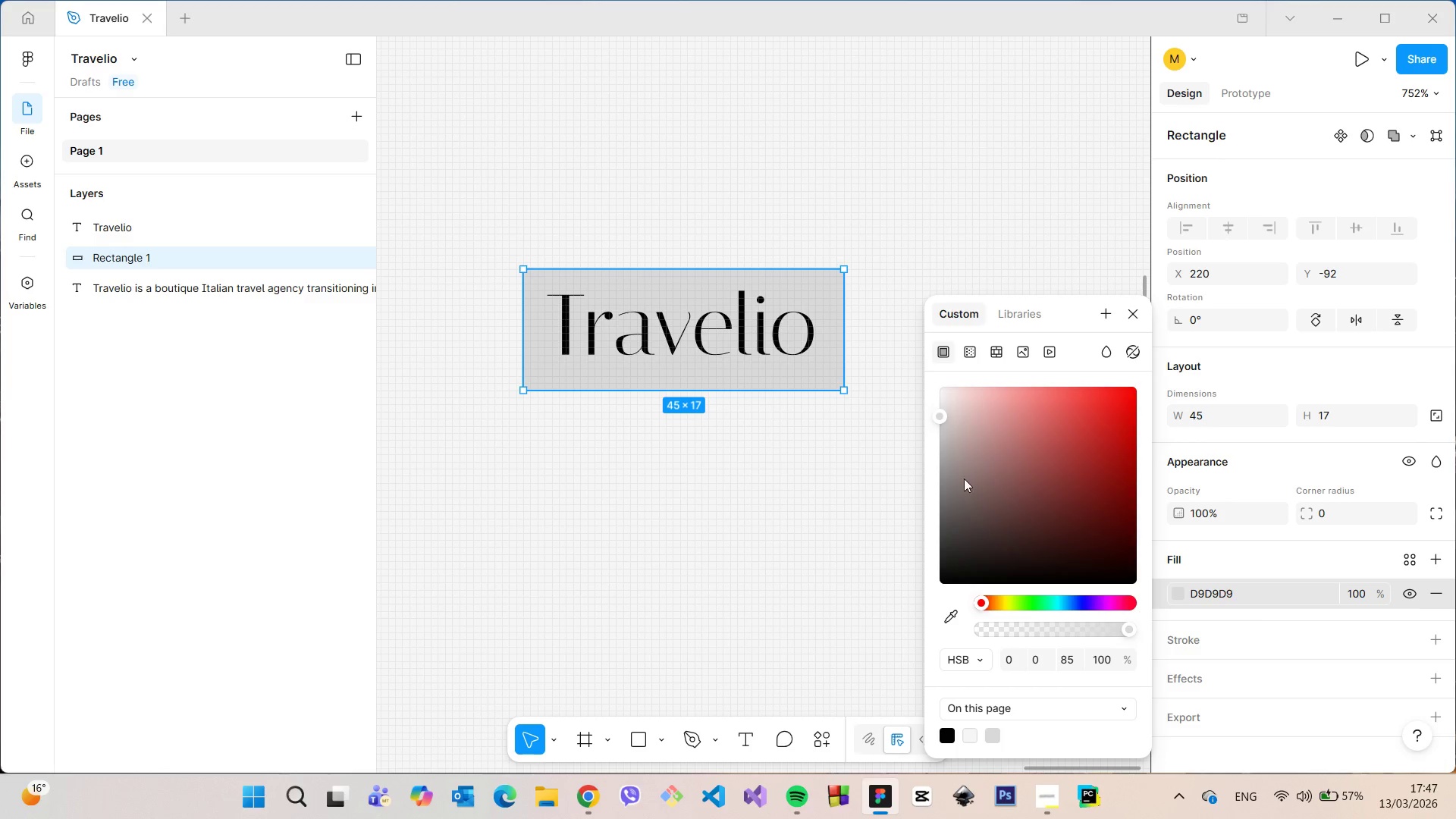 
left_click_drag(start_coordinate=[954, 469], to_coordinate=[899, 370])
 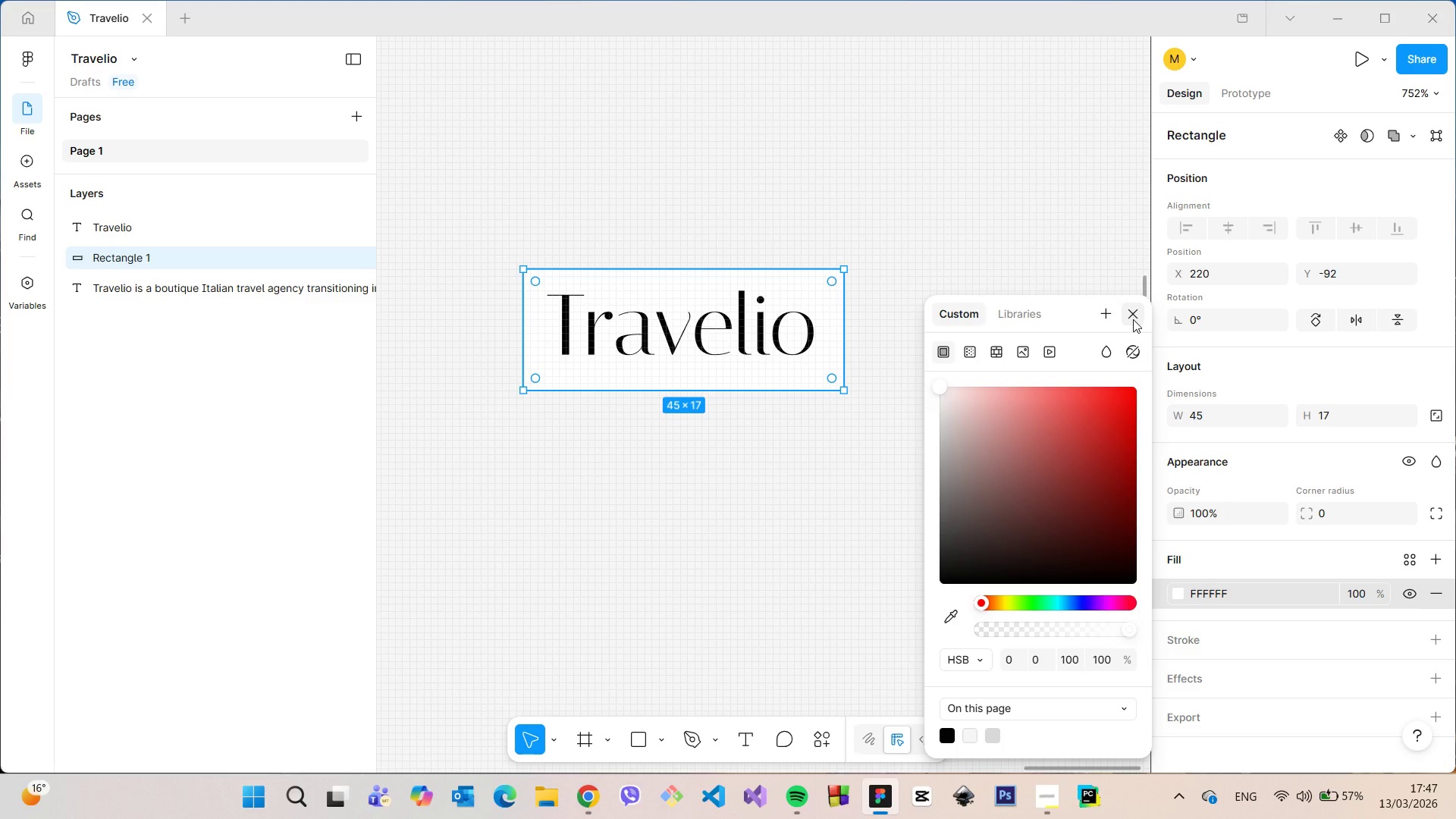 
left_click([1133, 319])
 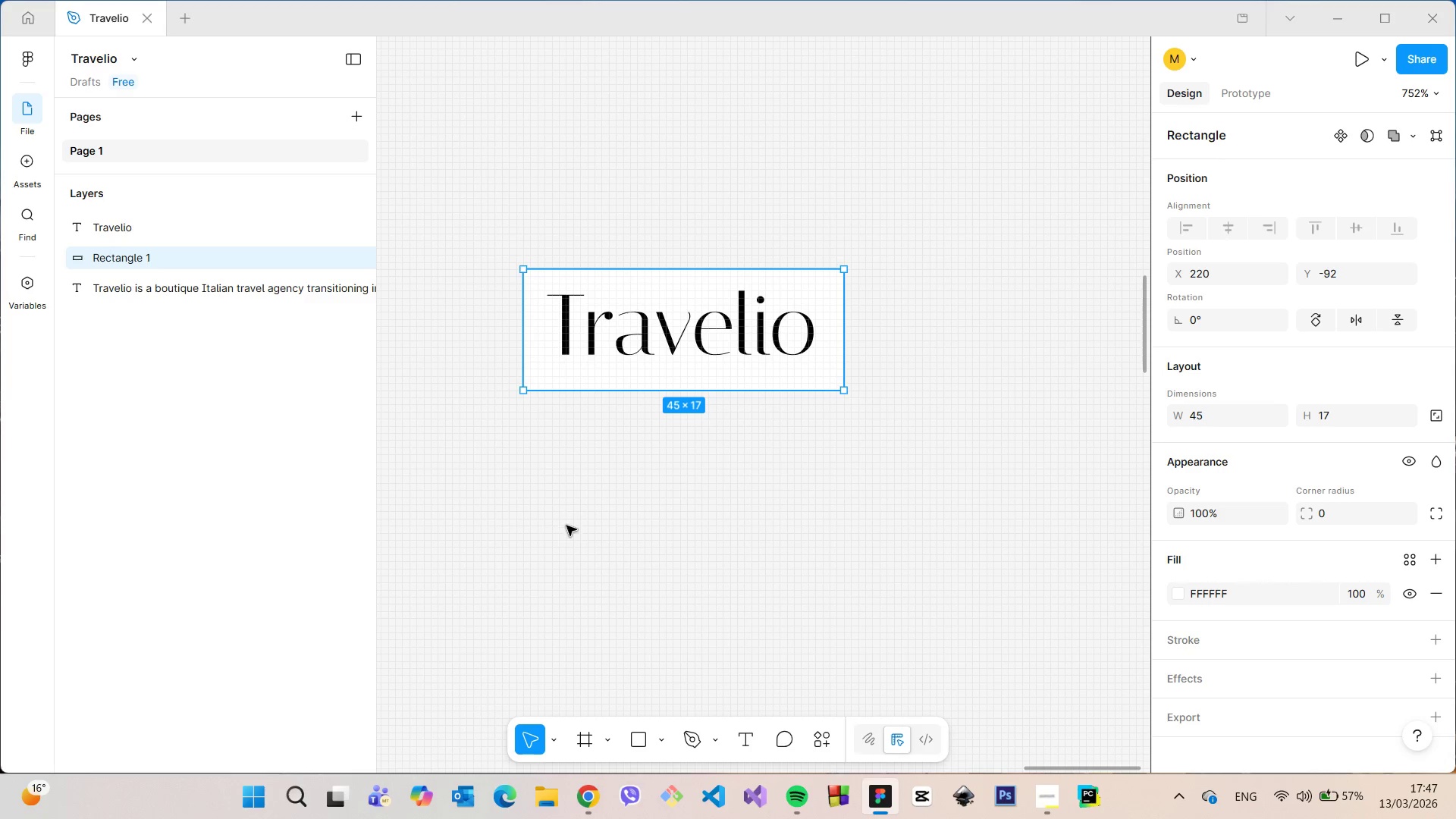 
scroll: coordinate [566, 522], scroll_direction: down, amount: 15.0
 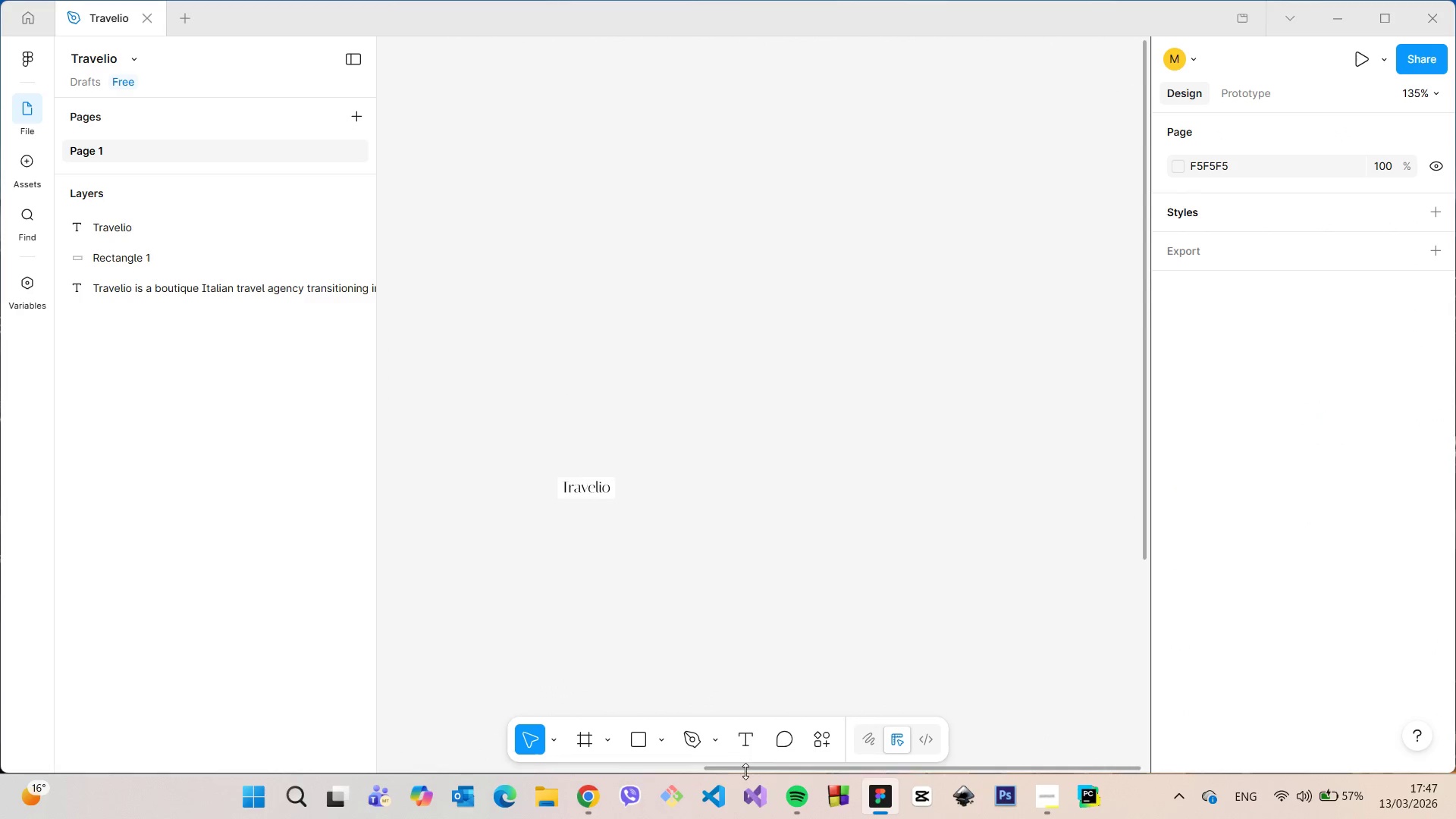 
left_click_drag(start_coordinate=[746, 771], to_coordinate=[715, 773])
 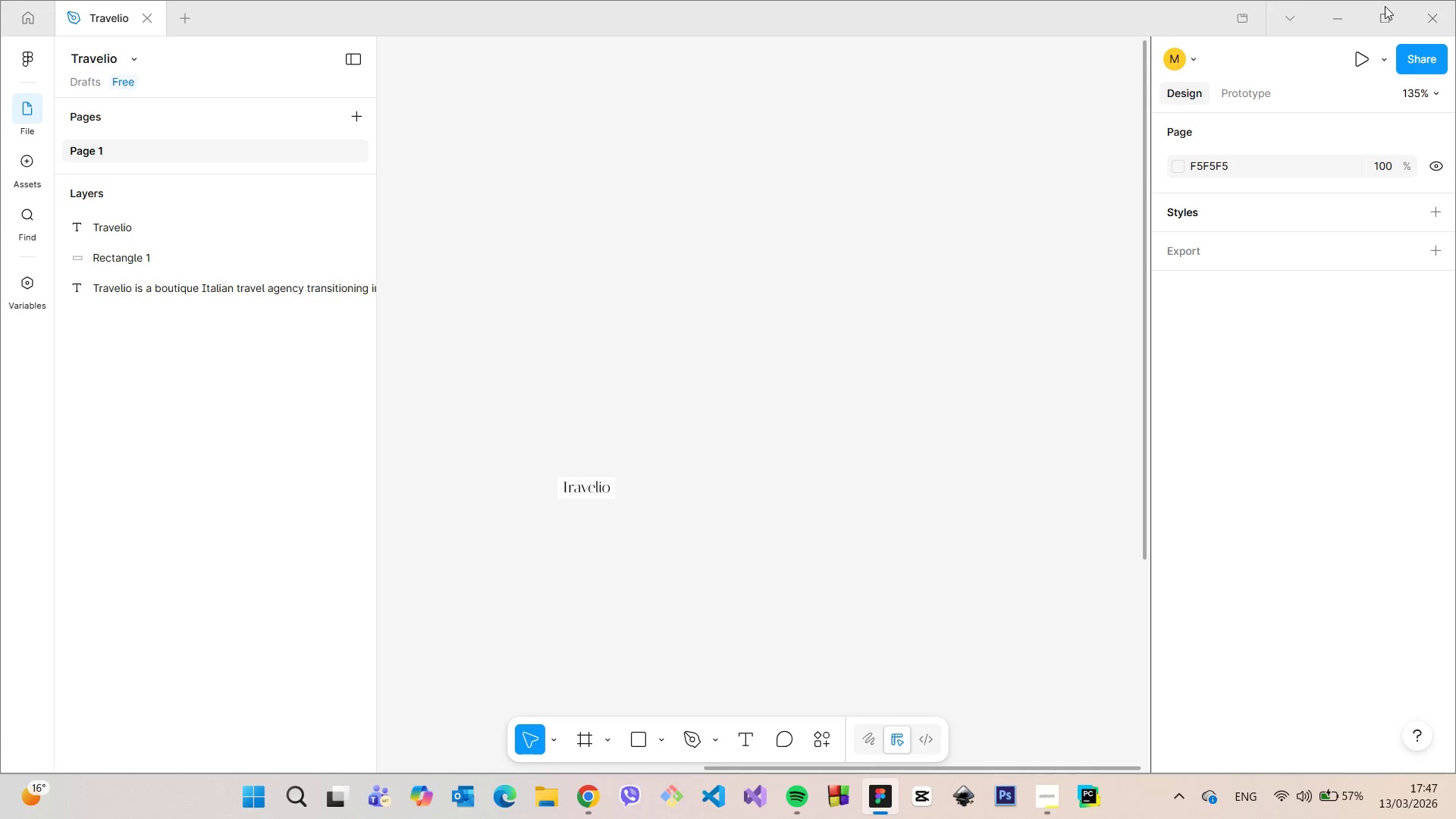 
double_click([1385, 17])
 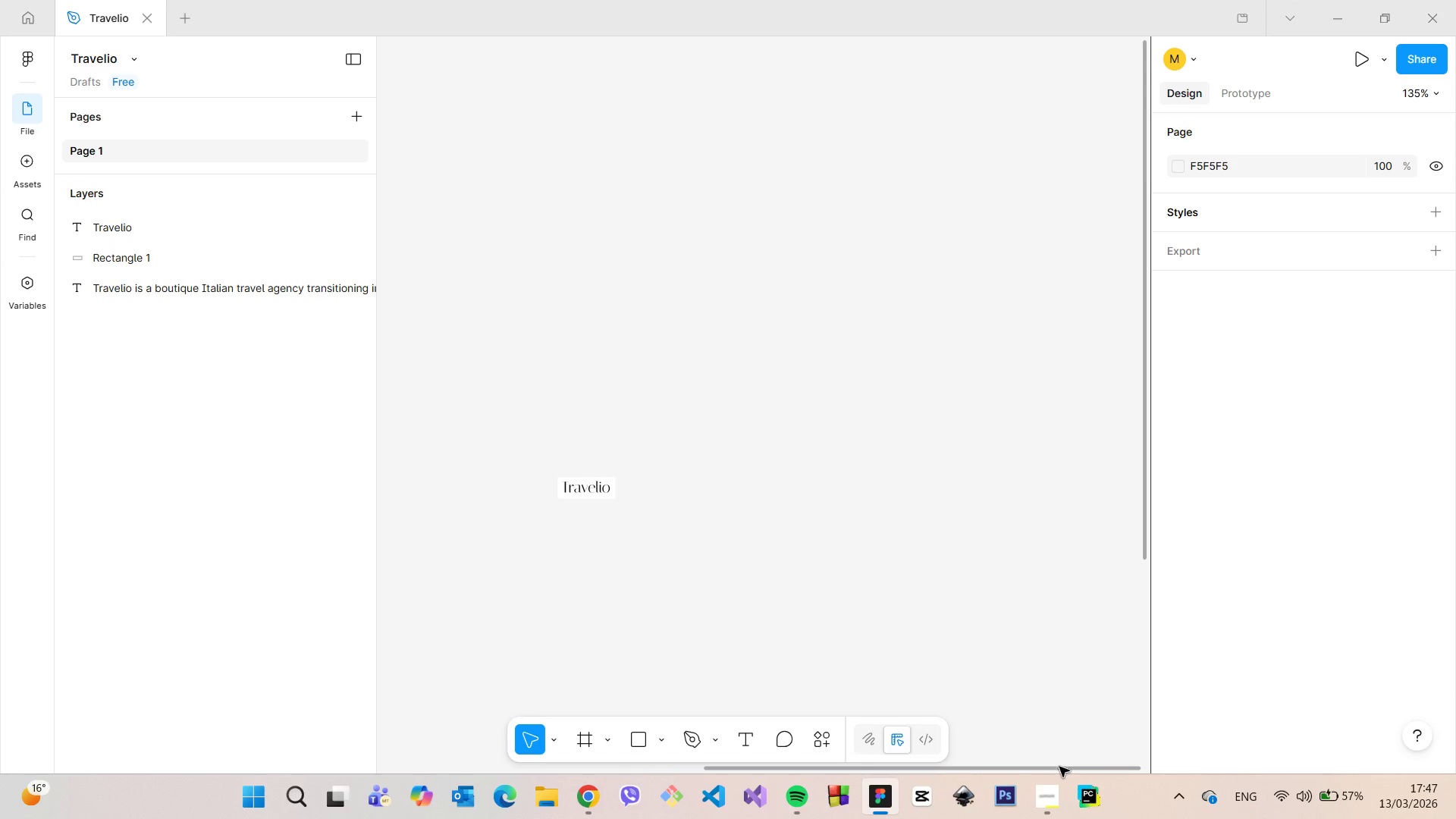 
left_click_drag(start_coordinate=[1061, 767], to_coordinate=[700, 711])
 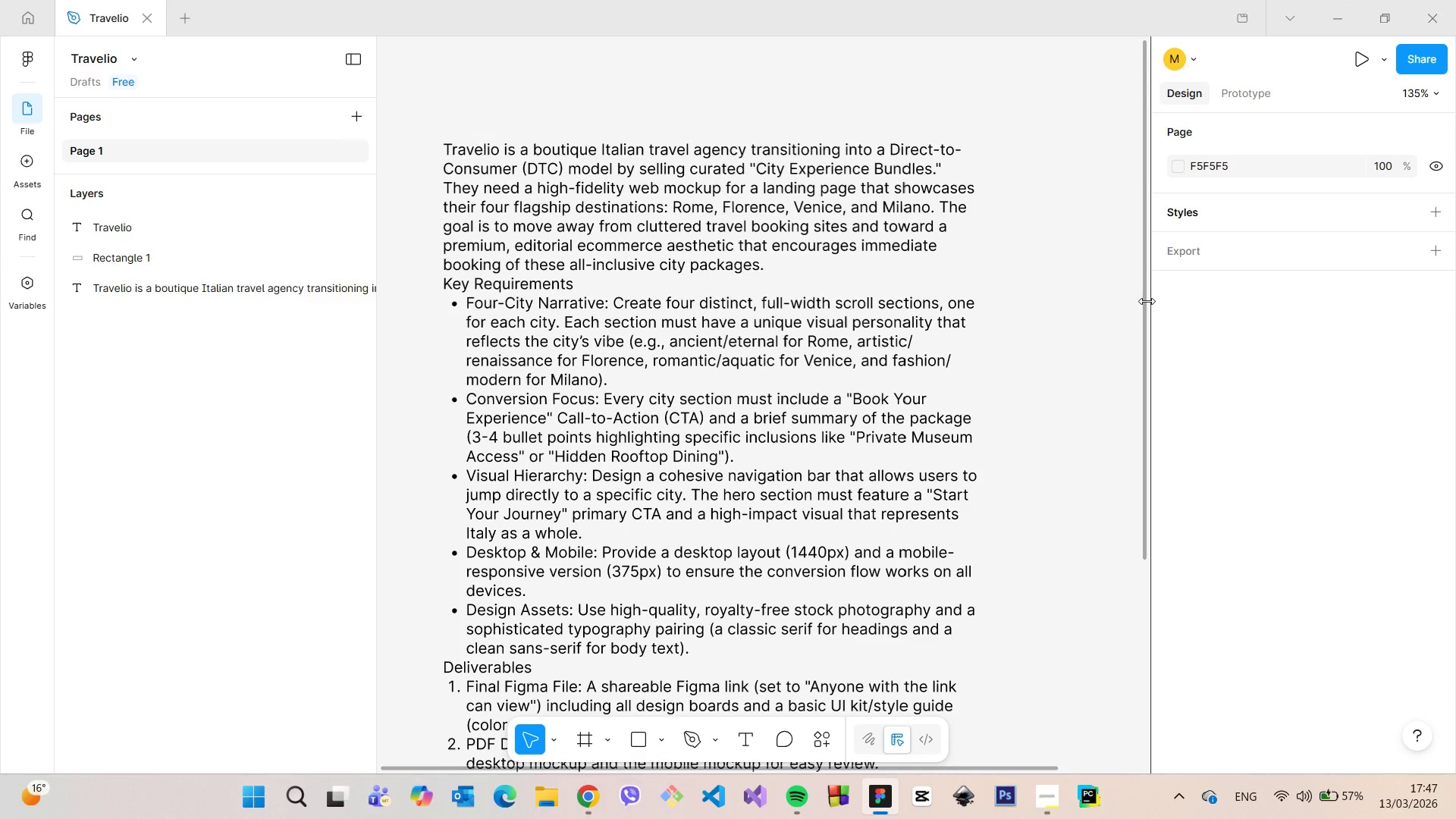 
left_click_drag(start_coordinate=[1144, 301], to_coordinate=[1131, 433])
 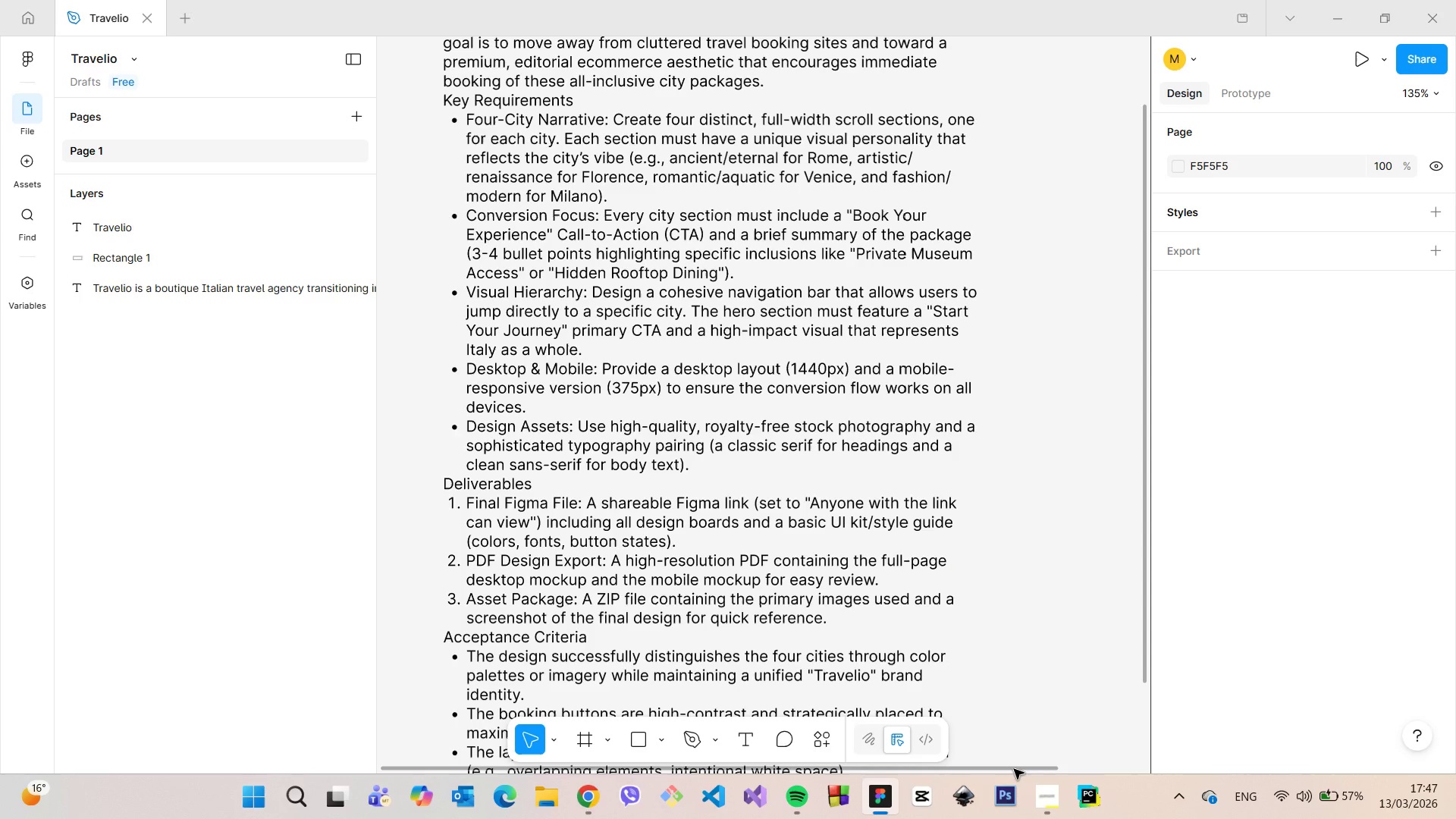 
left_click_drag(start_coordinate=[1014, 769], to_coordinate=[1363, 727])
 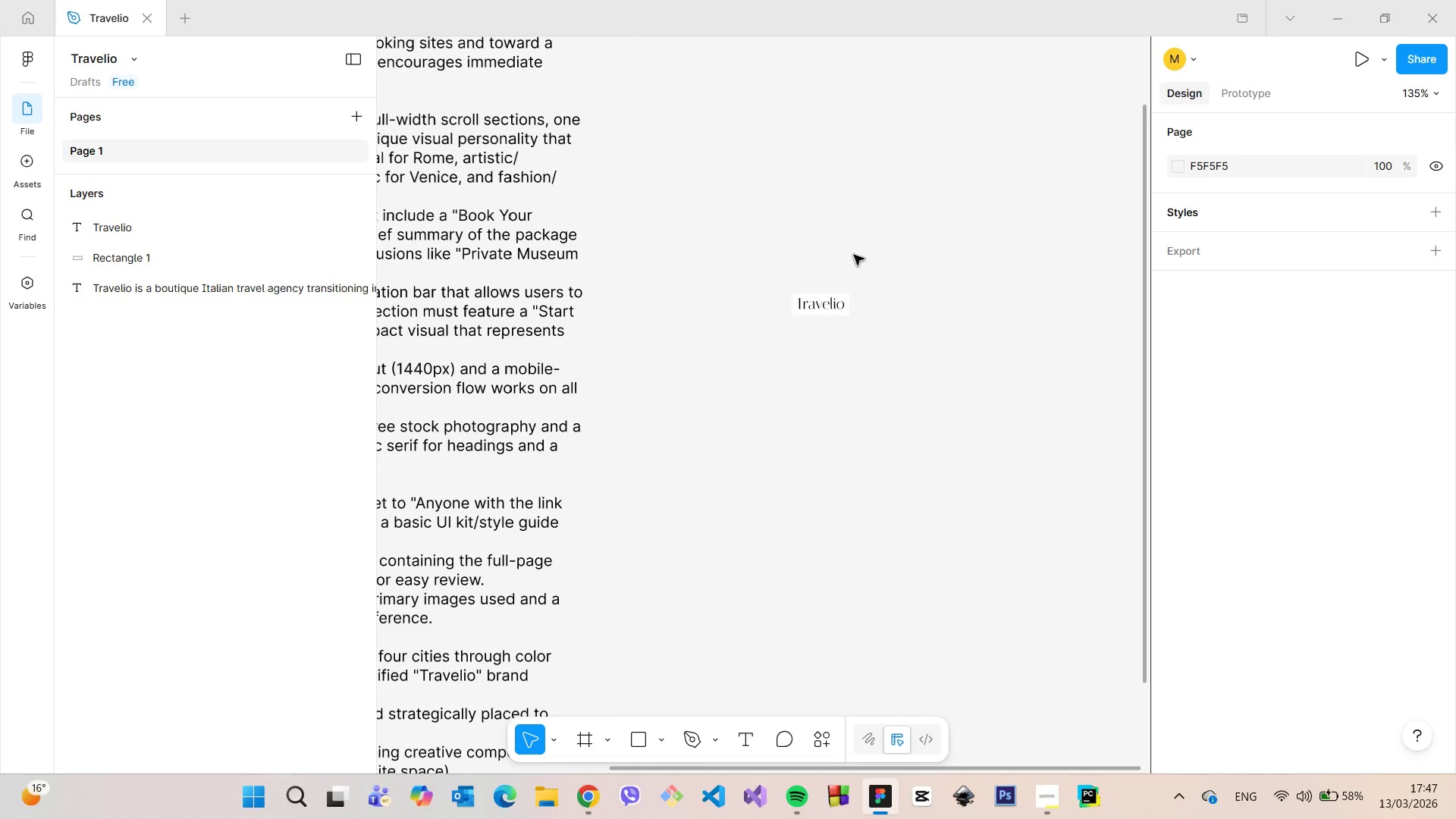 
scroll: coordinate [818, 430], scroll_direction: up, amount: 8.0
 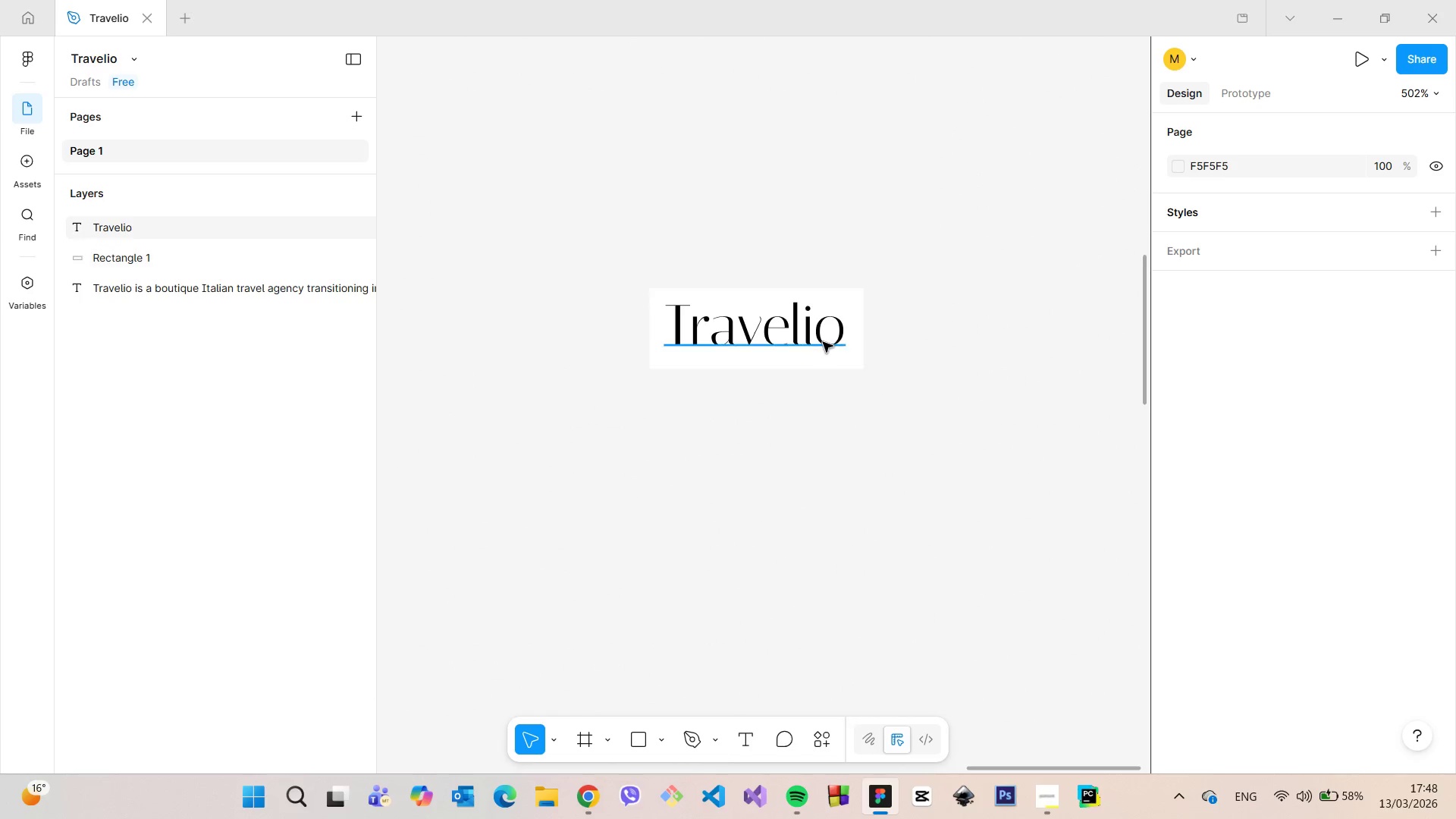 
wait(6.05)
 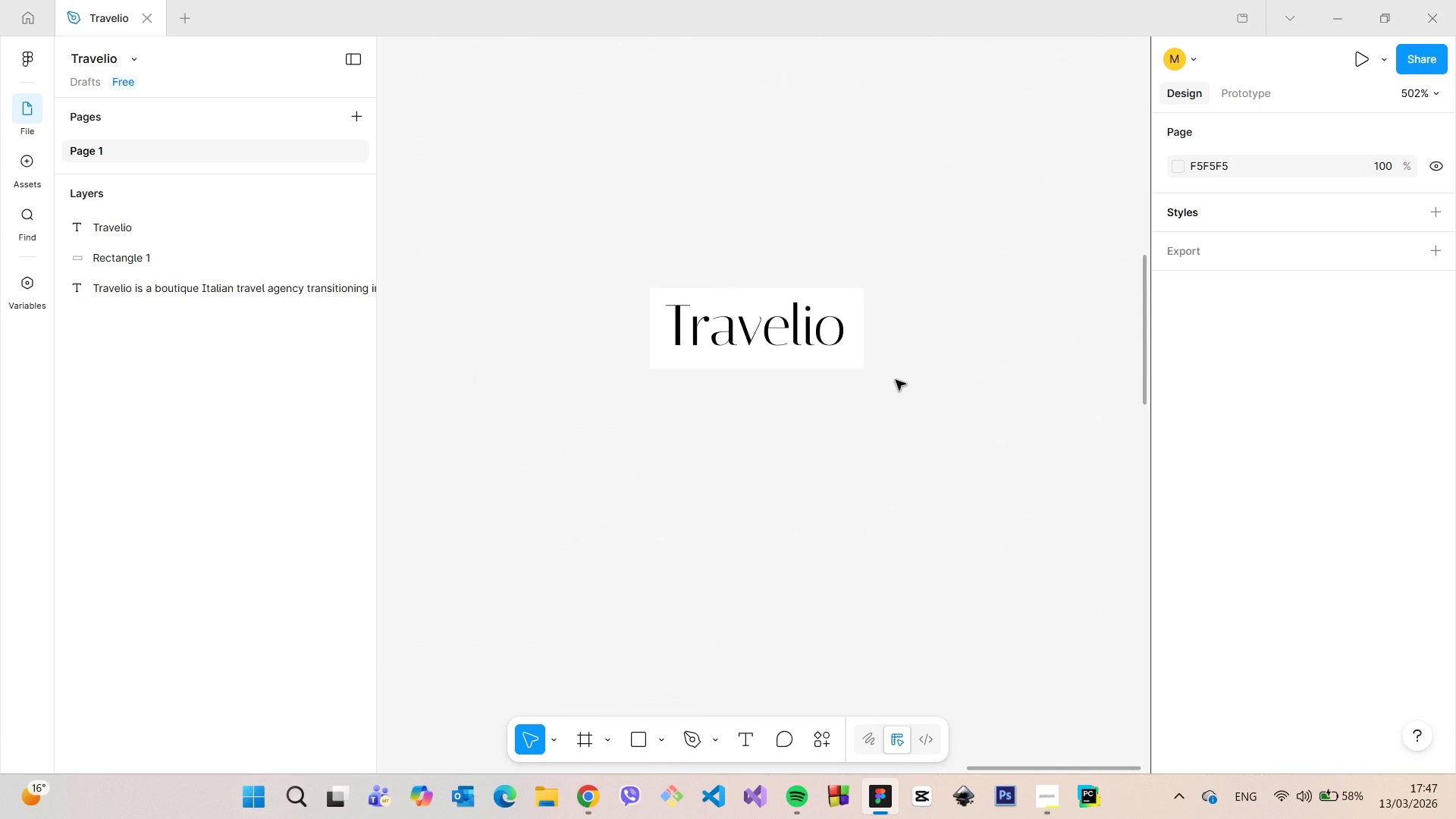 
left_click([669, 731])
 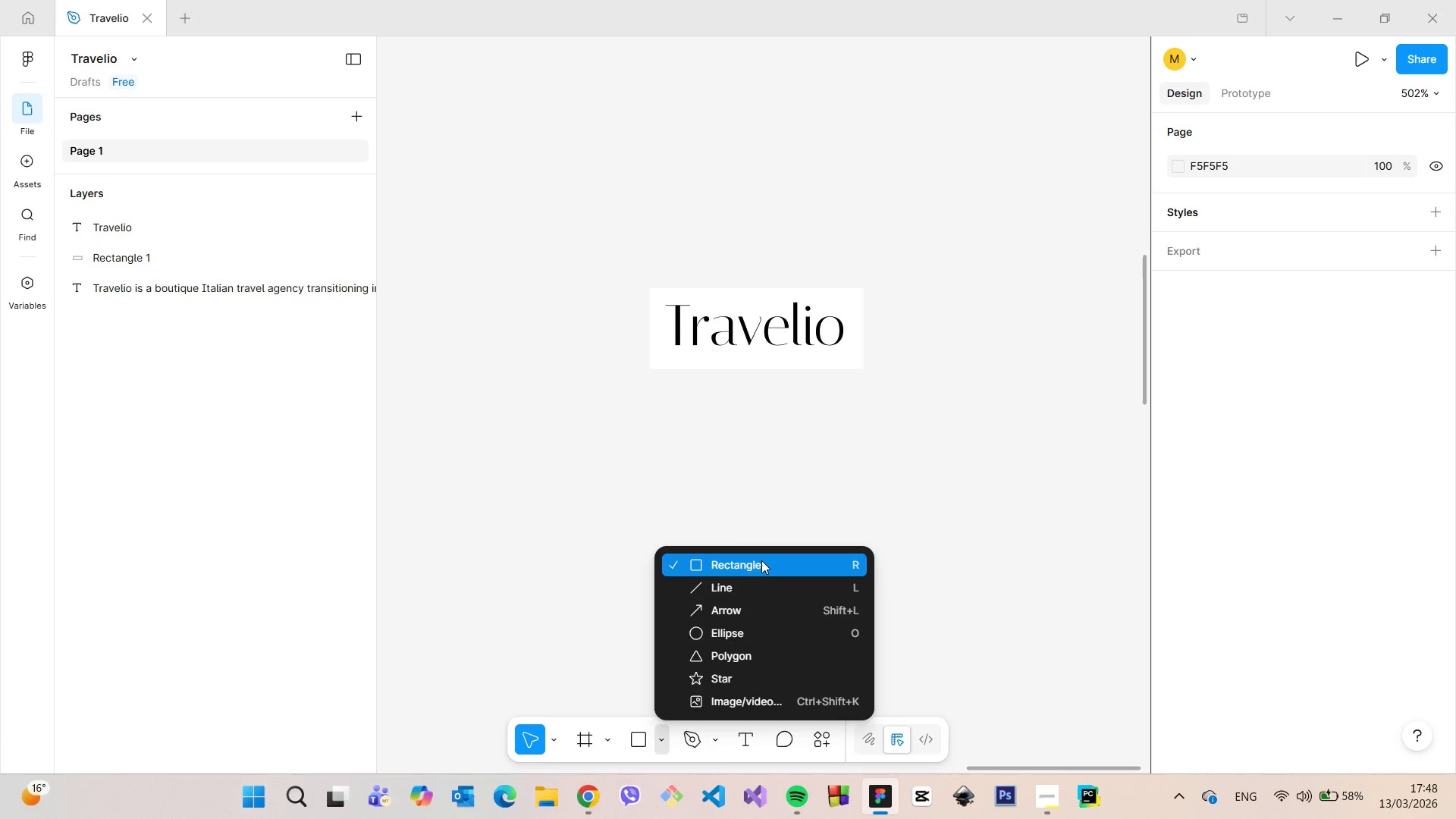 
left_click([761, 560])
 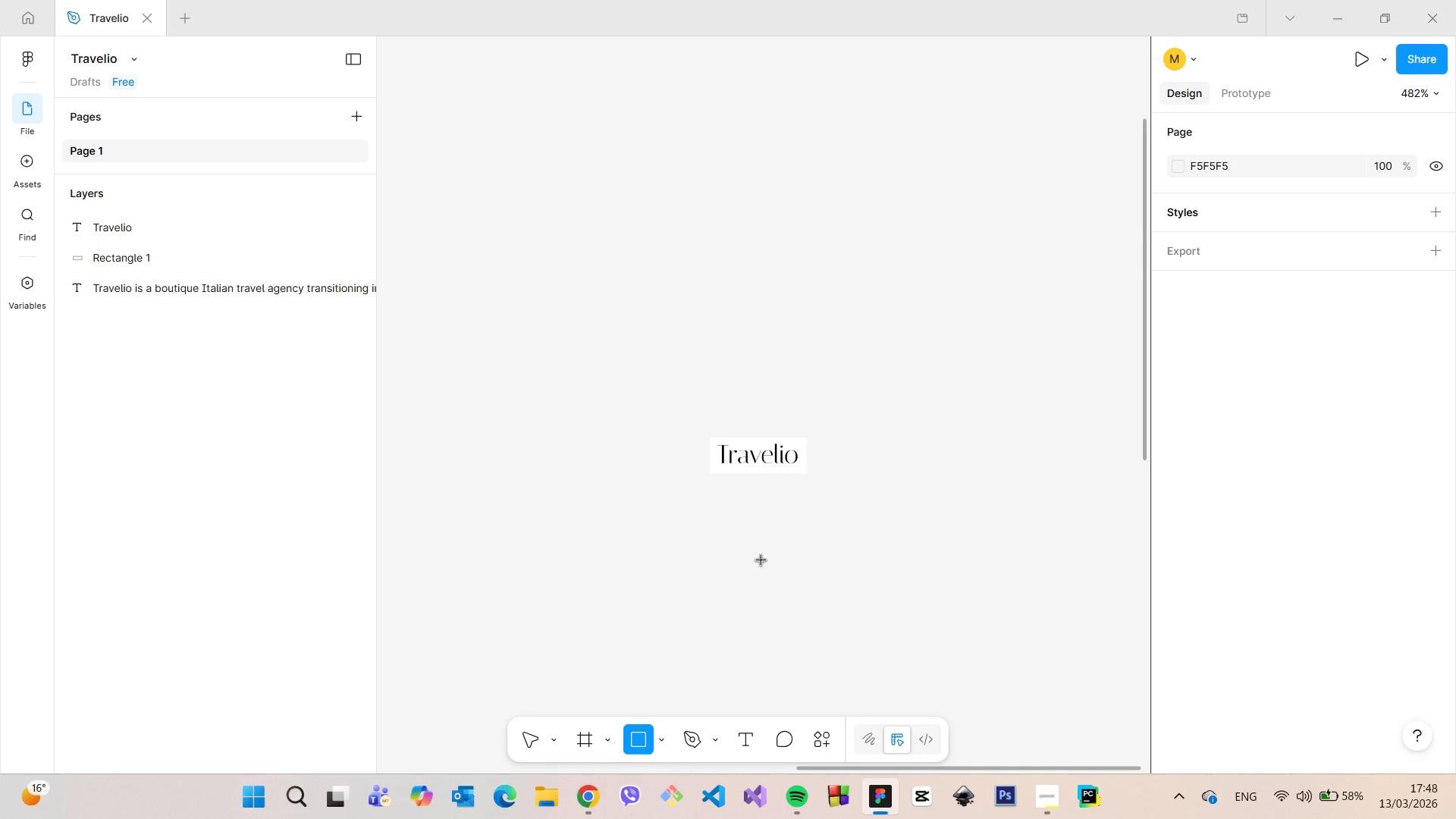 
scroll: coordinate [761, 560], scroll_direction: down, amount: 6.0
 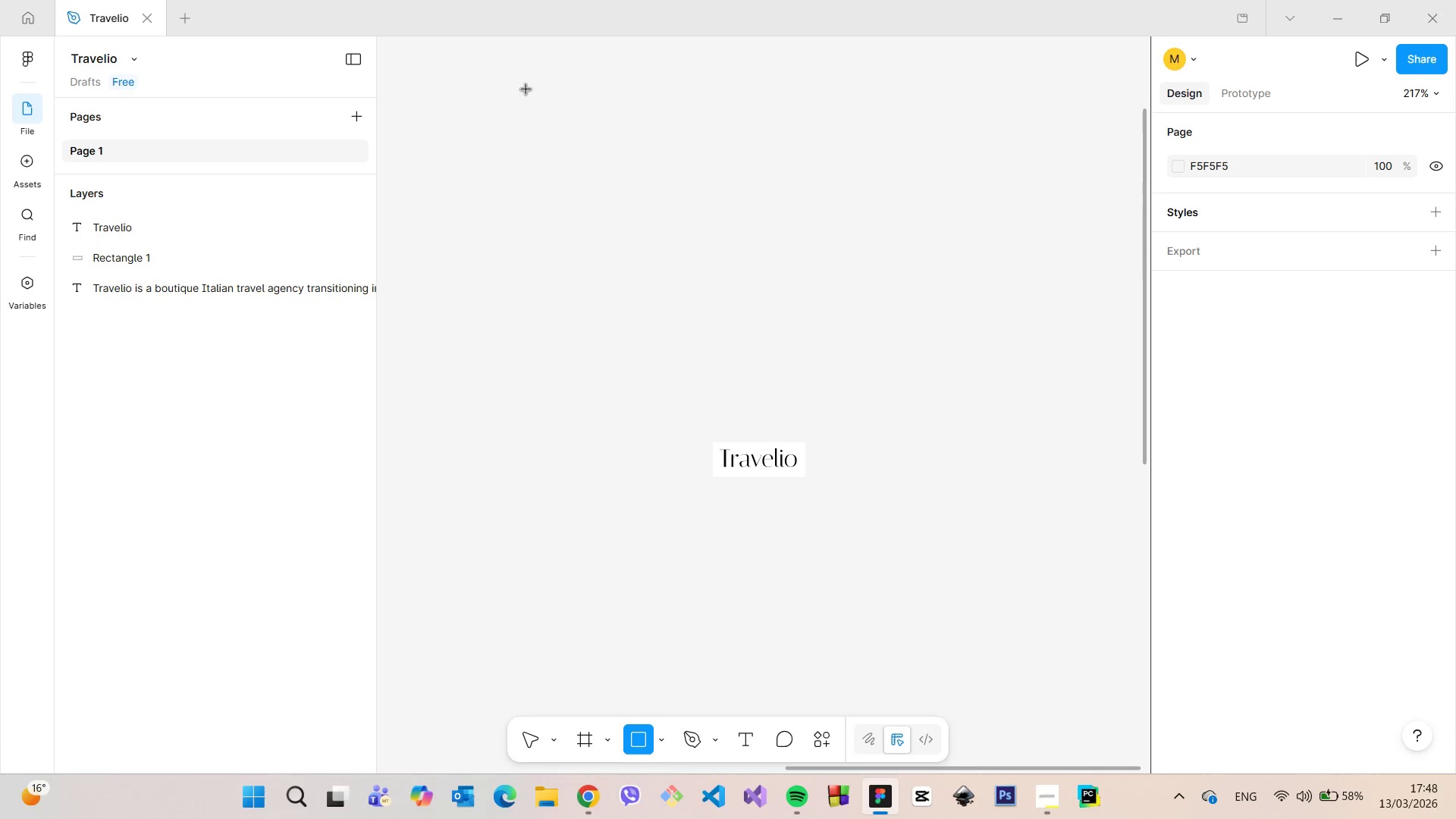 
left_click_drag(start_coordinate=[516, 77], to_coordinate=[777, 343])
 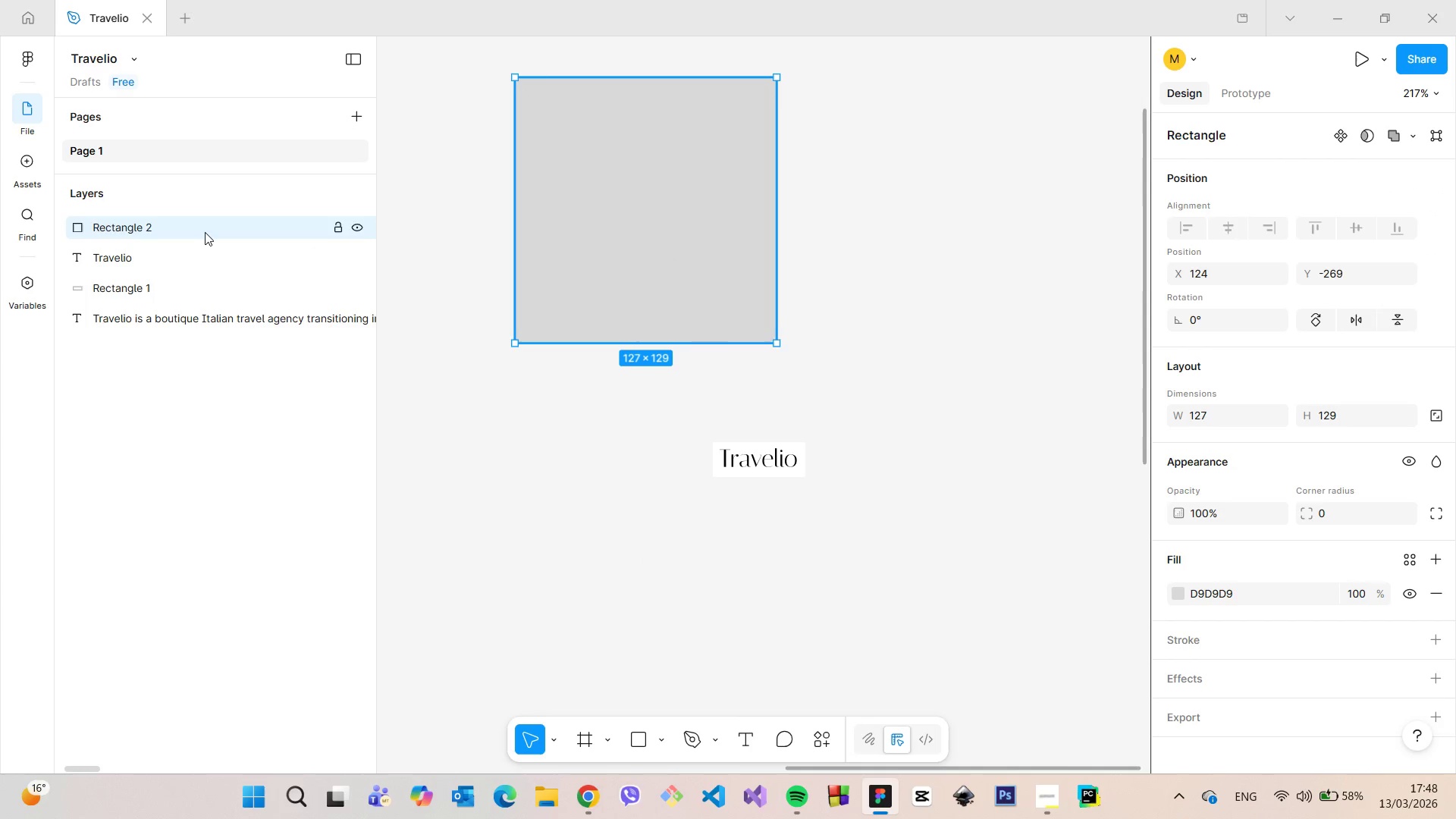 
double_click([205, 232])
 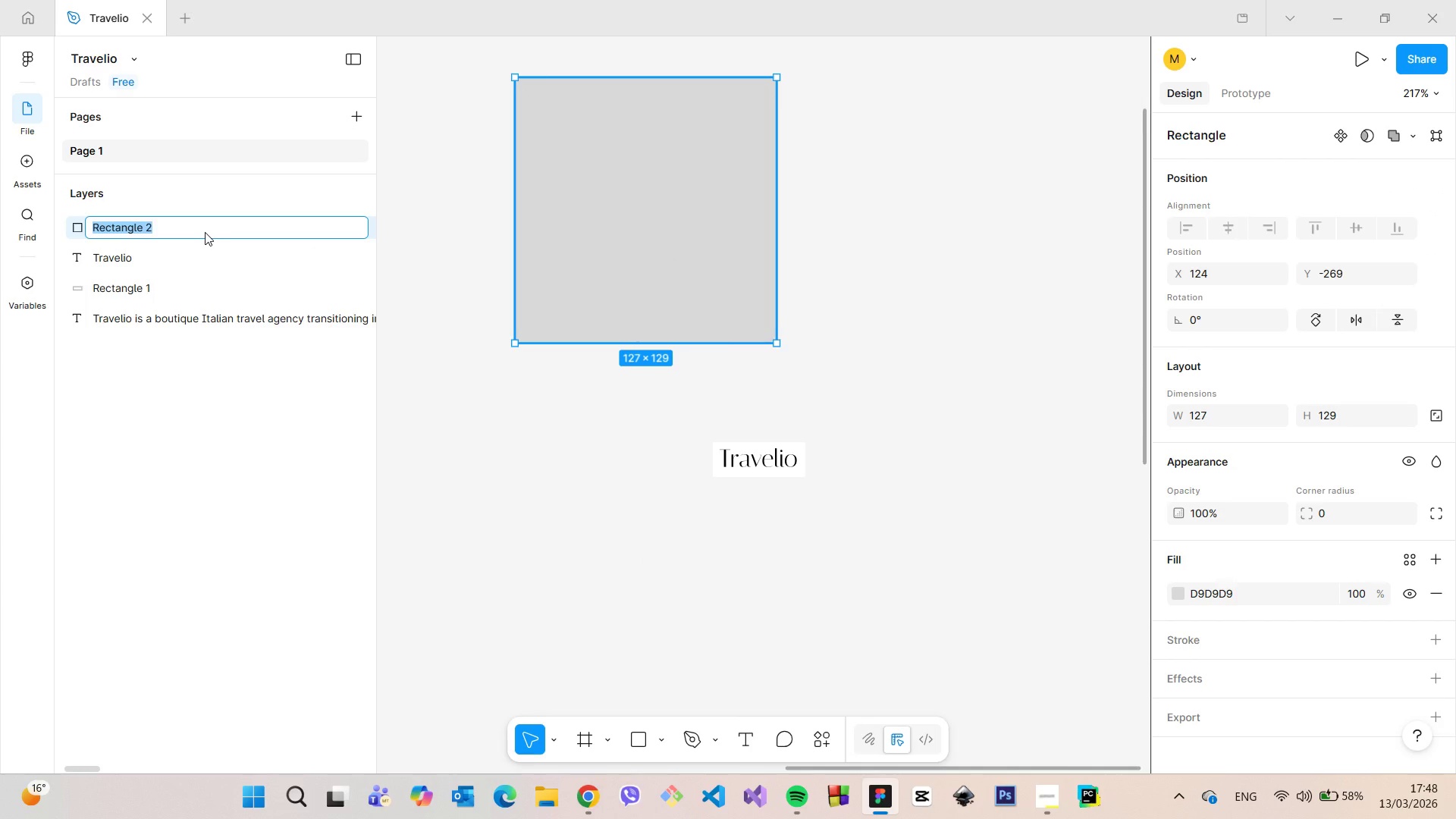 
type(StyleGuide Base)
 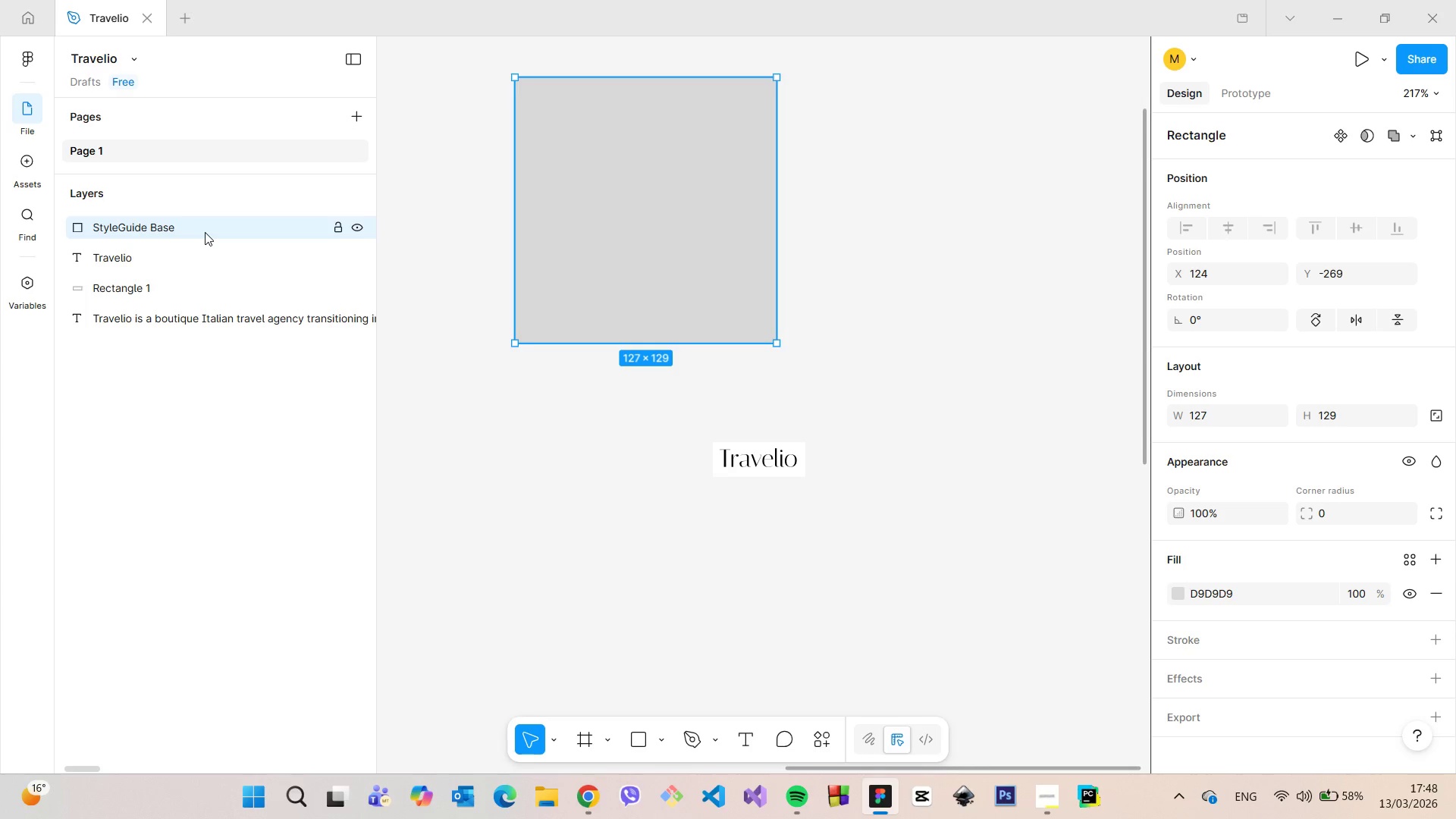 
 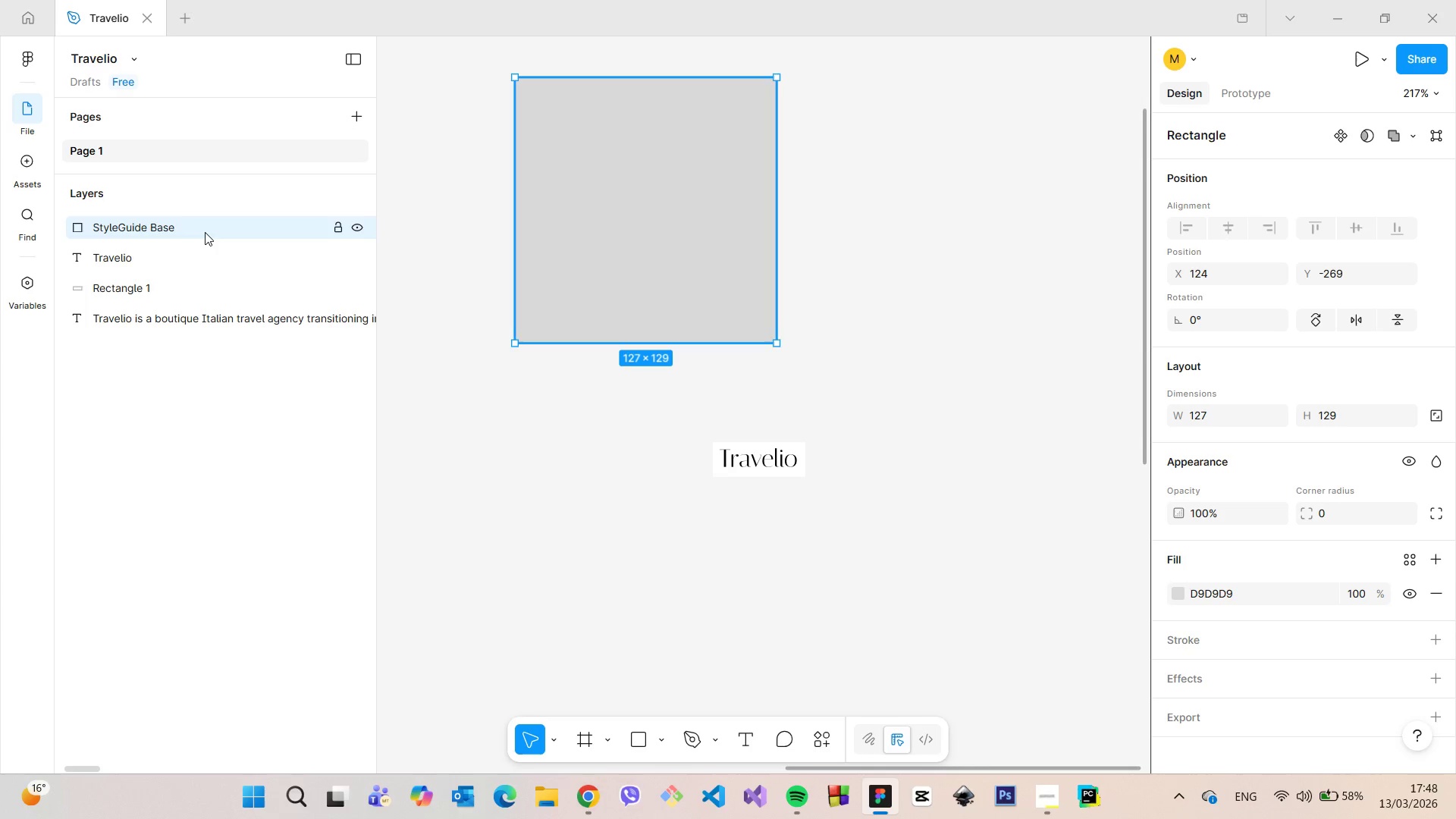 
key(Enter)
 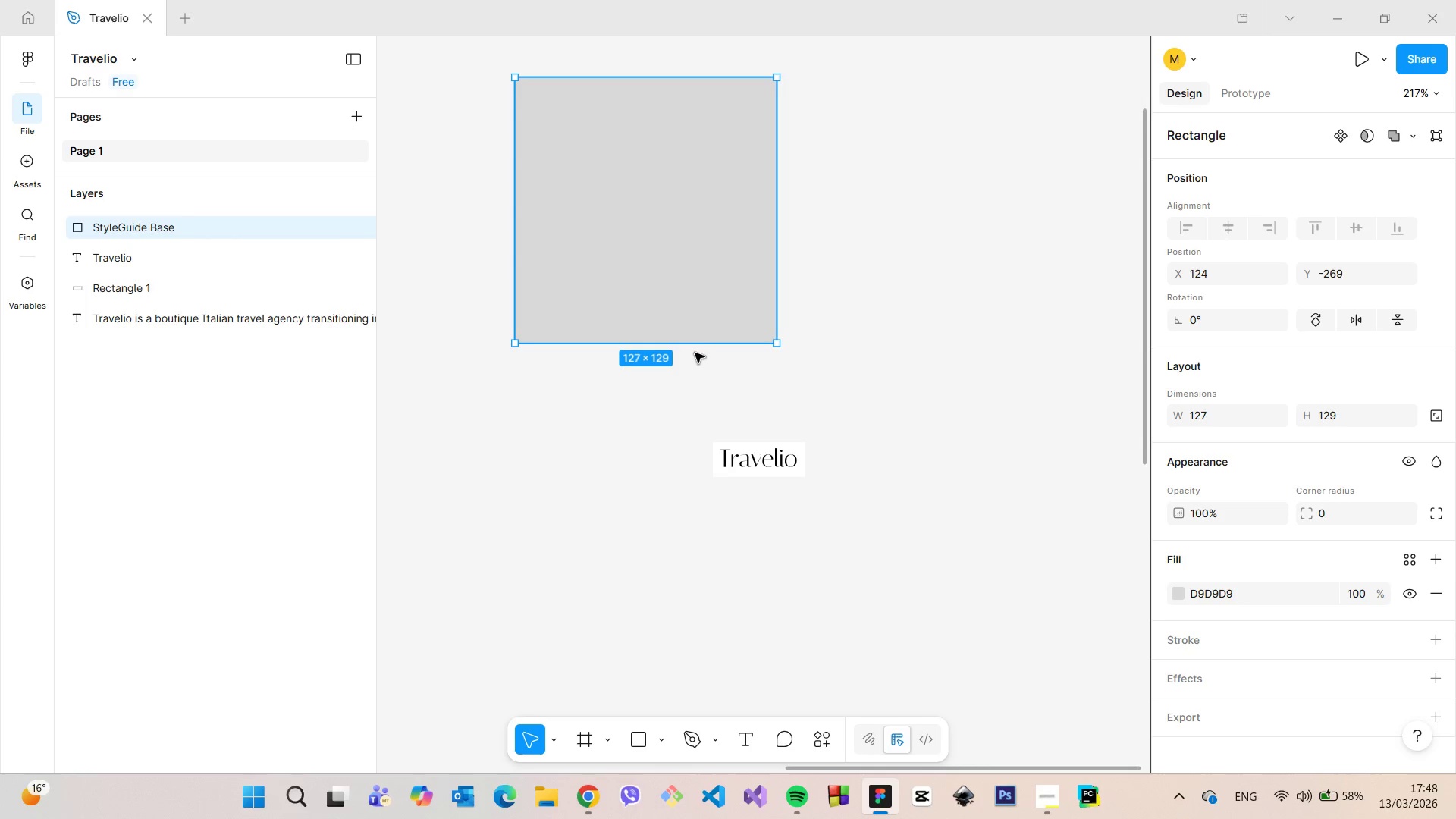 
left_click_drag(start_coordinate=[693, 347], to_coordinate=[688, 412])
 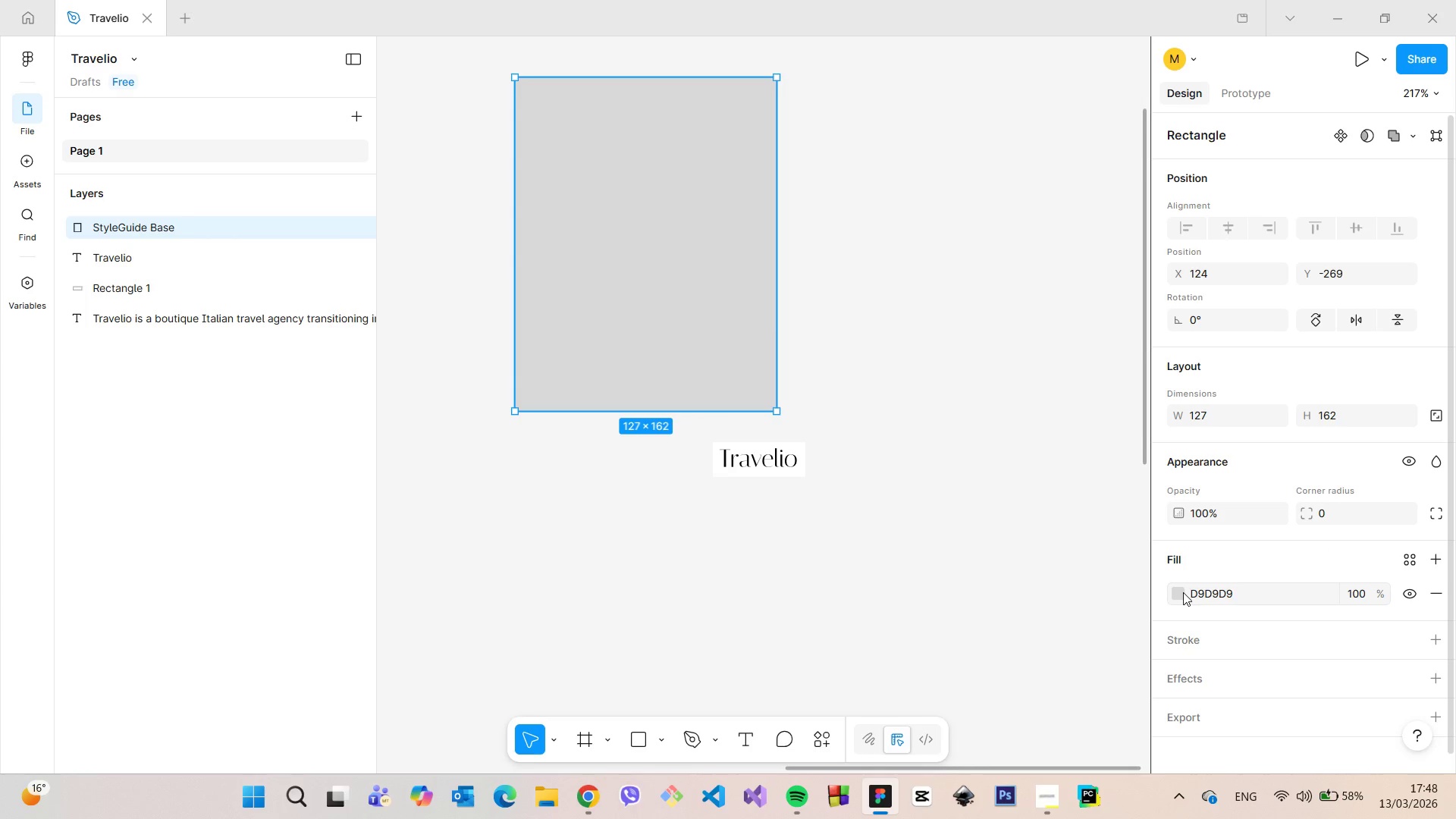 
left_click([1183, 592])
 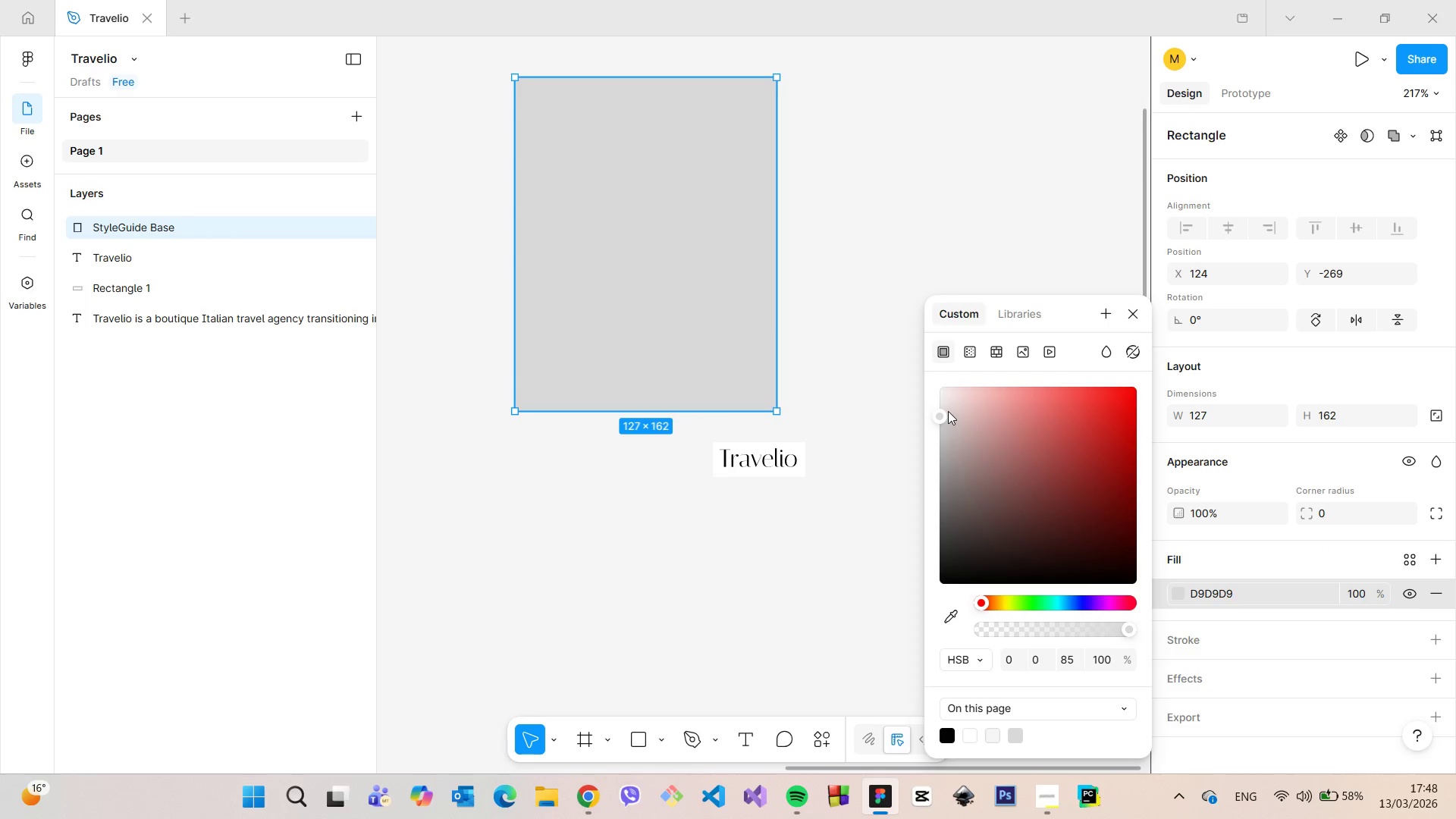 
left_click_drag(start_coordinate=[944, 410], to_coordinate=[937, 410])
 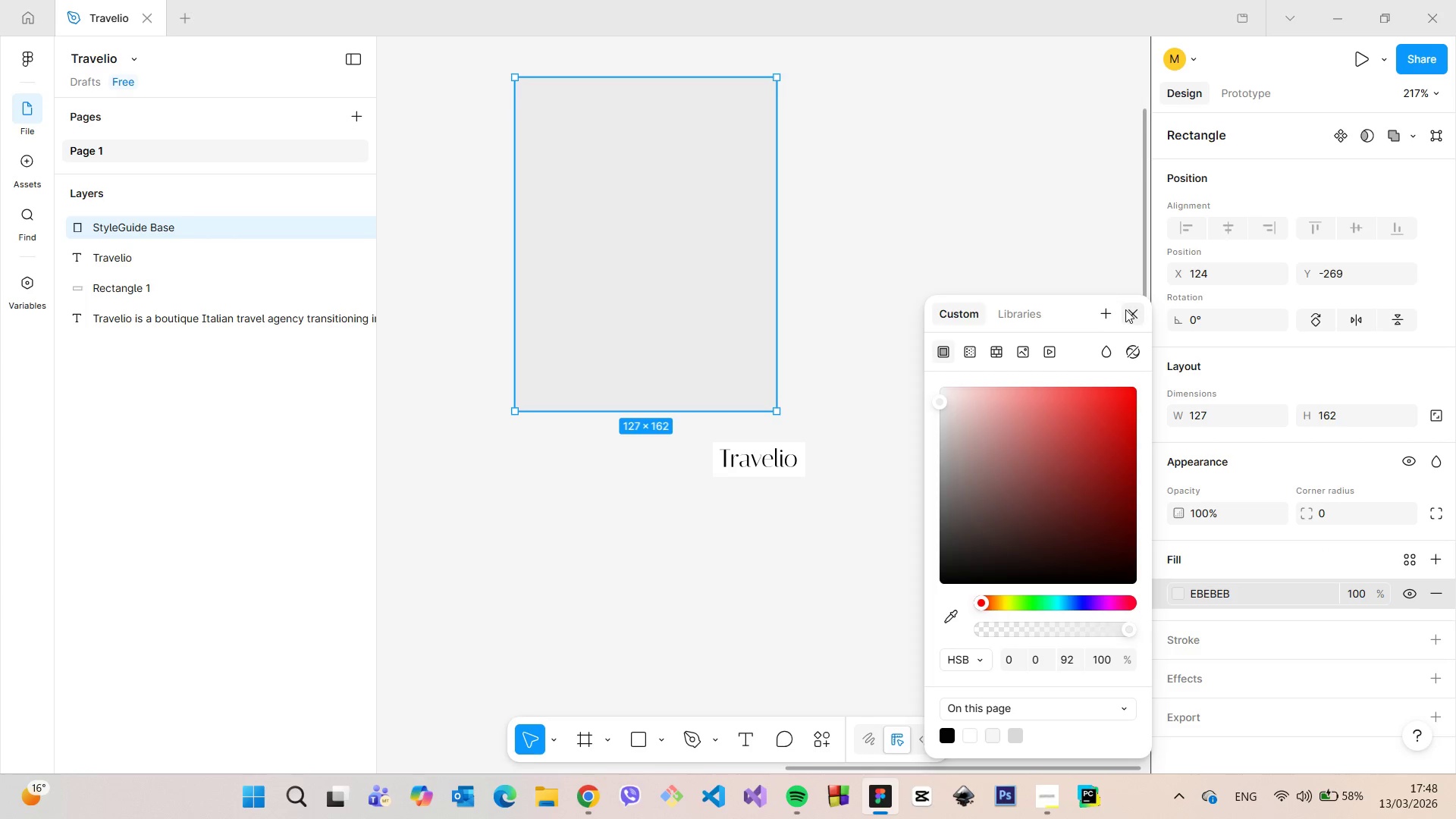 
left_click([1125, 309])
 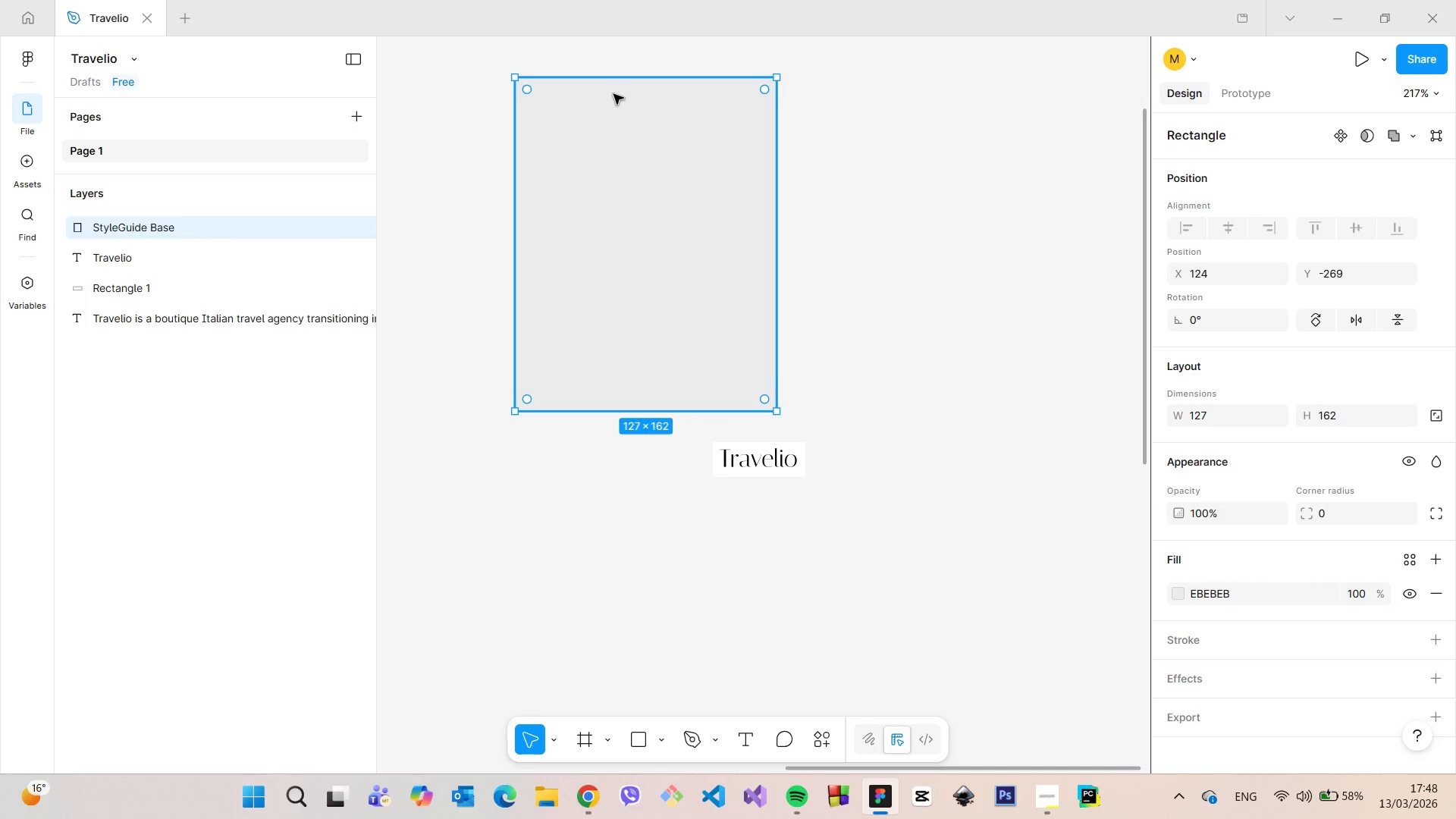 
scroll: coordinate [612, 93], scroll_direction: up, amount: 6.0
 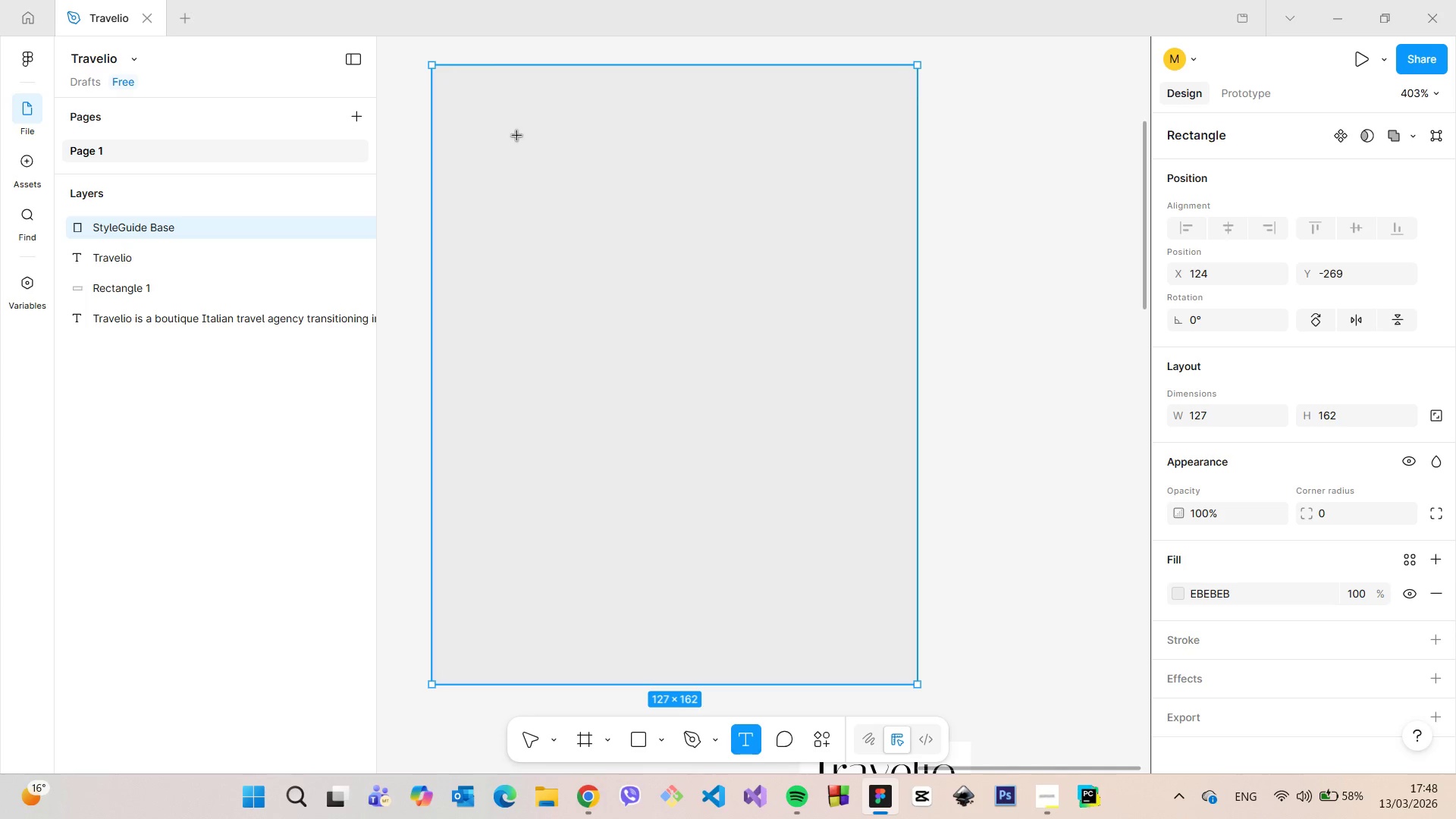 
left_click([496, 116])
 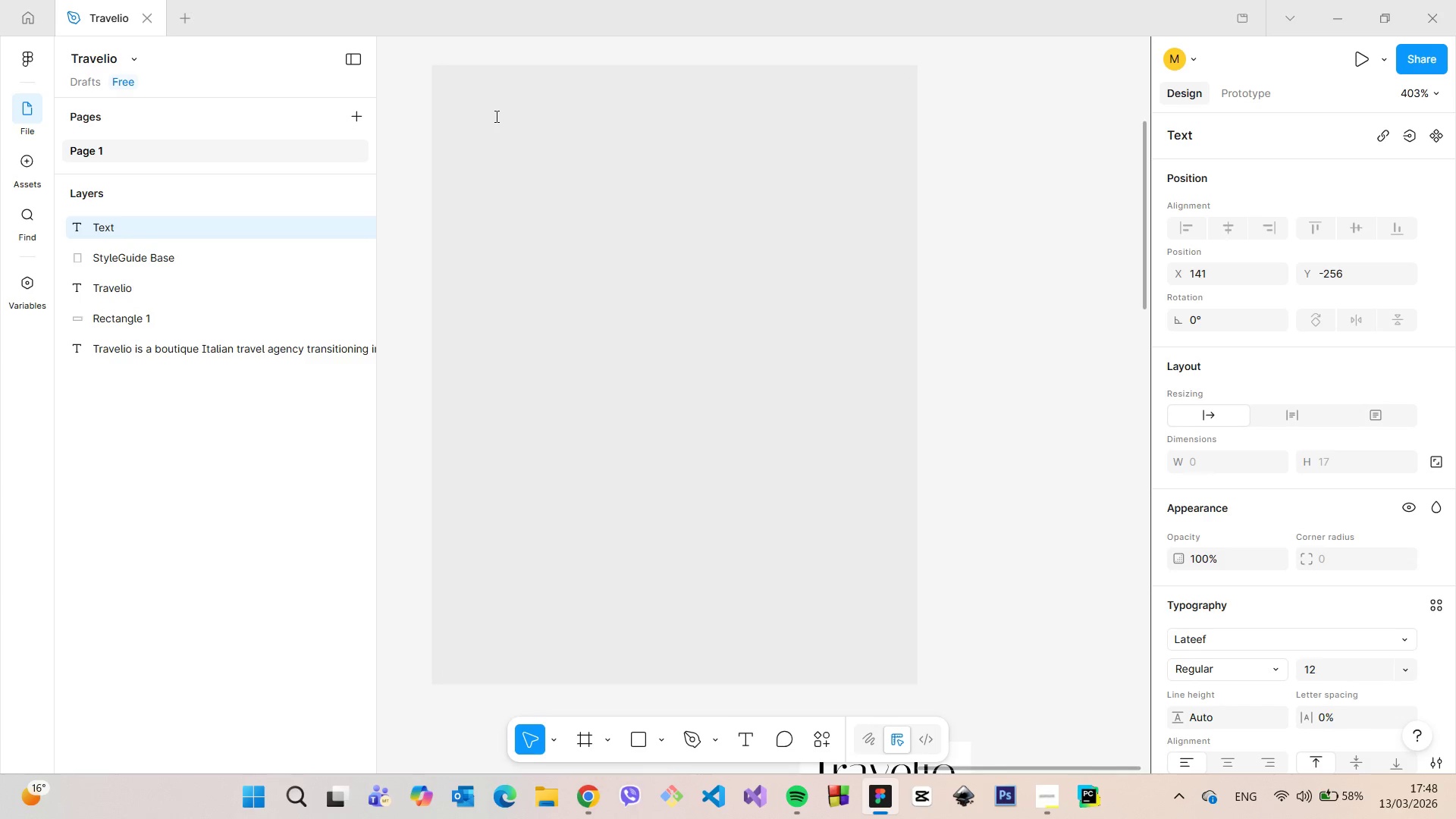 
type(Style gyid)
key(Backspace)
key(Backspace)
key(Backspace)
type(uide)
 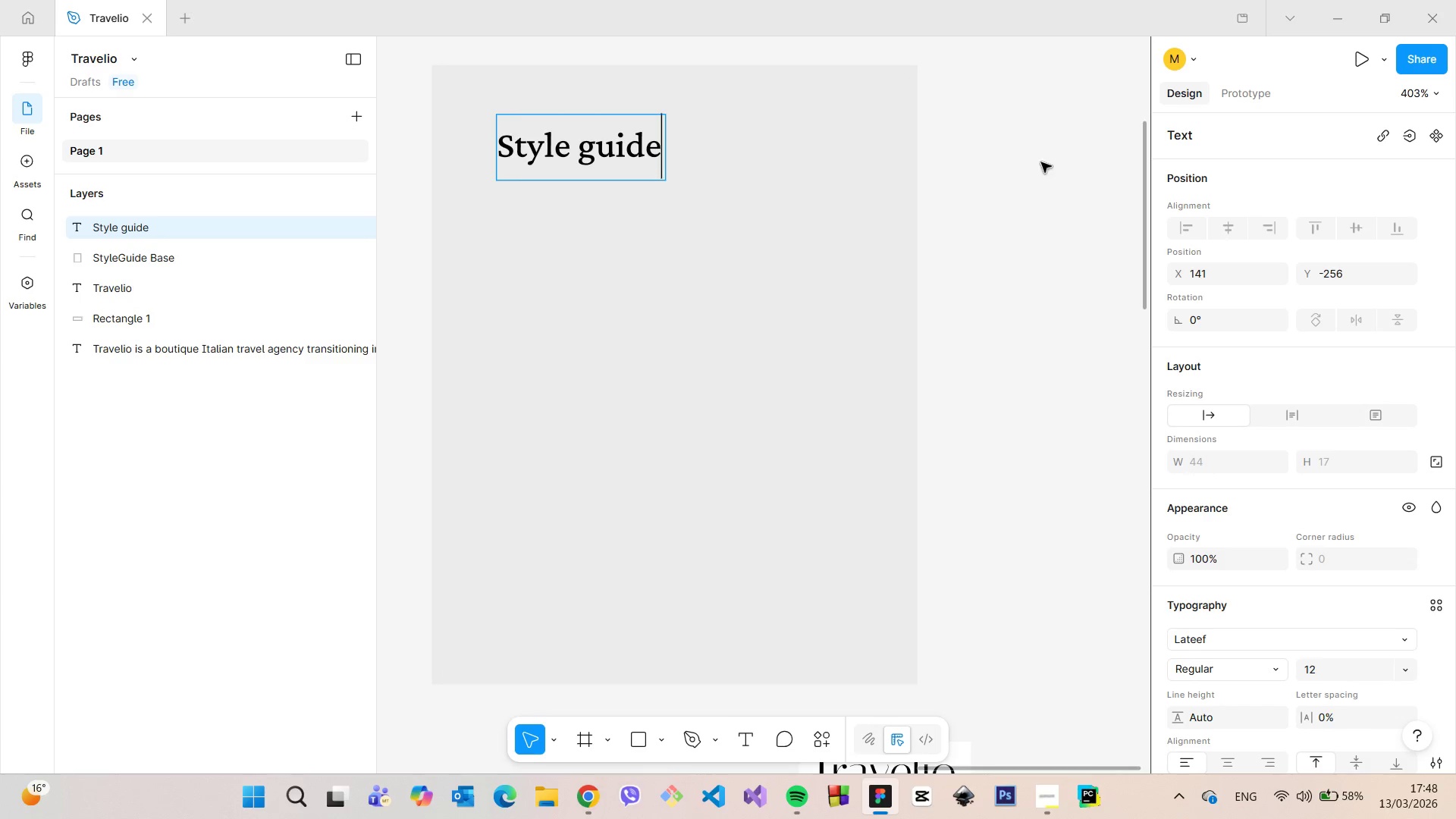 
left_click([1041, 162])
 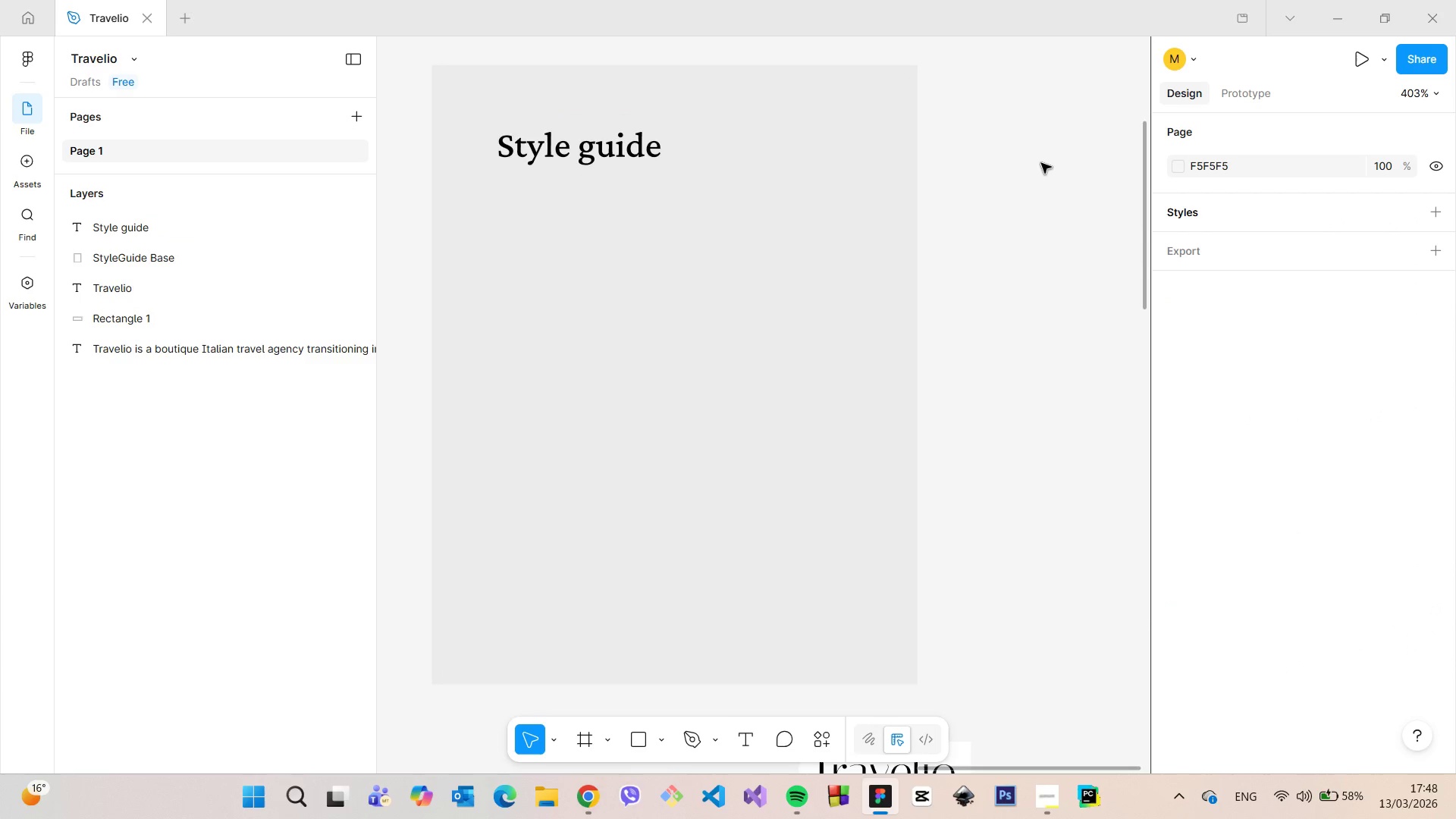 
left_click([1041, 162])
 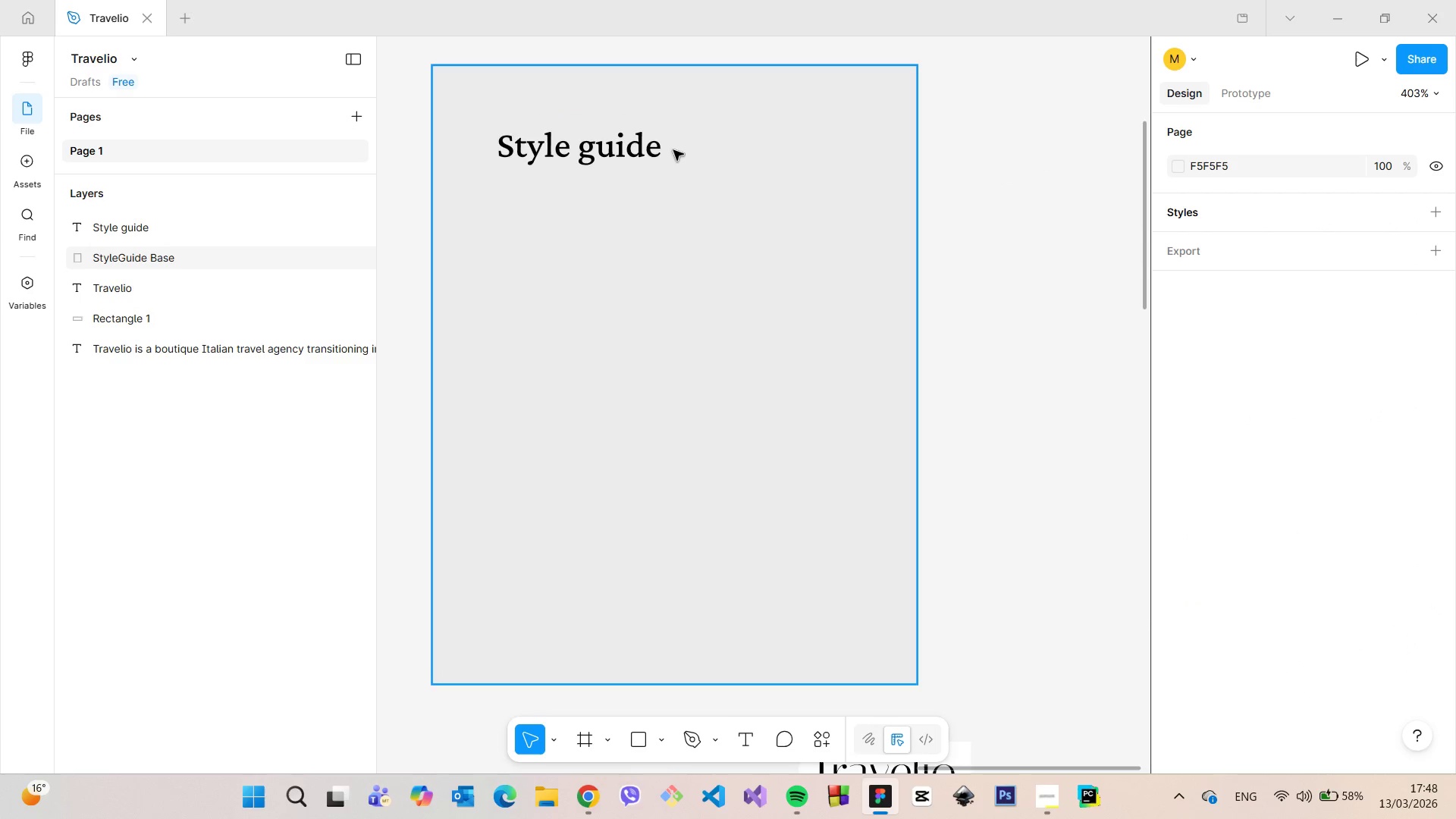 
left_click([623, 143])
 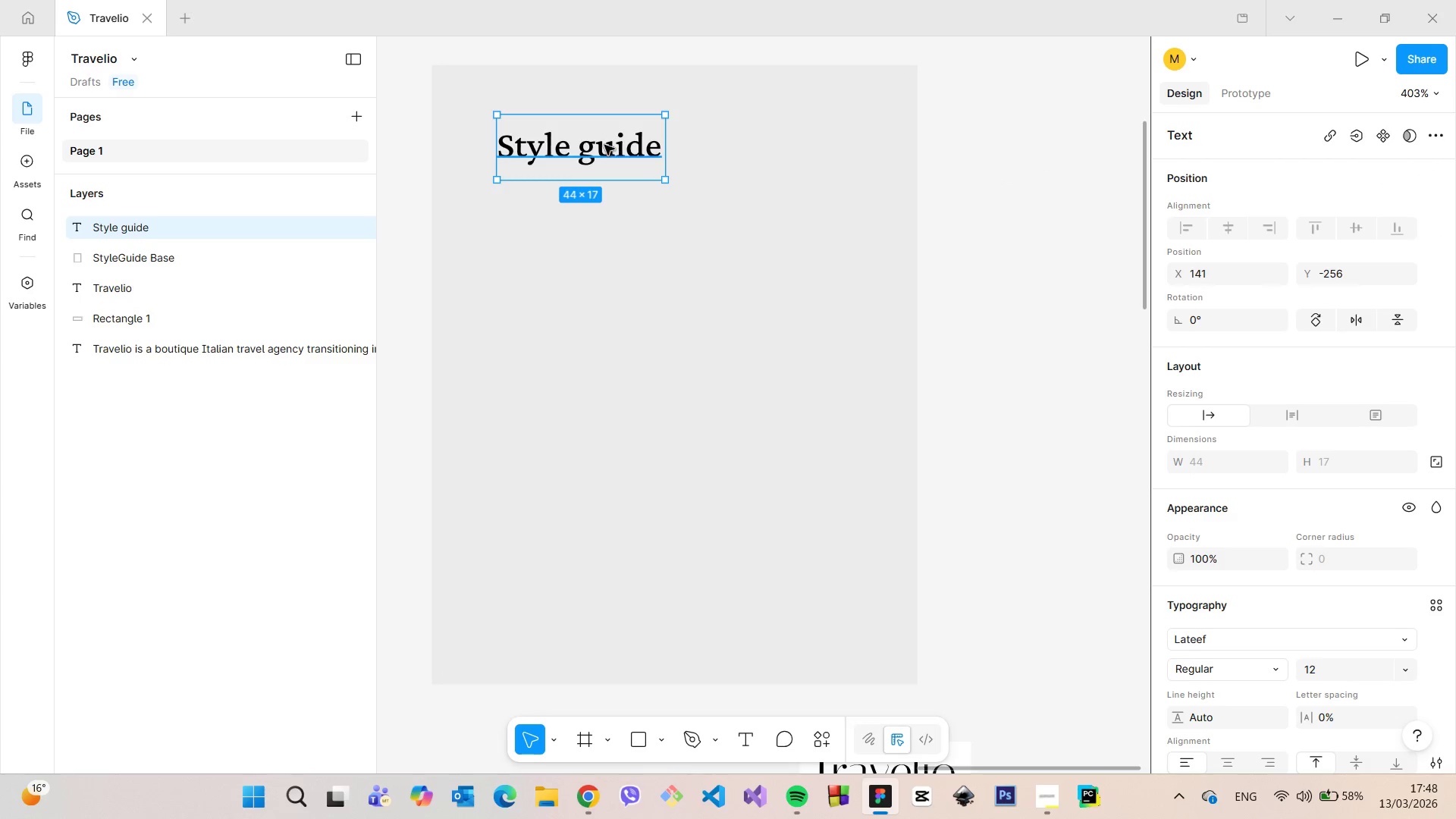 
left_click_drag(start_coordinate=[609, 147], to_coordinate=[587, 131])
 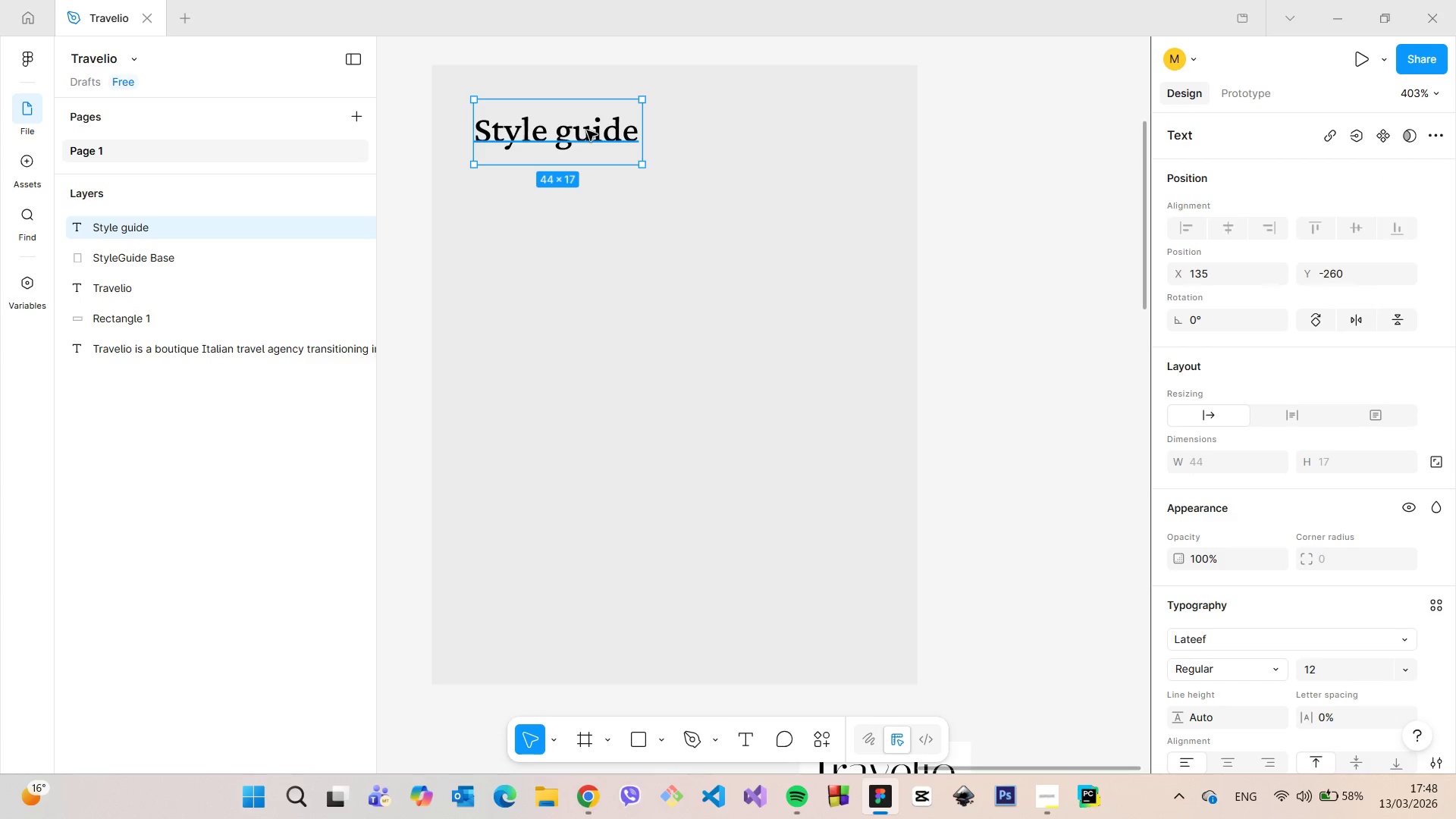 
left_click_drag(start_coordinate=[587, 131], to_coordinate=[570, 109])
 